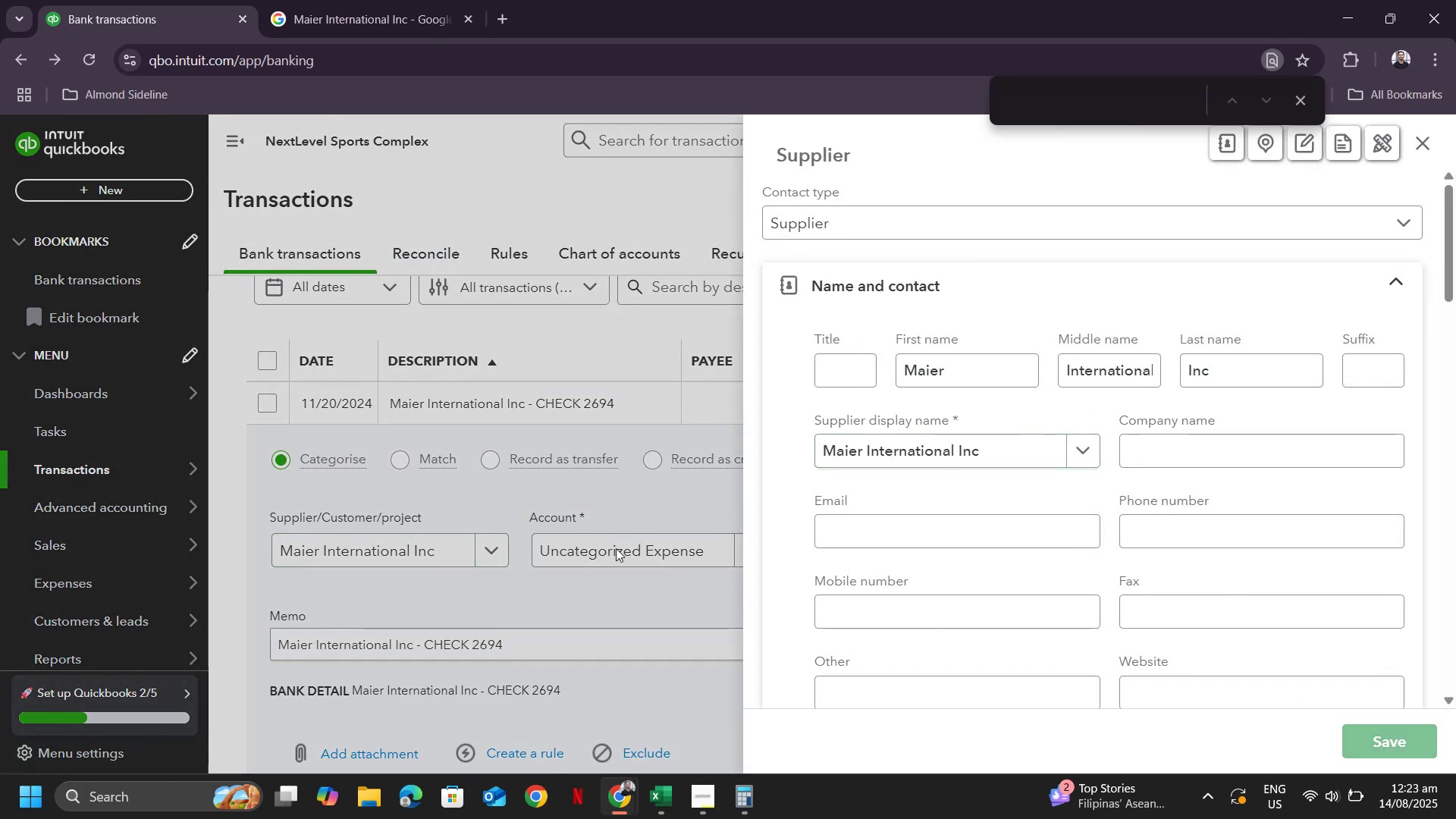 
left_click([616, 548])
 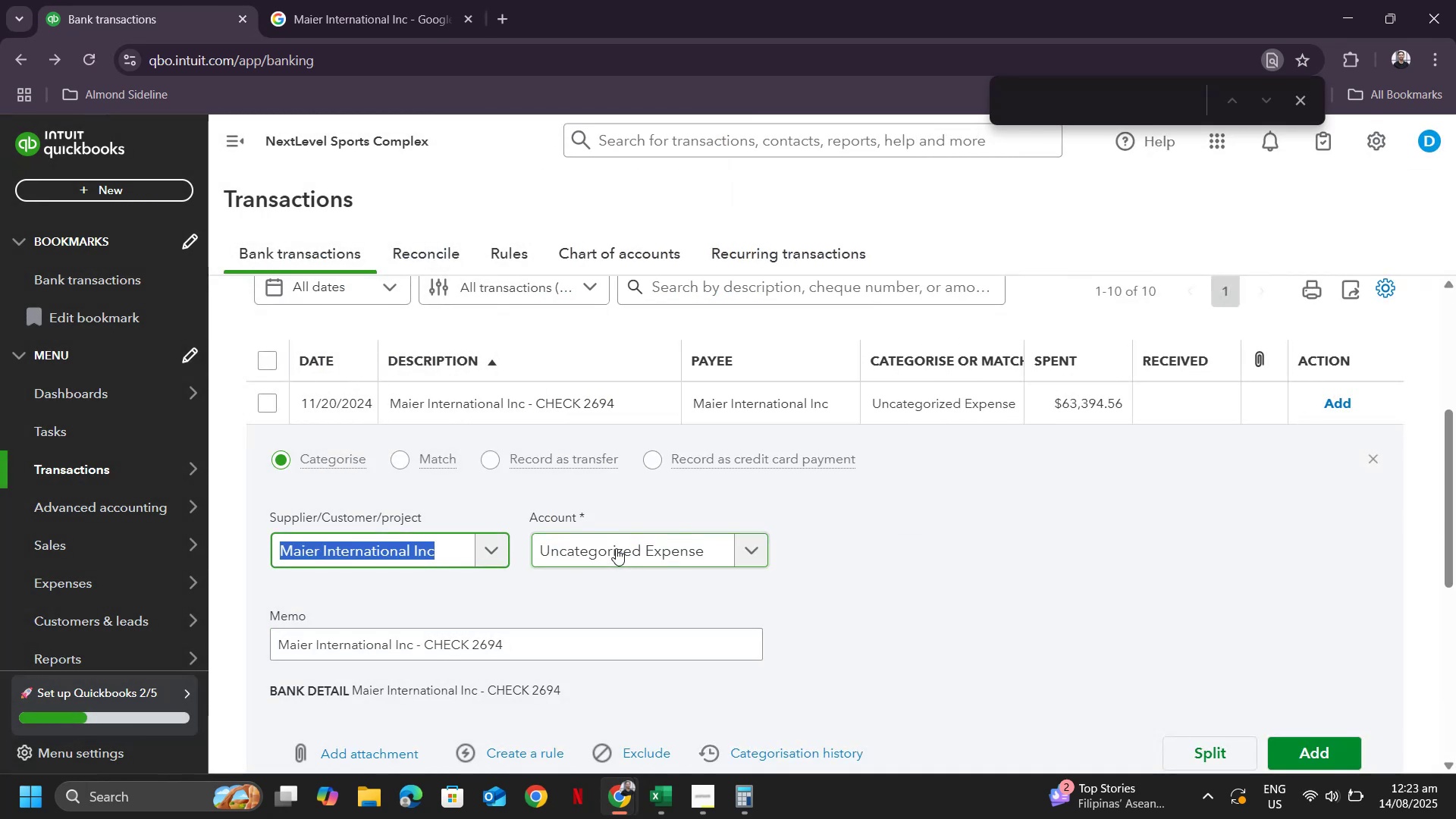 
left_click([616, 548])
 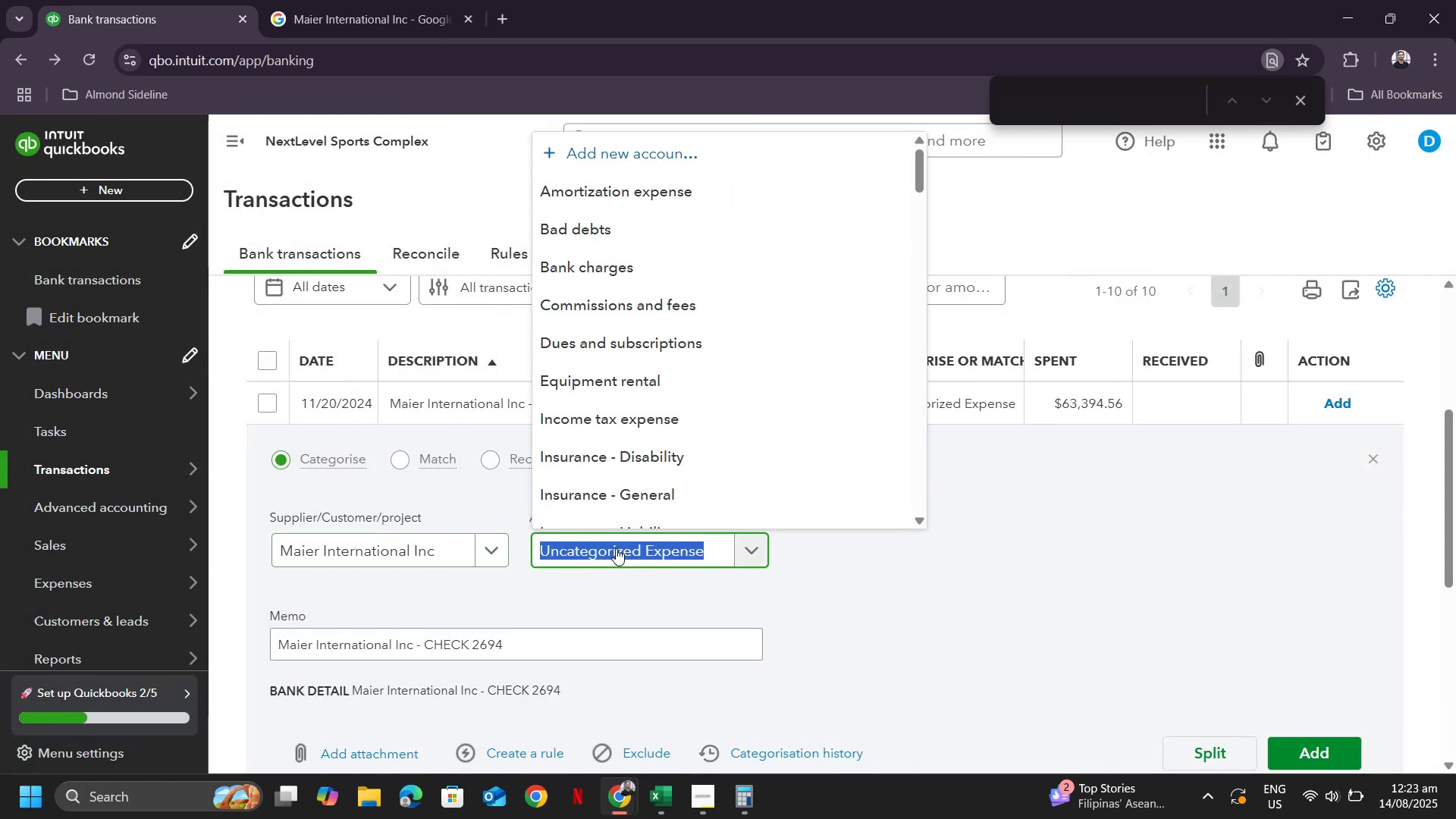 
type(repa)
 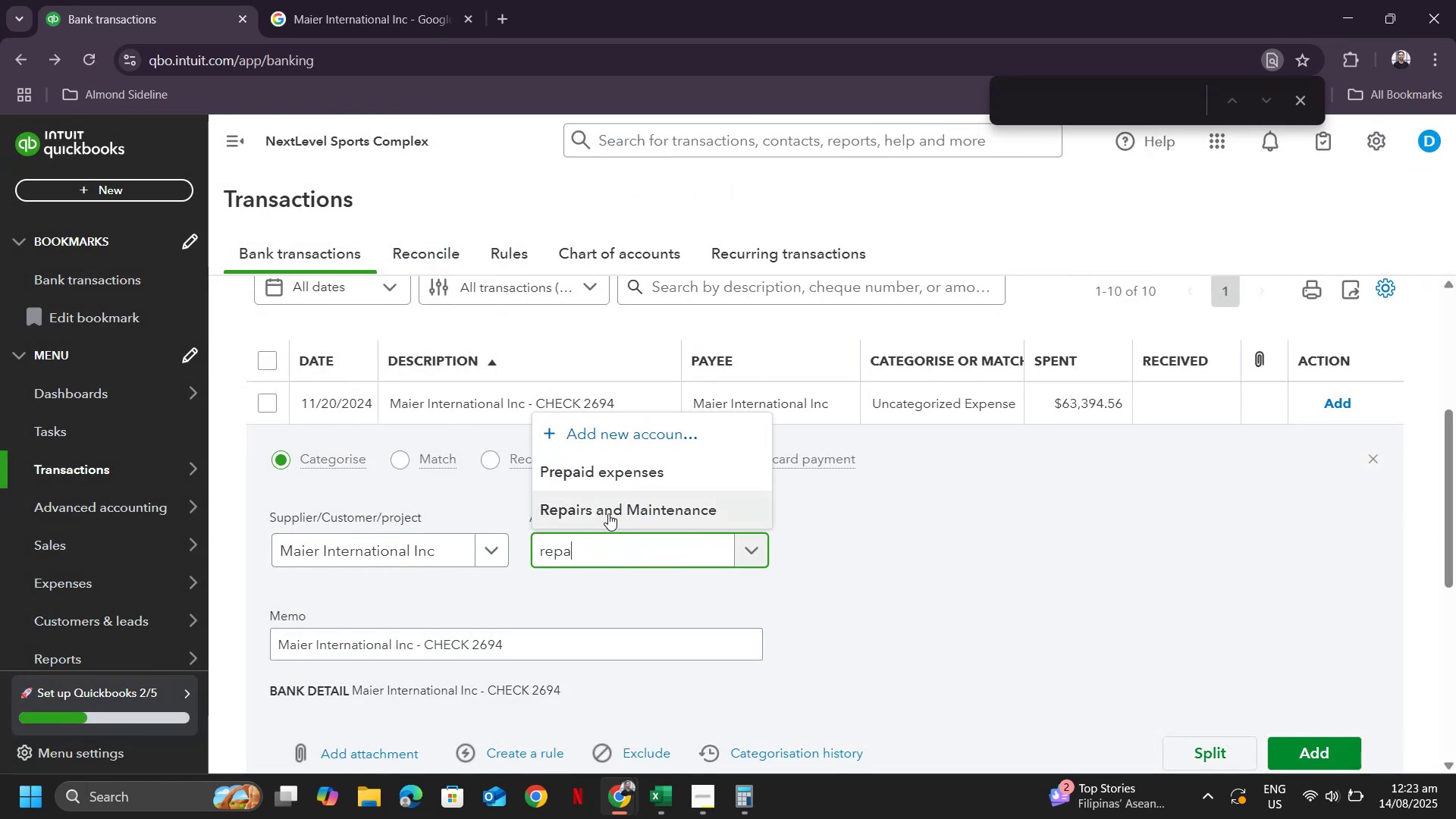 
left_click([608, 513])
 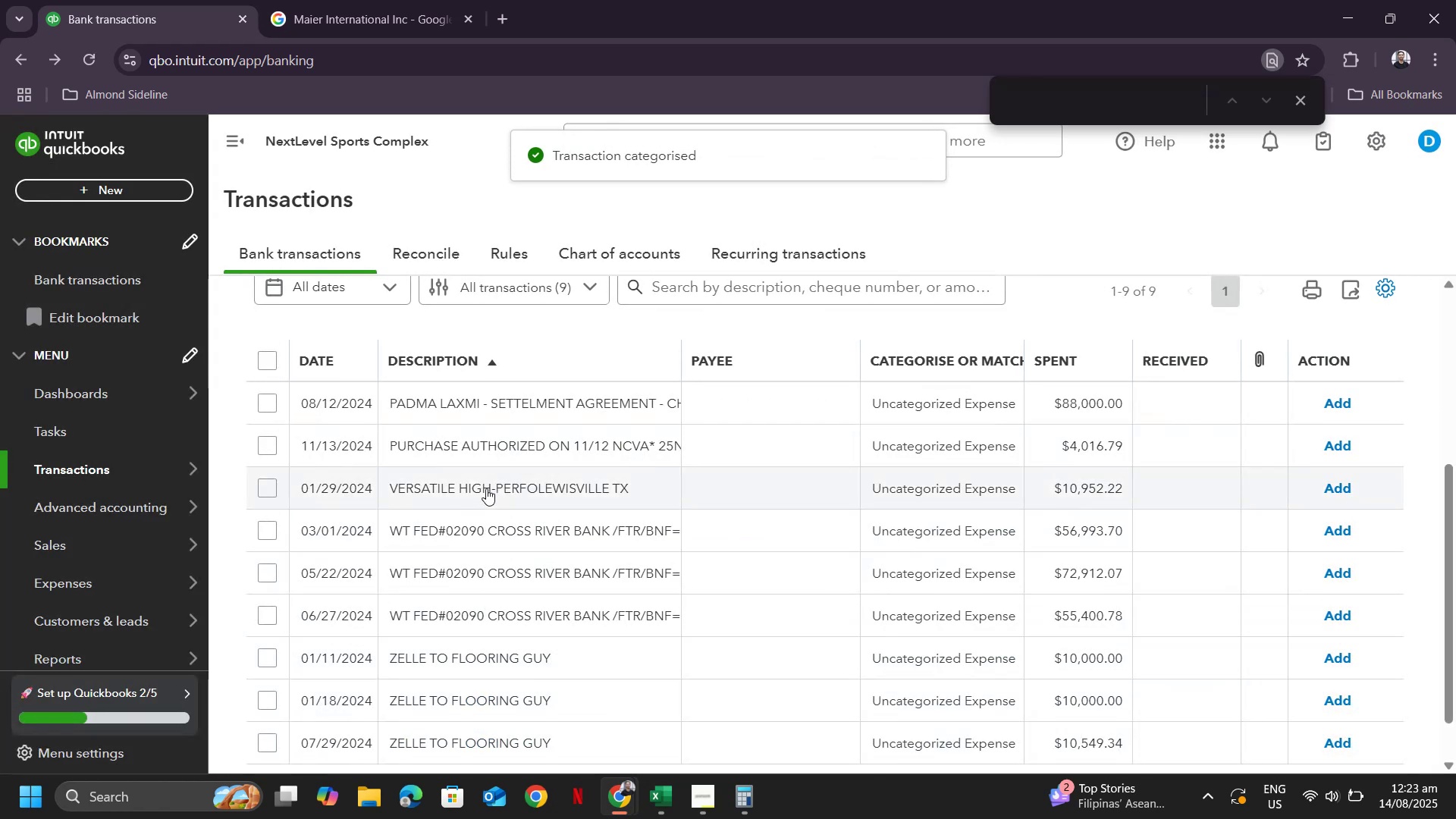 
left_click([477, 410])
 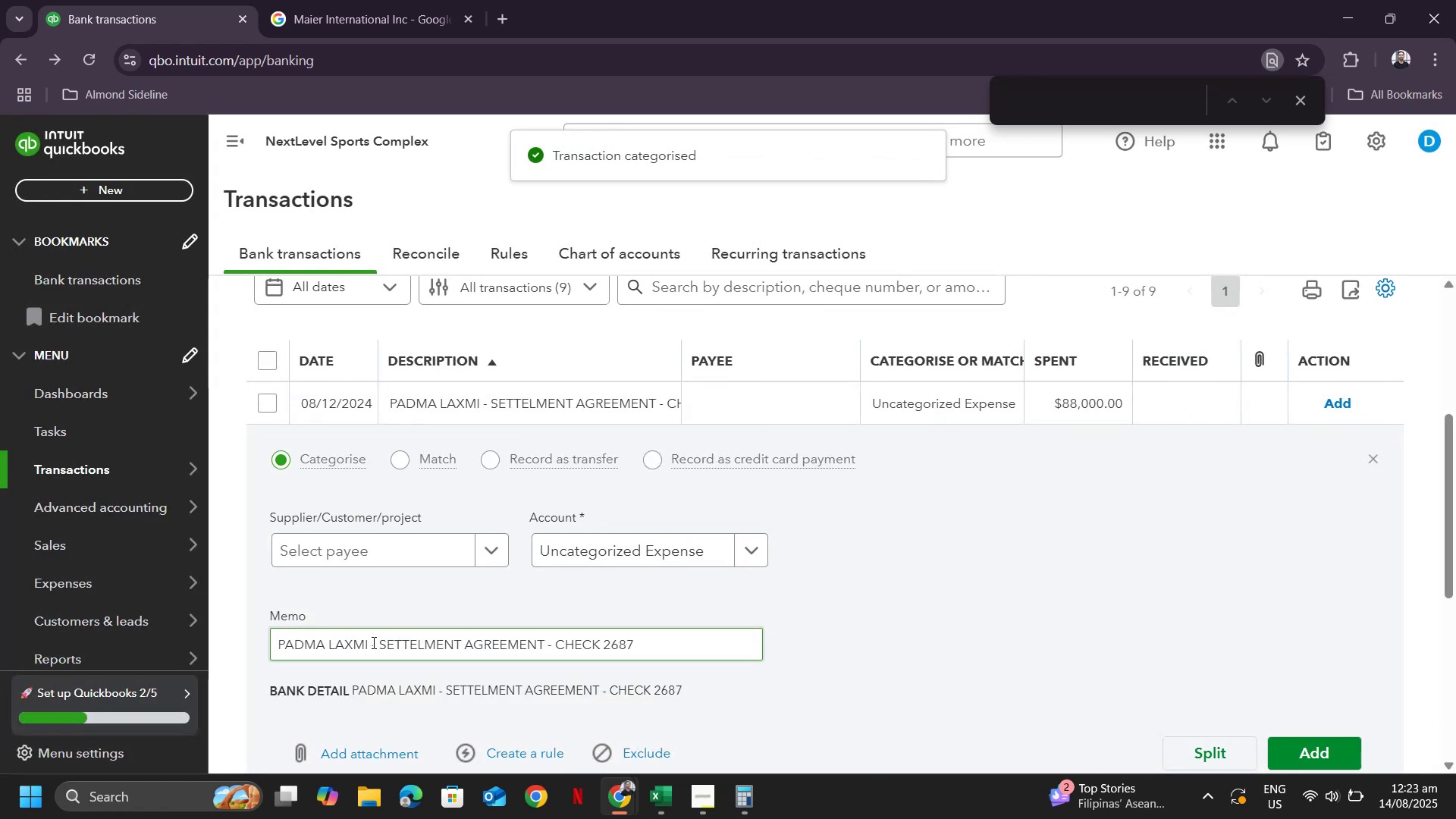 
left_click_drag(start_coordinate=[369, 646], to_coordinate=[218, 638])
 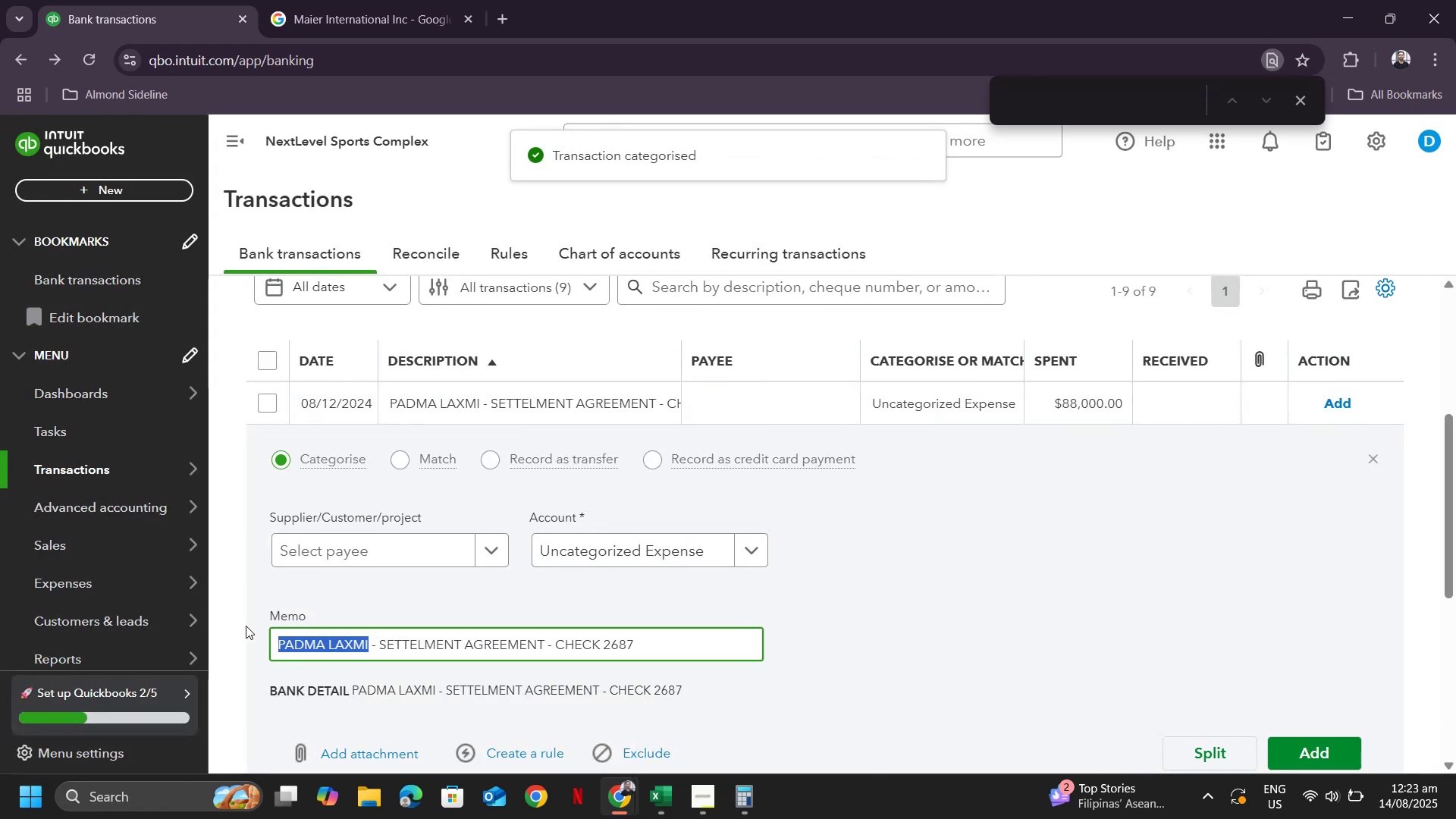 
key(Control+ControlLeft)
 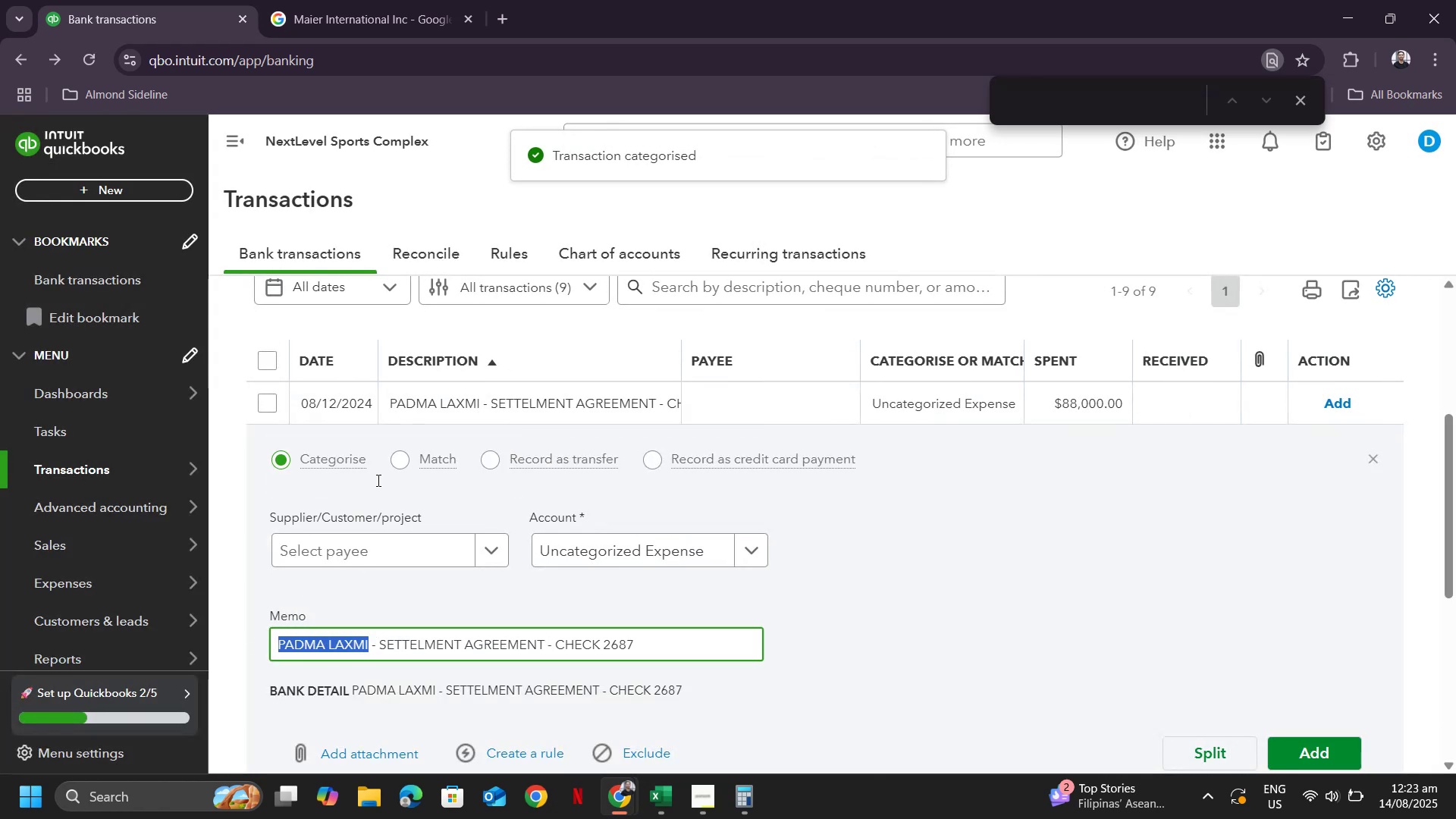 
key(Control+C)
 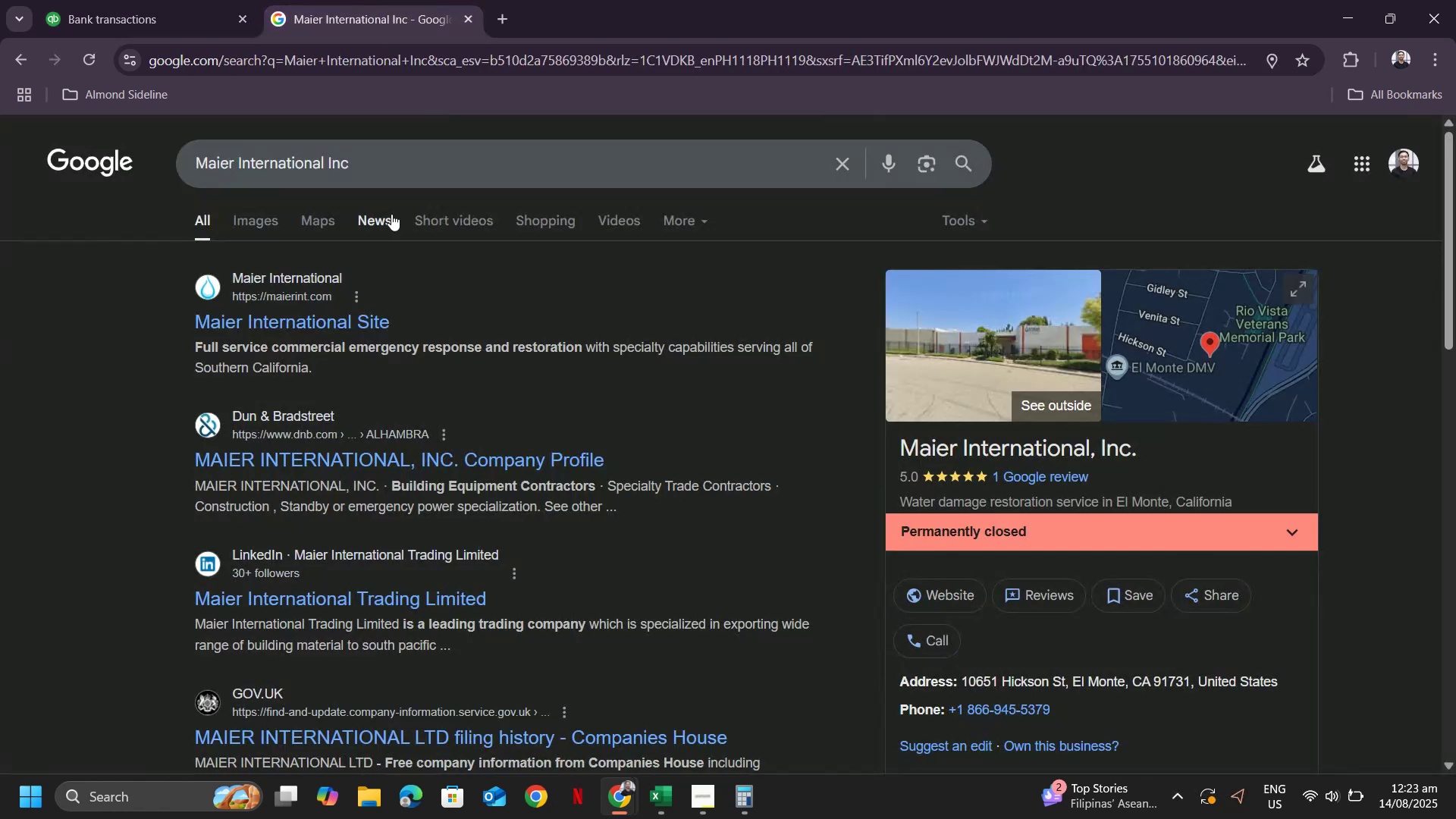 
left_click_drag(start_coordinate=[367, 155], to_coordinate=[186, 151])
 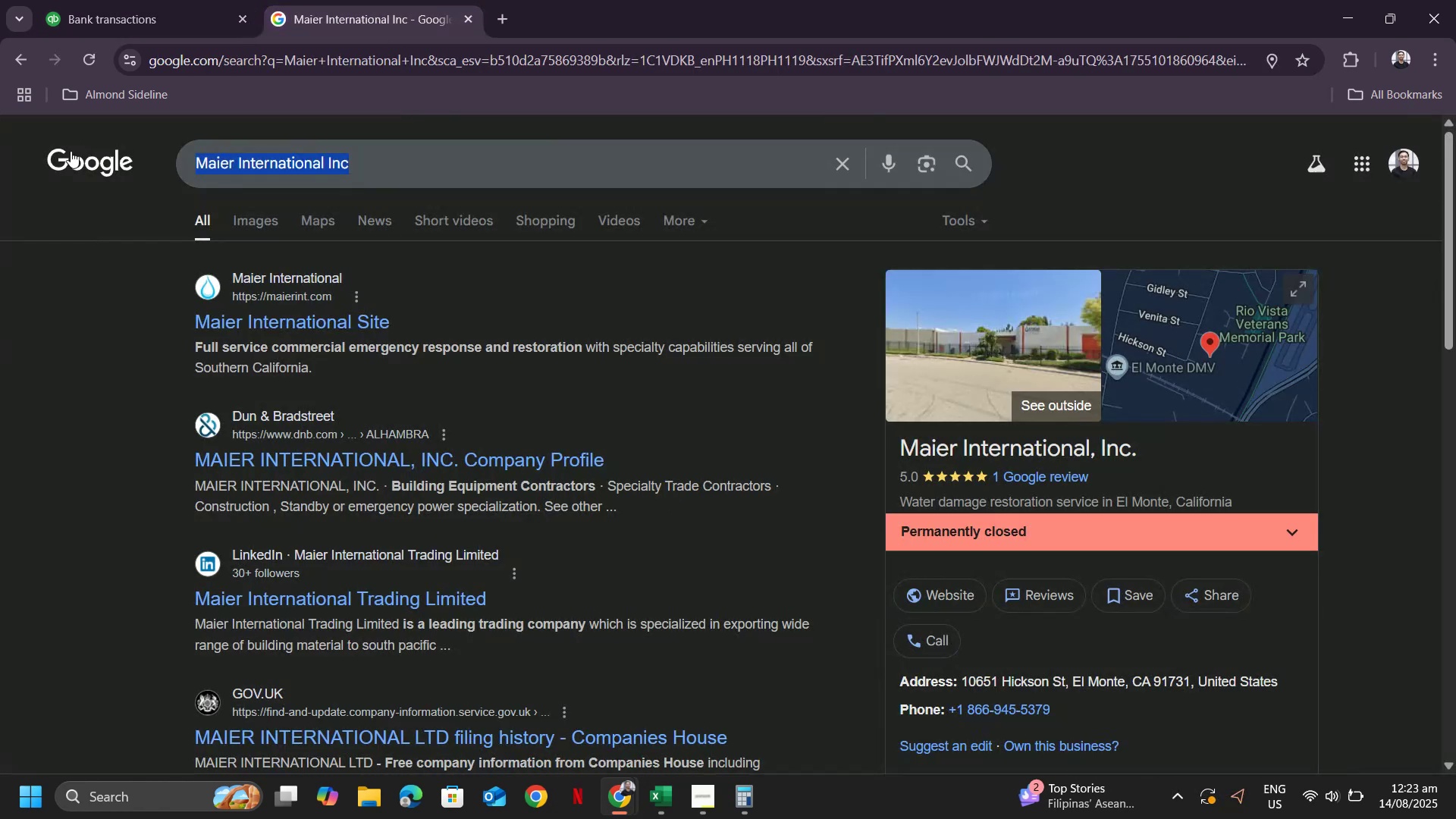 
key(Control+ControlLeft)
 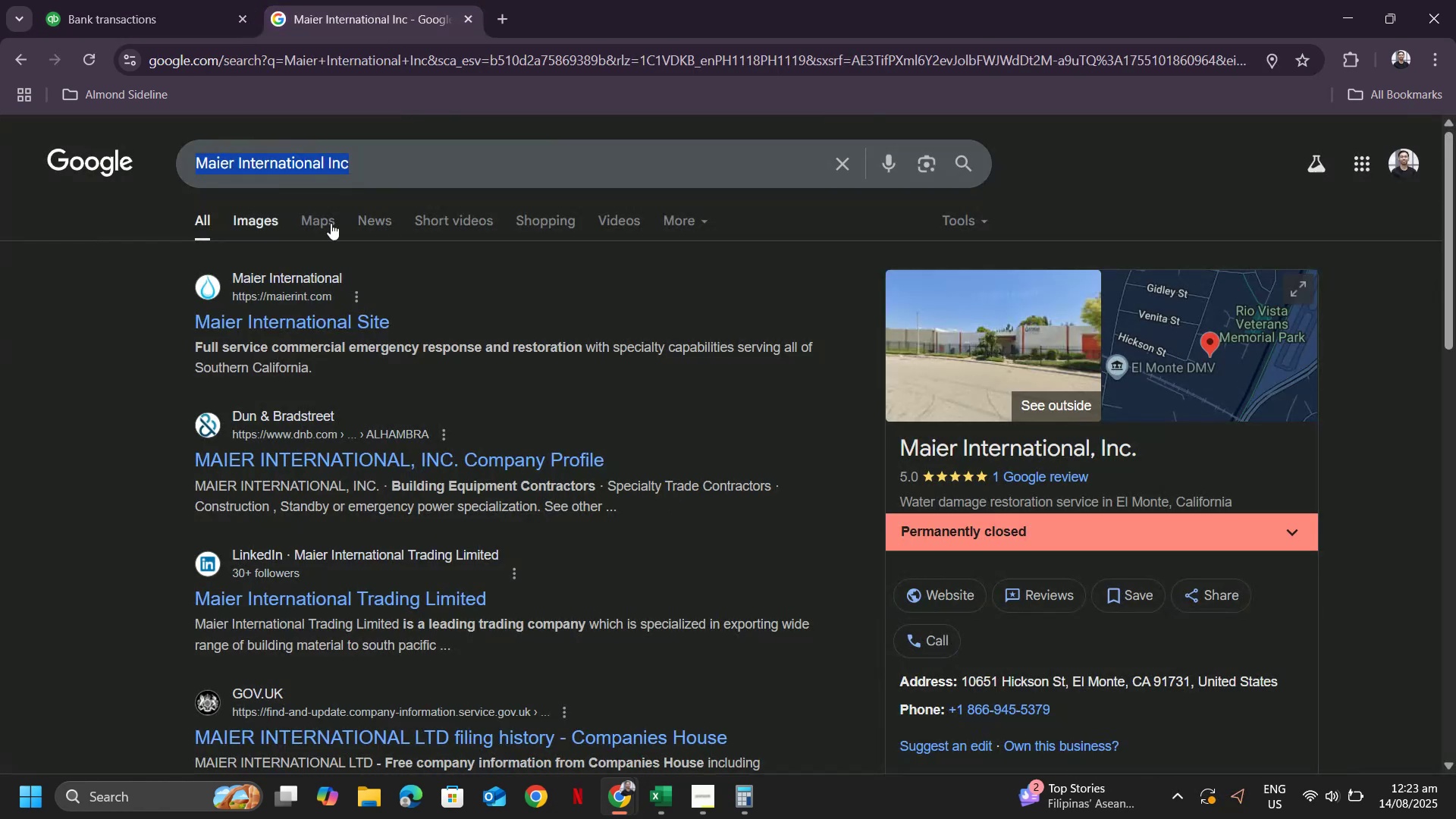 
key(Control+V)
 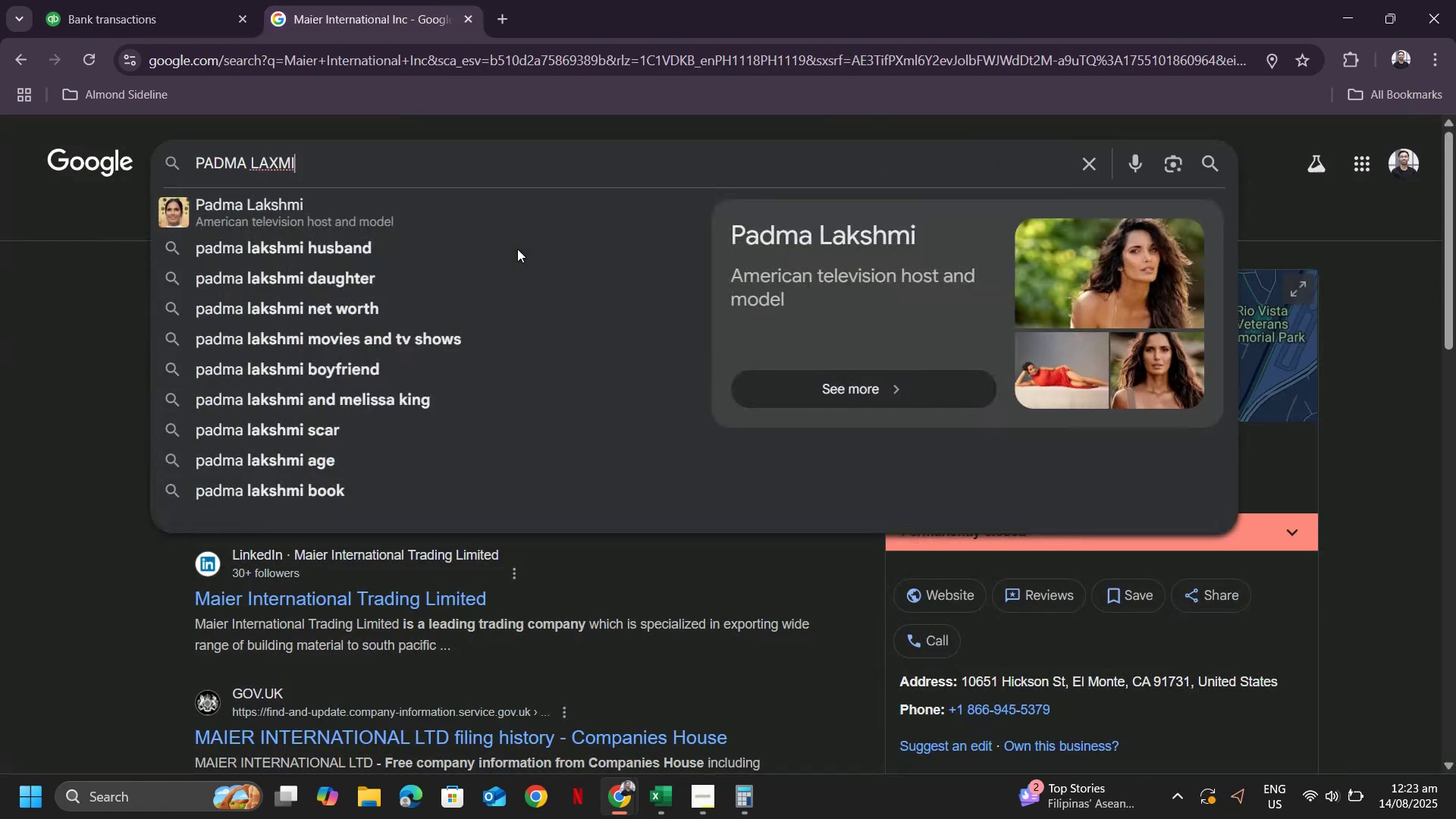 
key(Enter)
 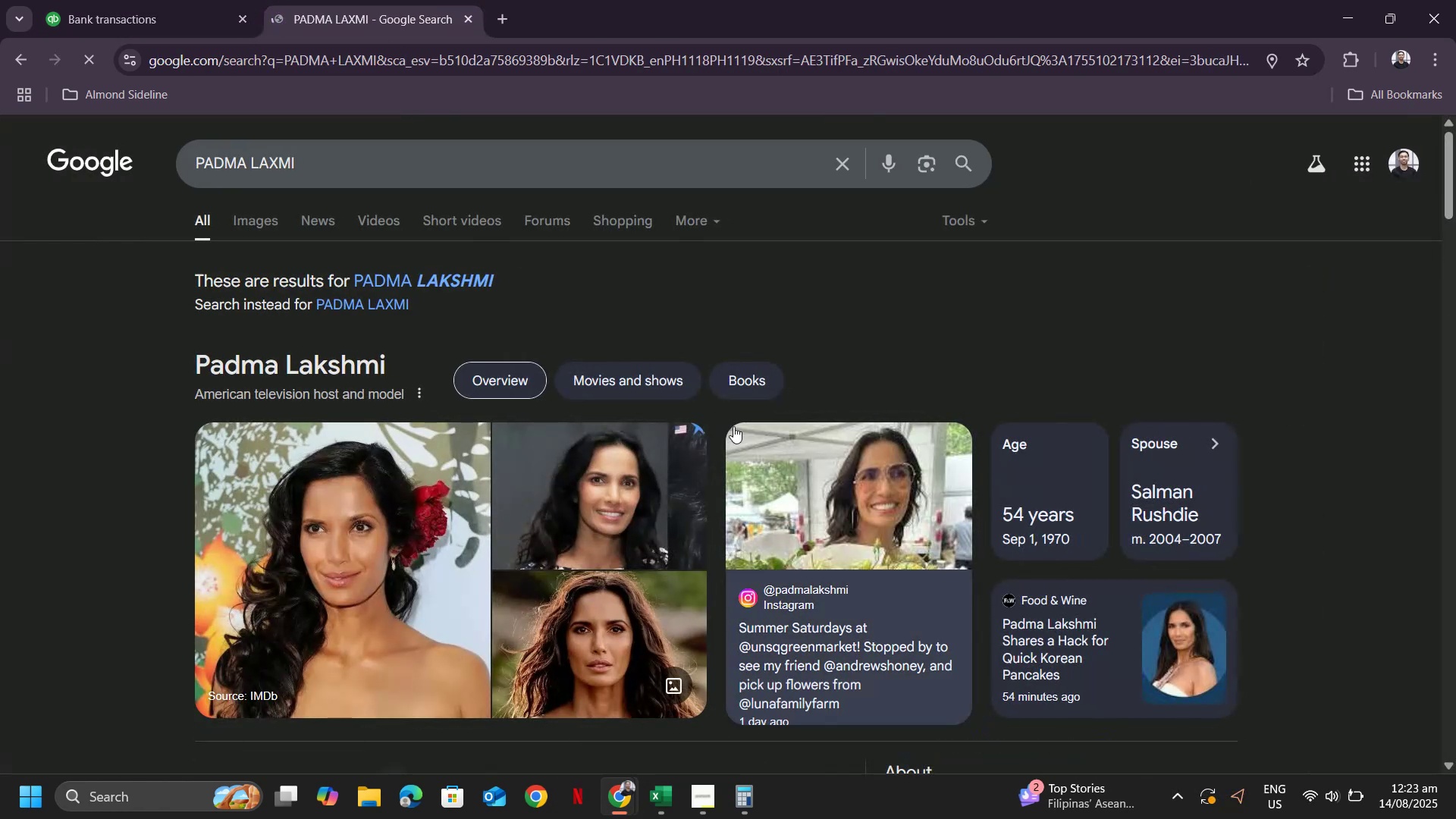 
scroll: coordinate [709, 453], scroll_direction: down, amount: 10.0
 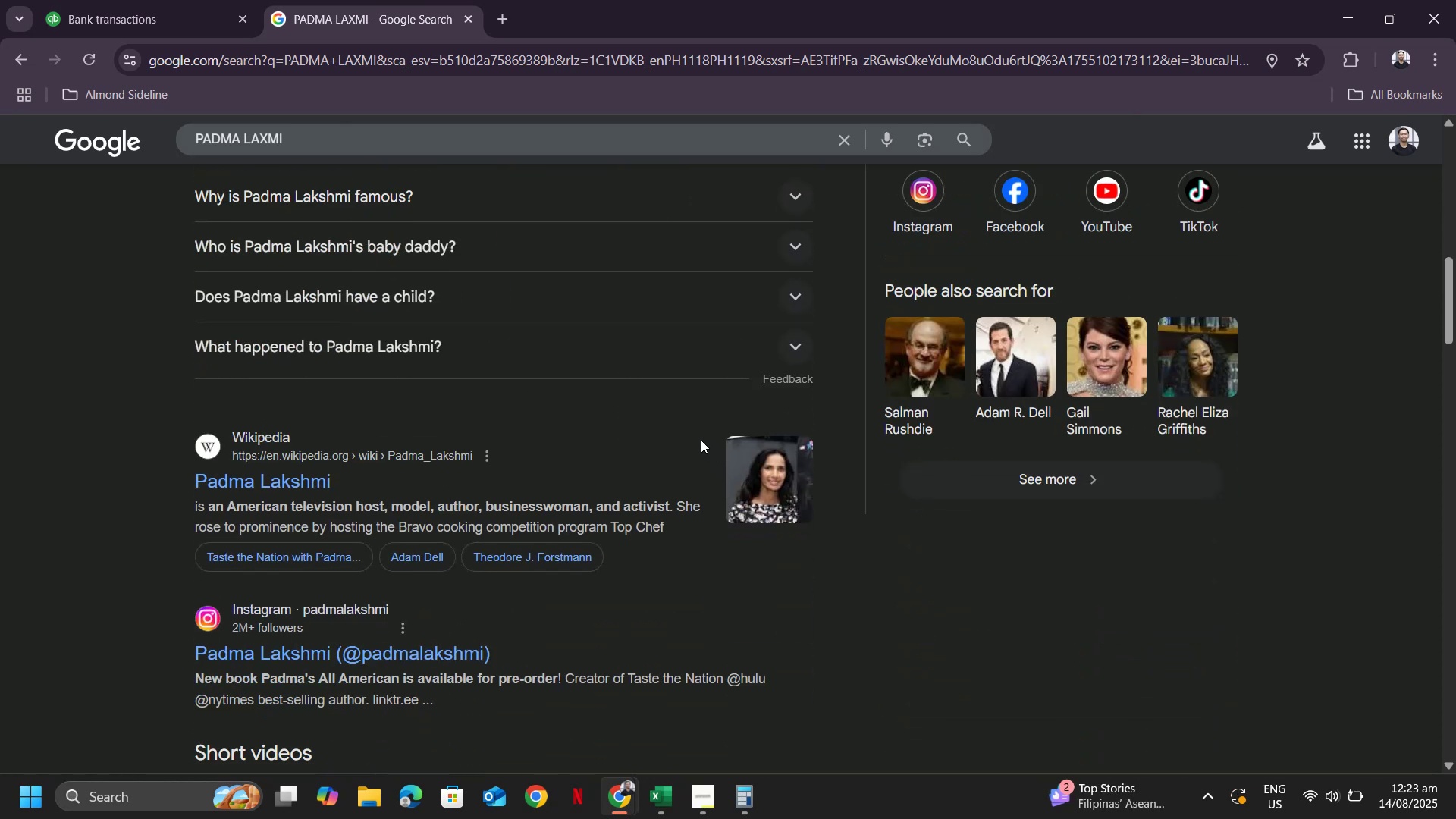 
left_click([149, 0])
 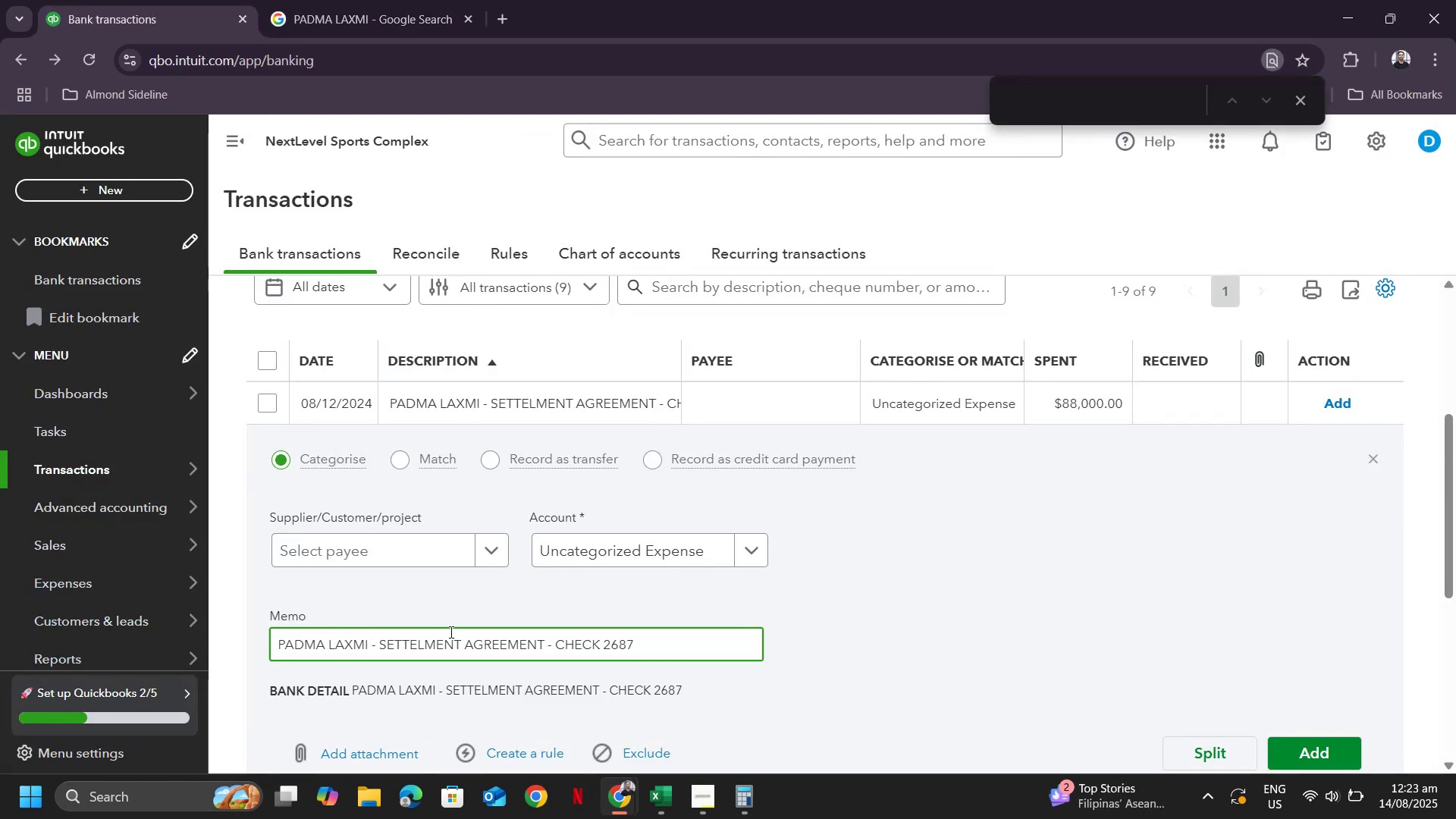 
left_click([454, 541])
 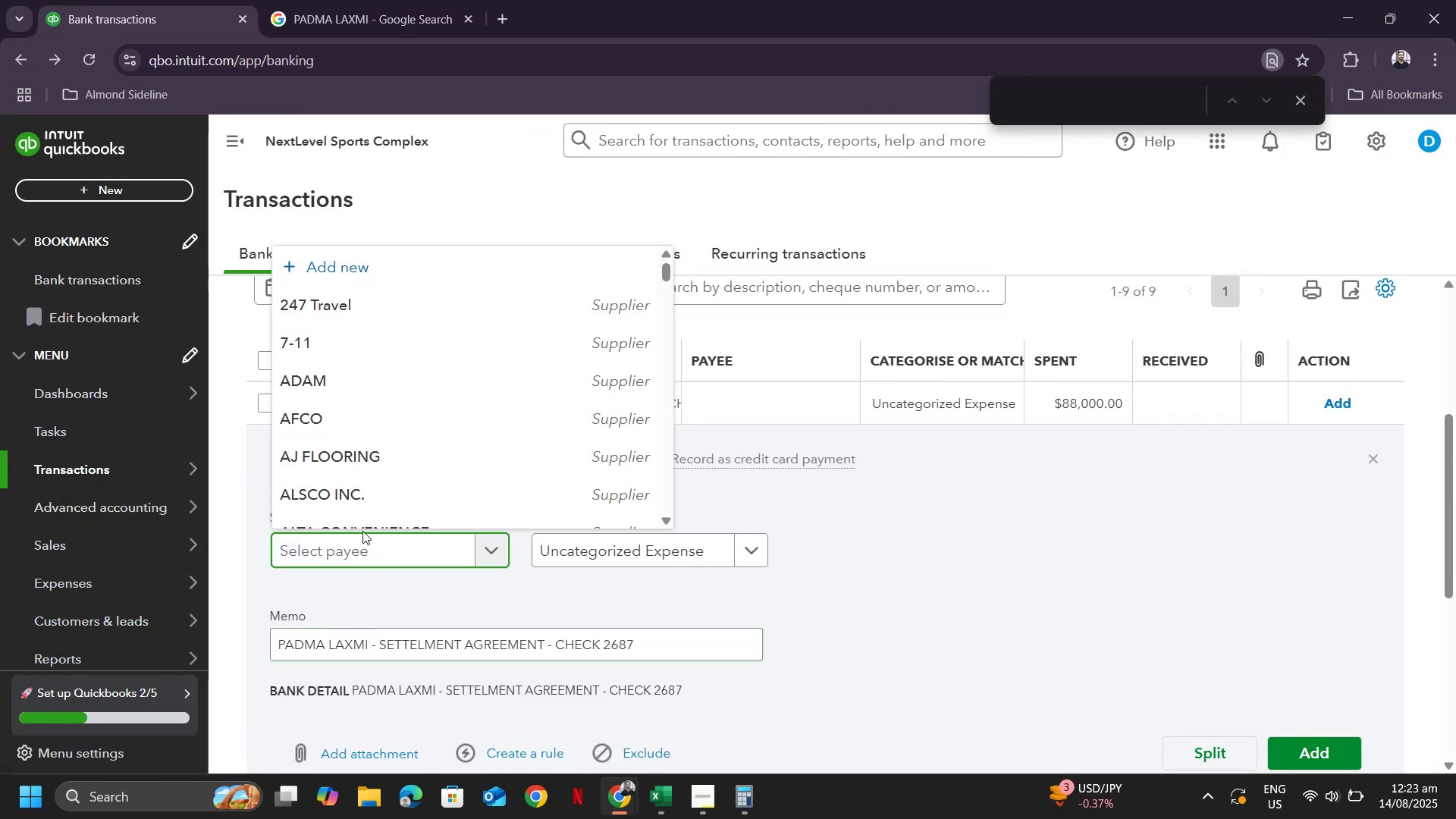 
key(Control+V)
 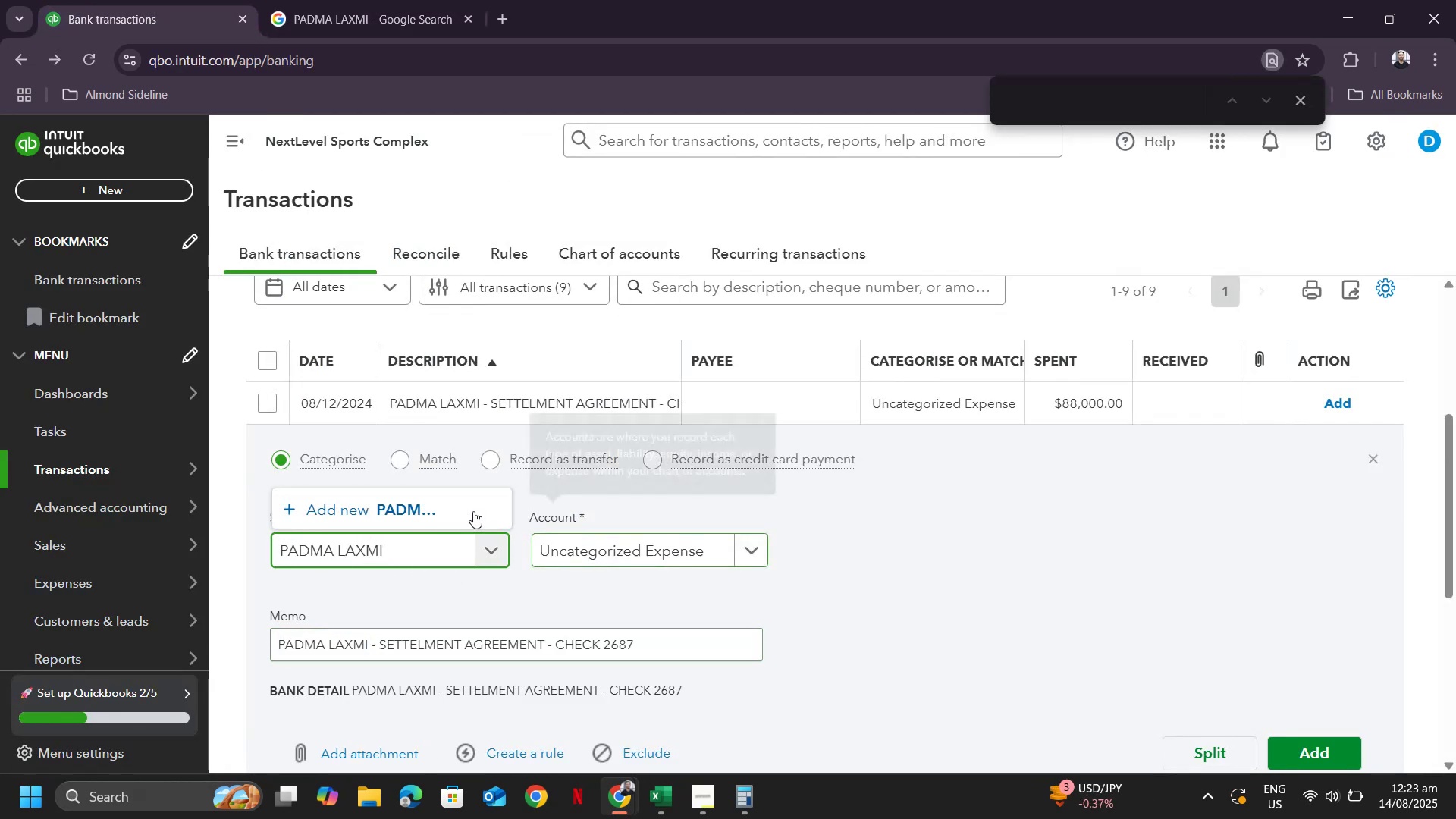 
left_click([425, 514])
 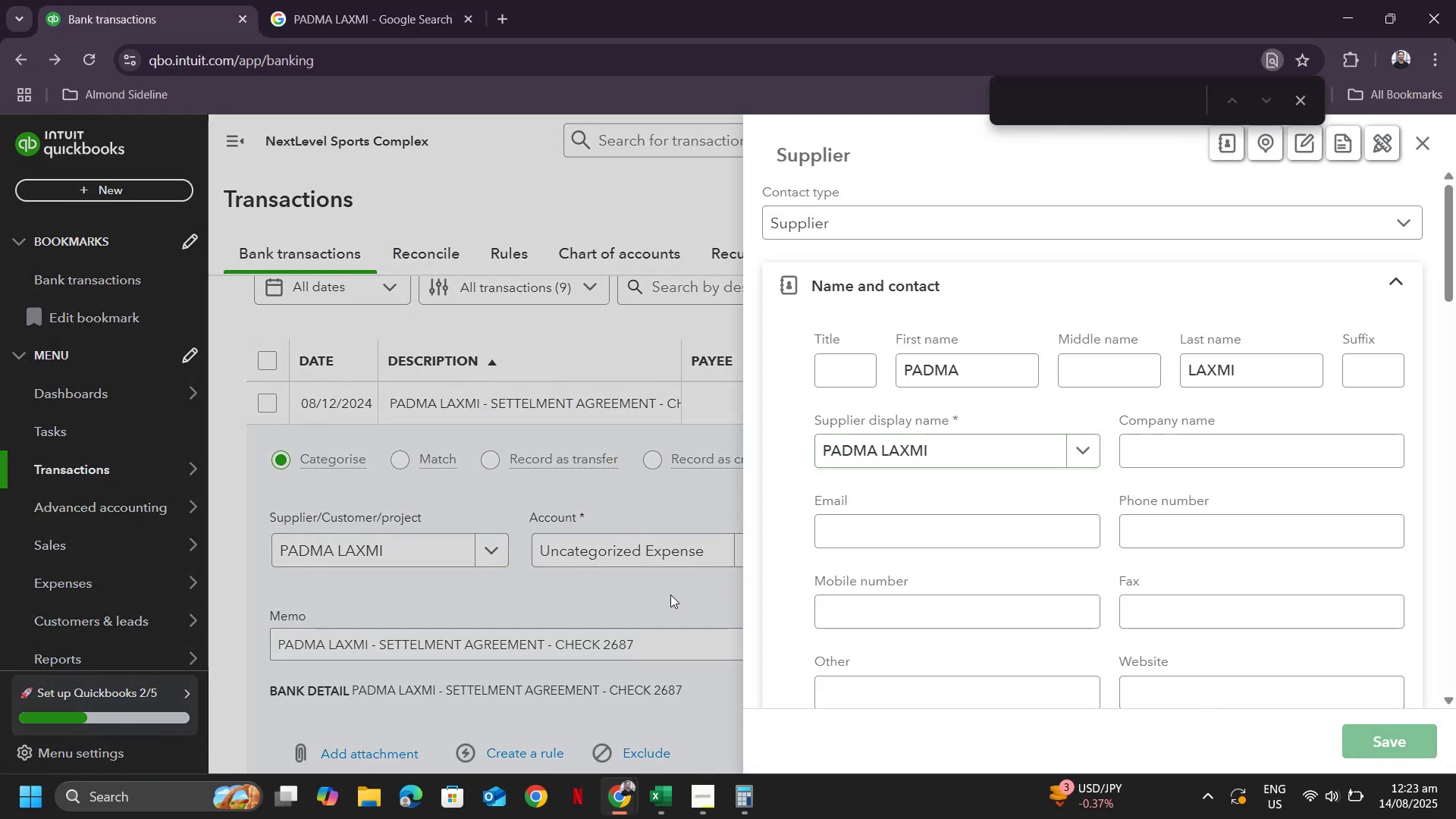 
left_click([588, 551])
 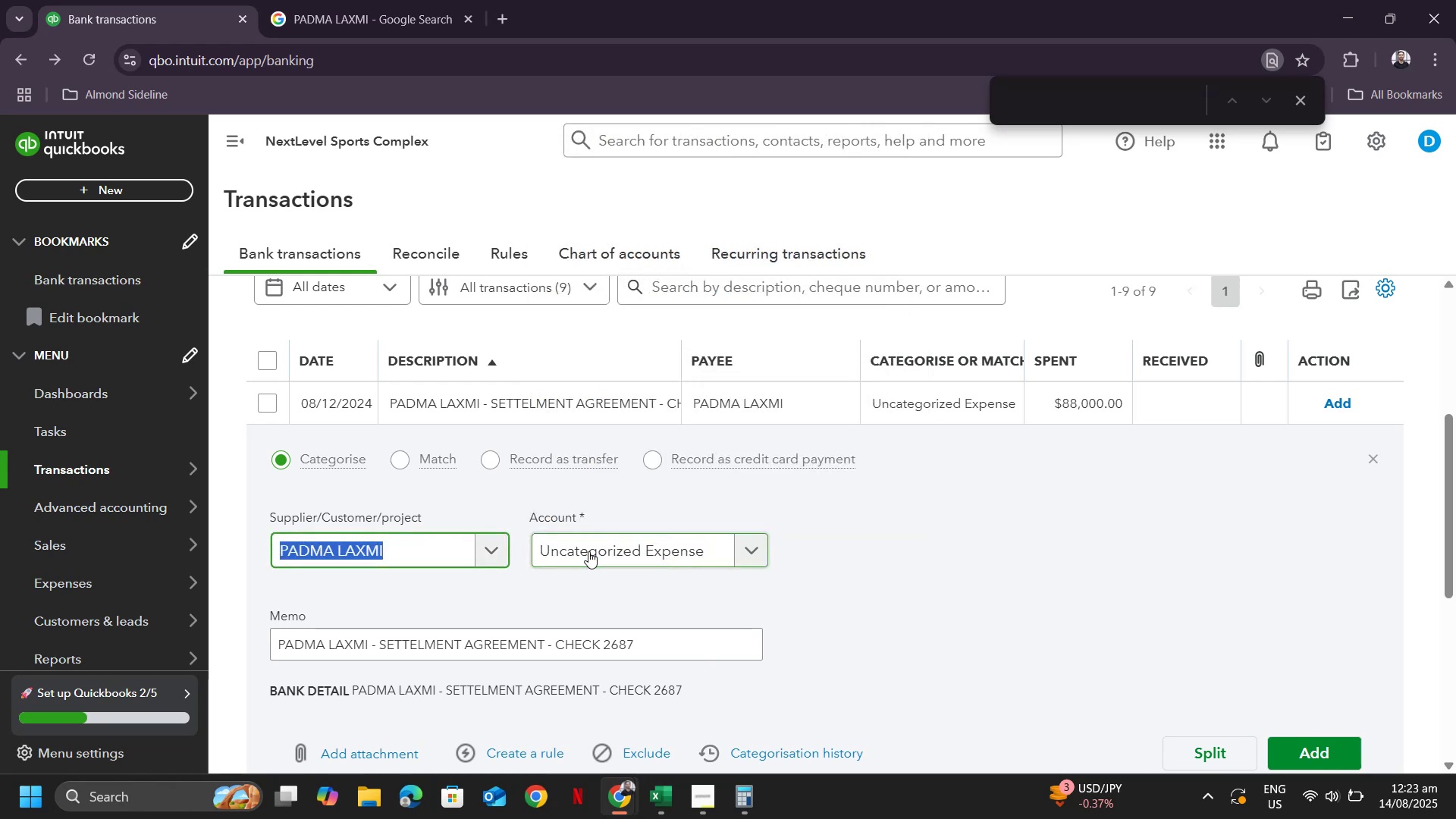 
left_click([588, 551])
 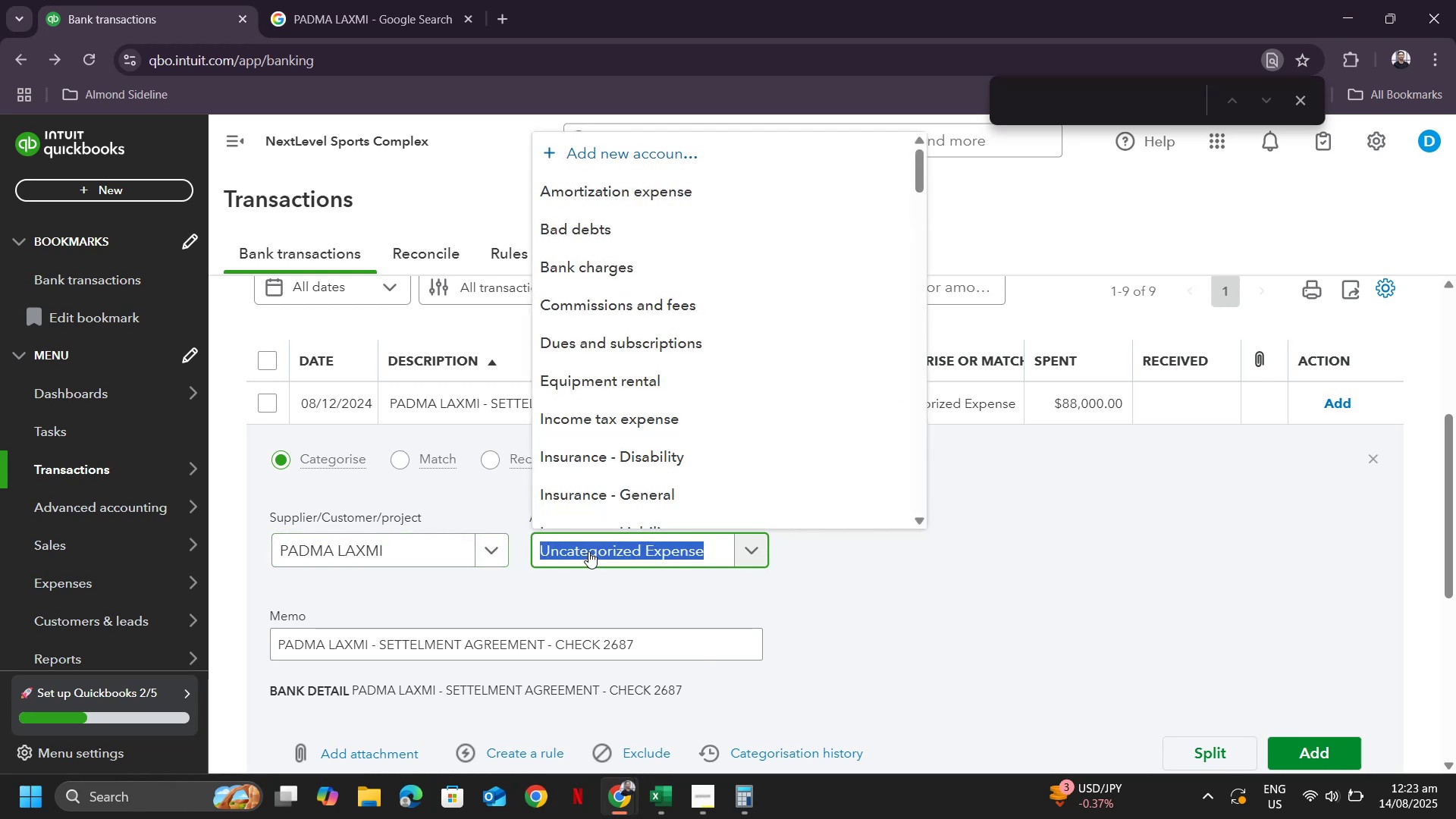 
type(profe)
 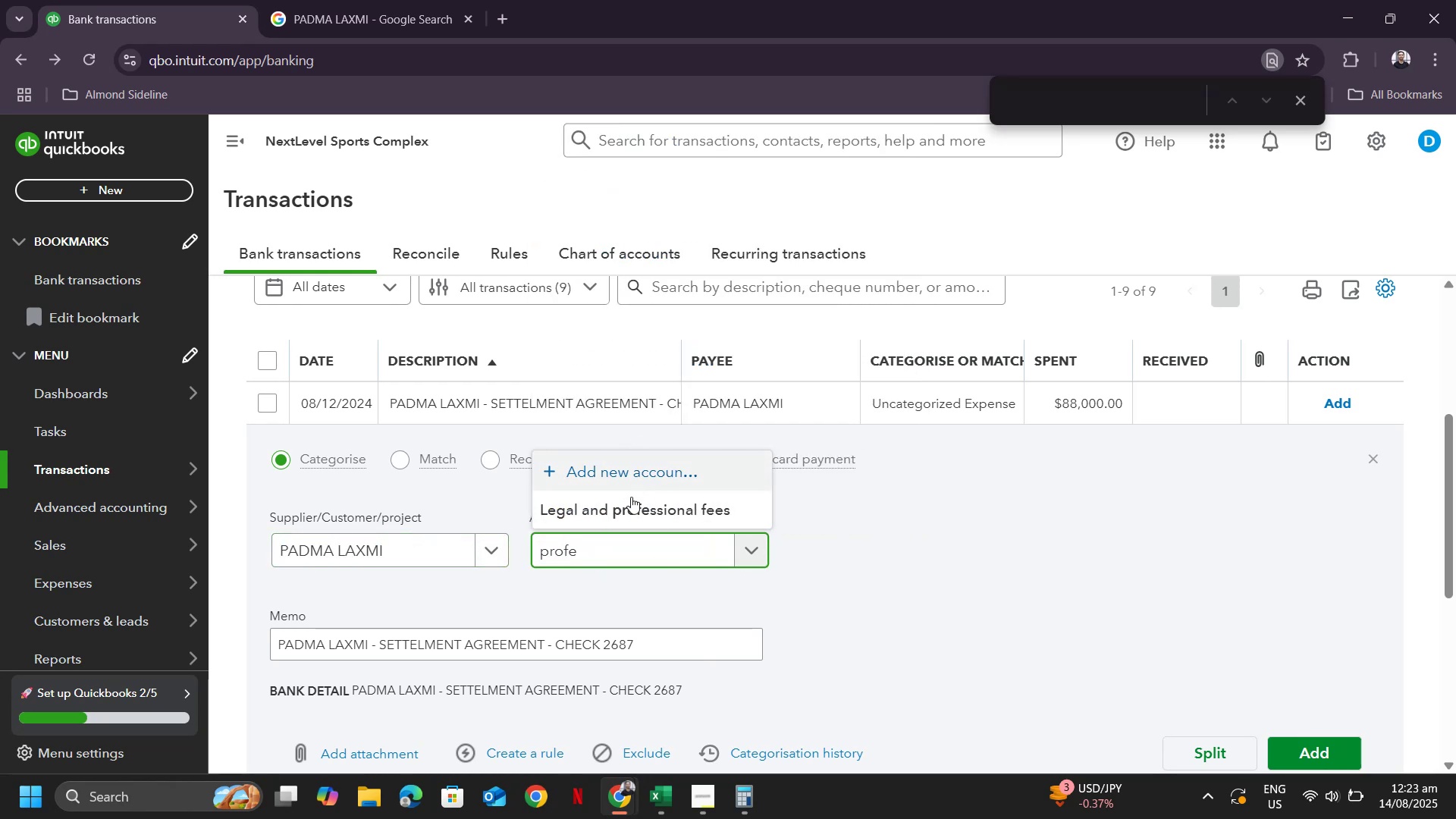 
left_click([630, 522])
 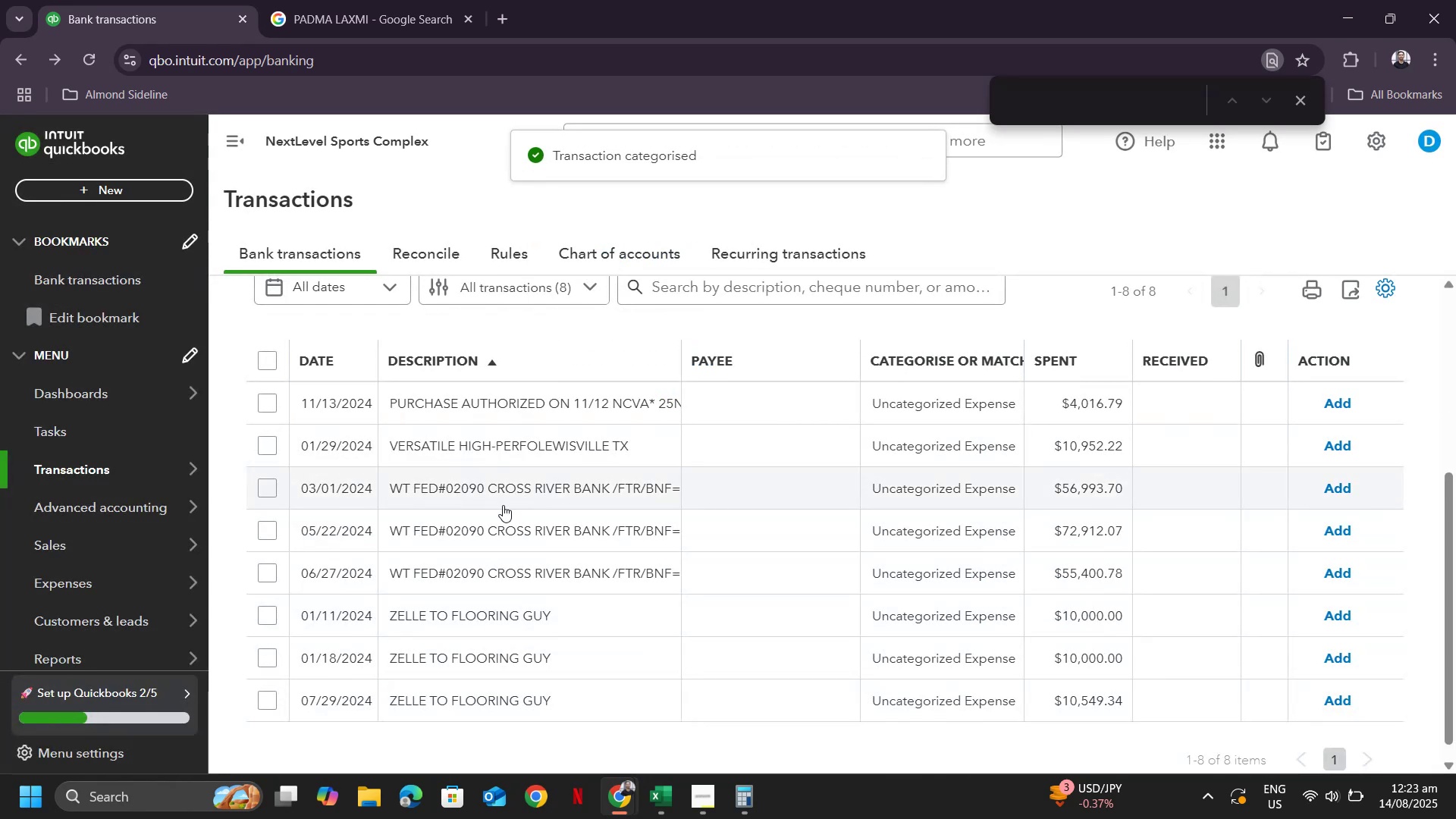 
left_click([457, 400])
 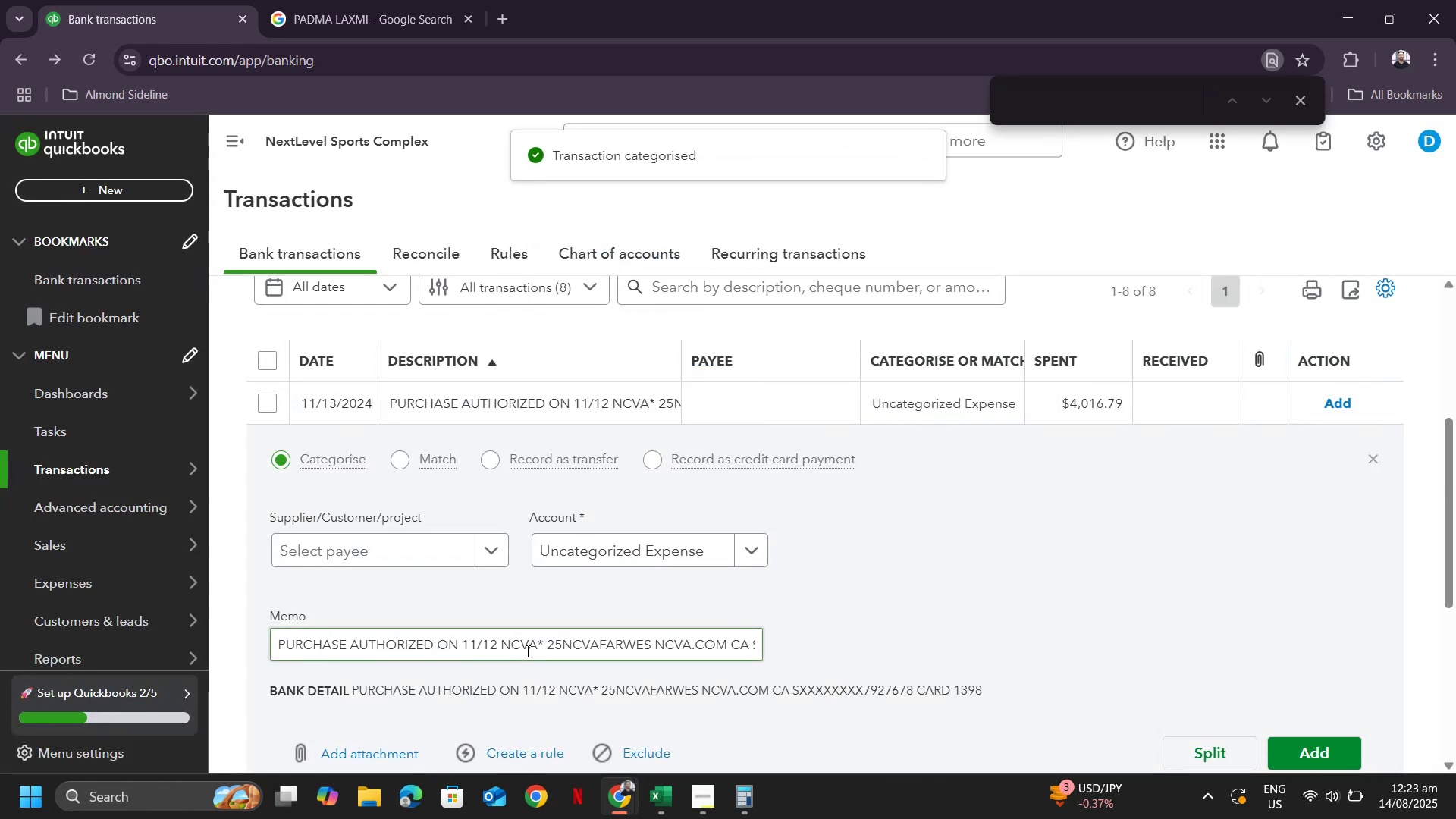 
left_click_drag(start_coordinate=[554, 640], to_coordinate=[622, 634])
 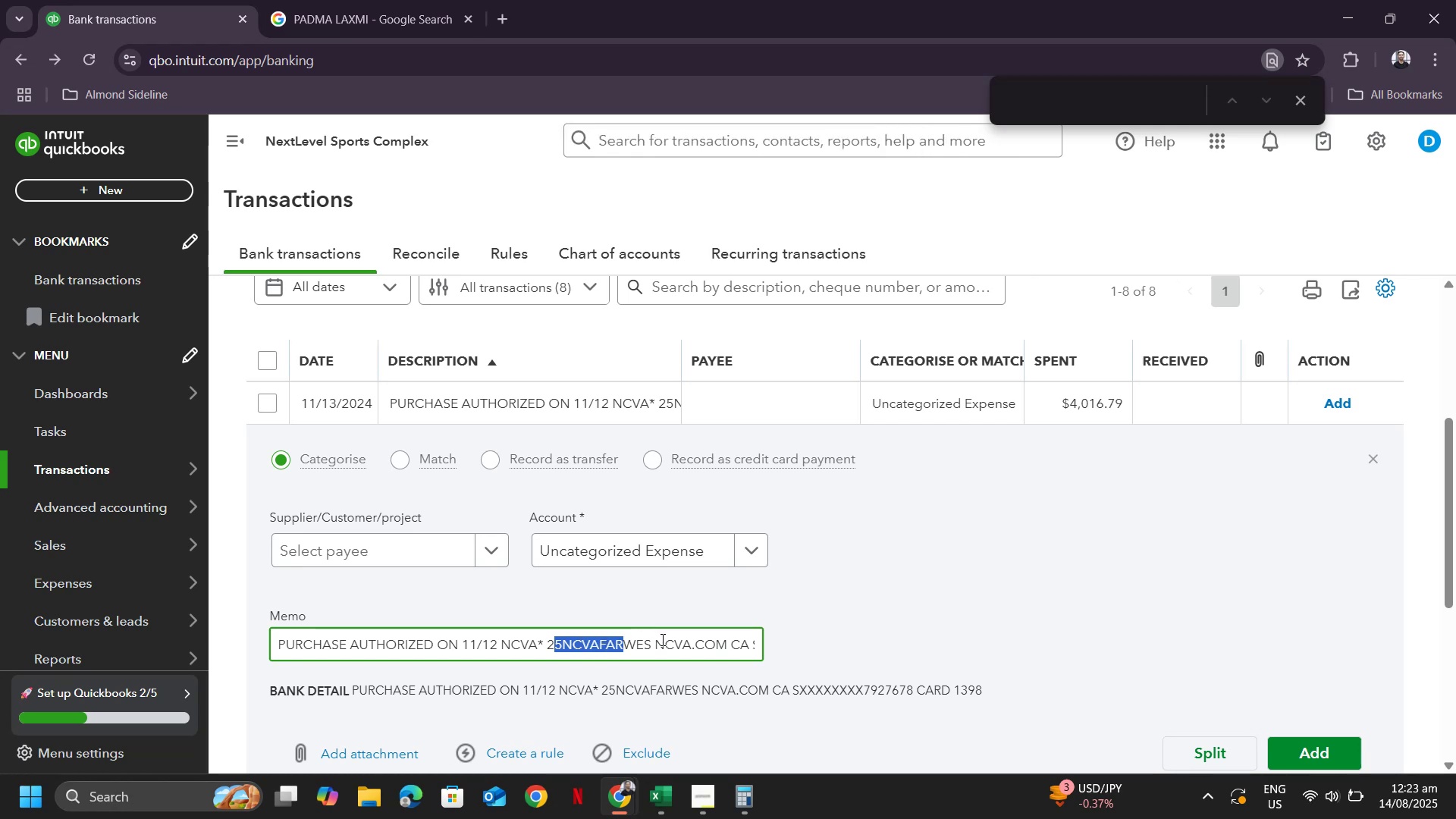 
left_click([661, 639])
 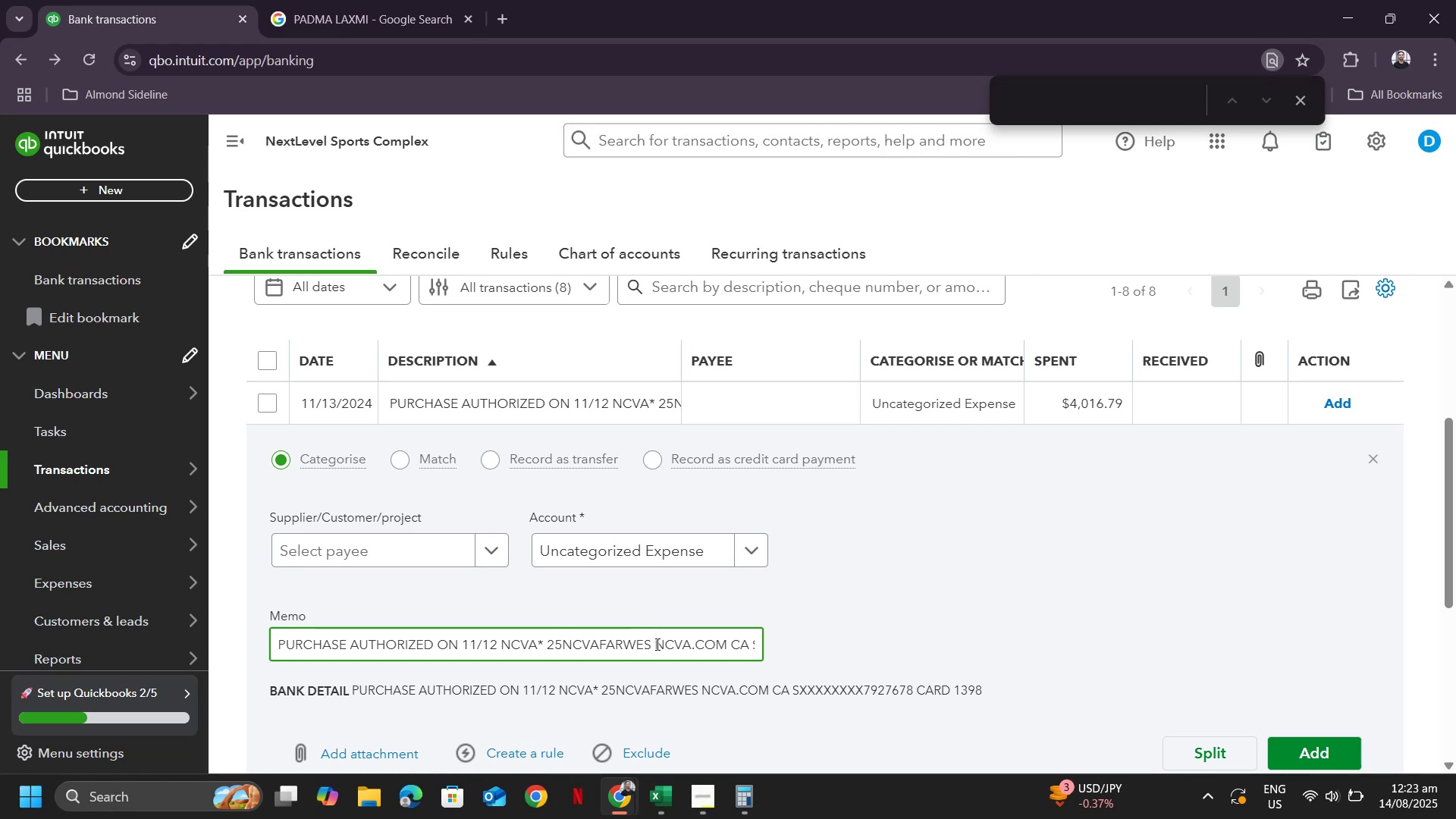 
left_click_drag(start_coordinate=[656, 644], to_coordinate=[728, 641])
 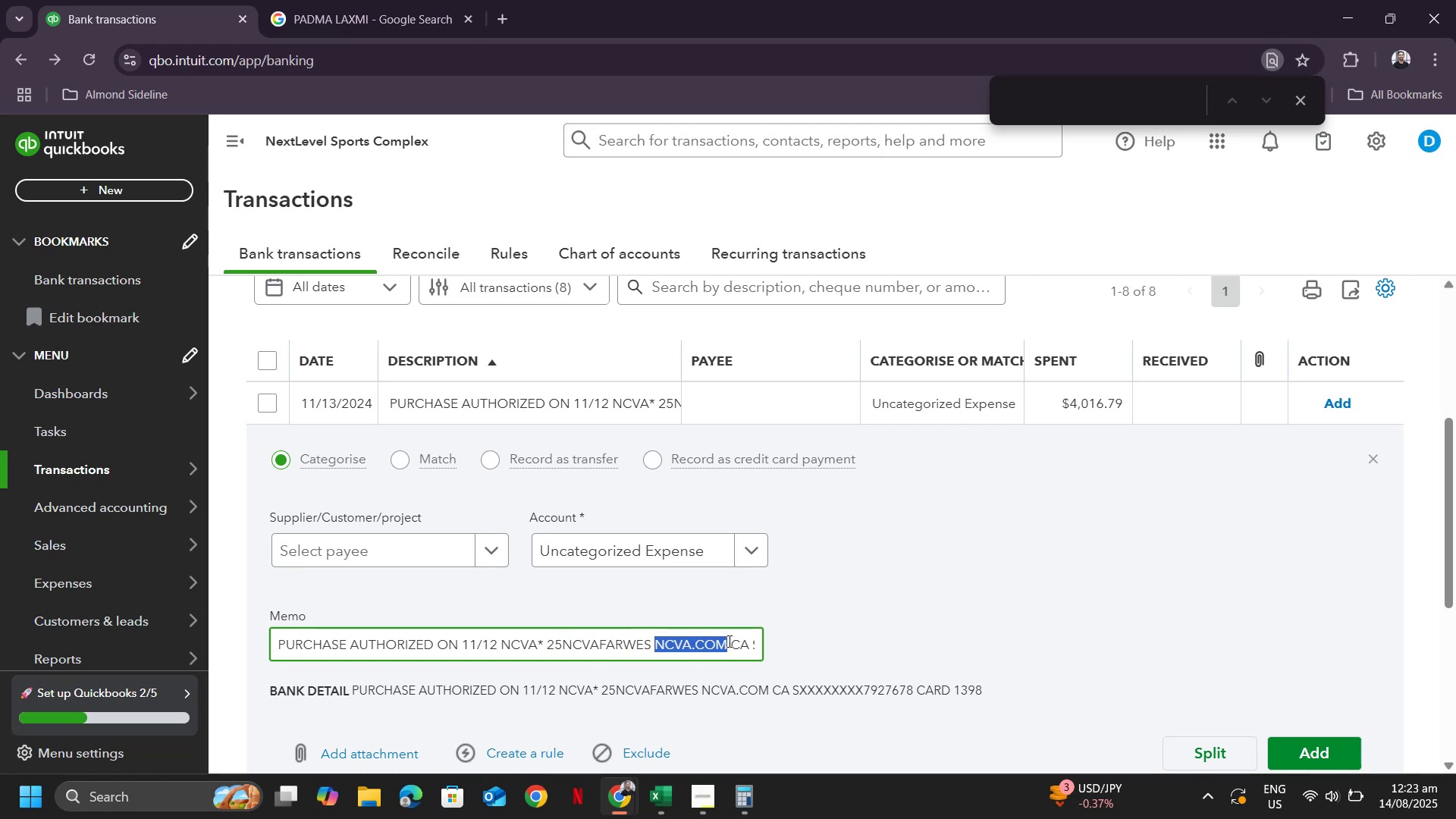 
key(Control+ControlLeft)
 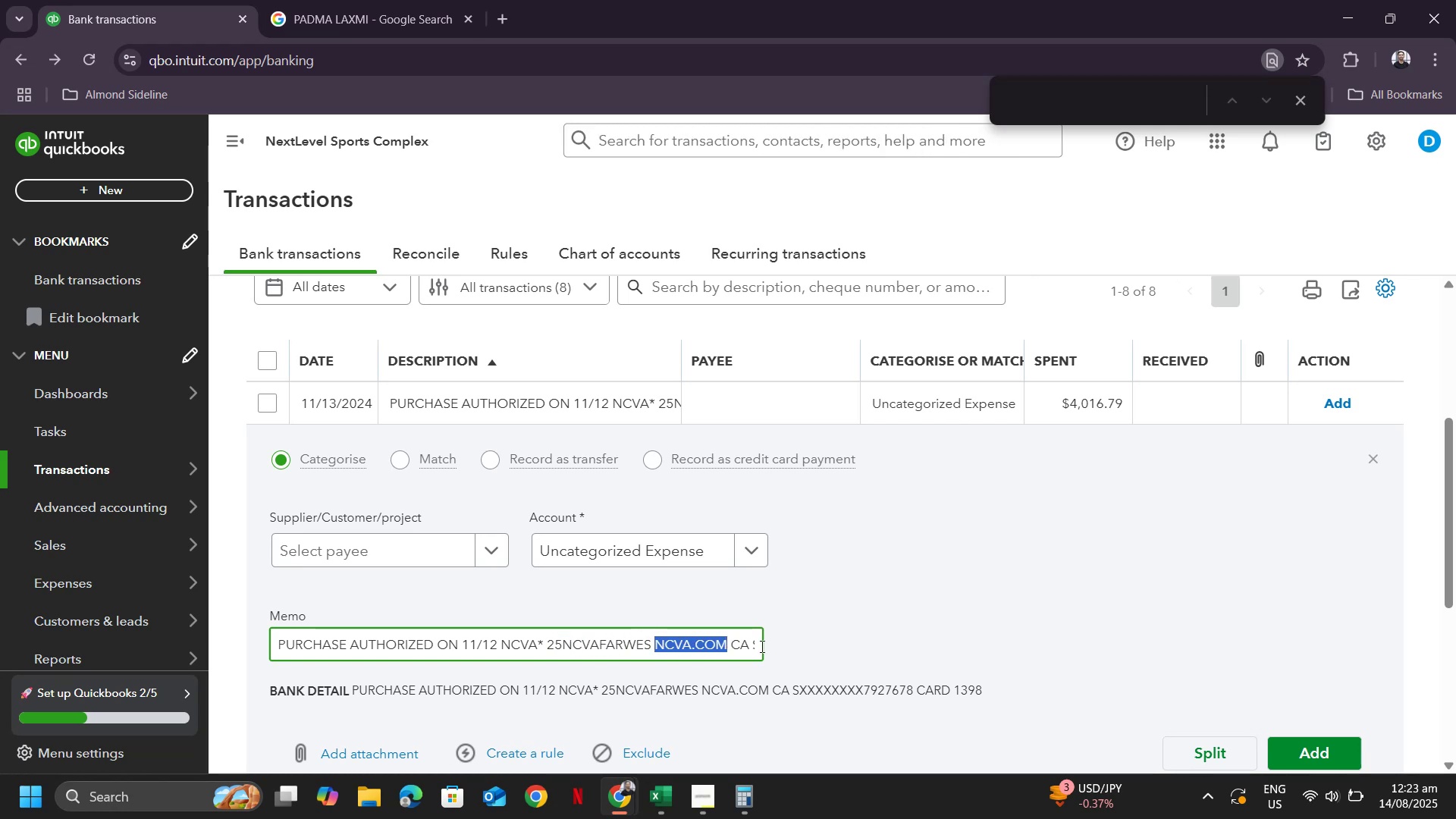 
key(Control+C)
 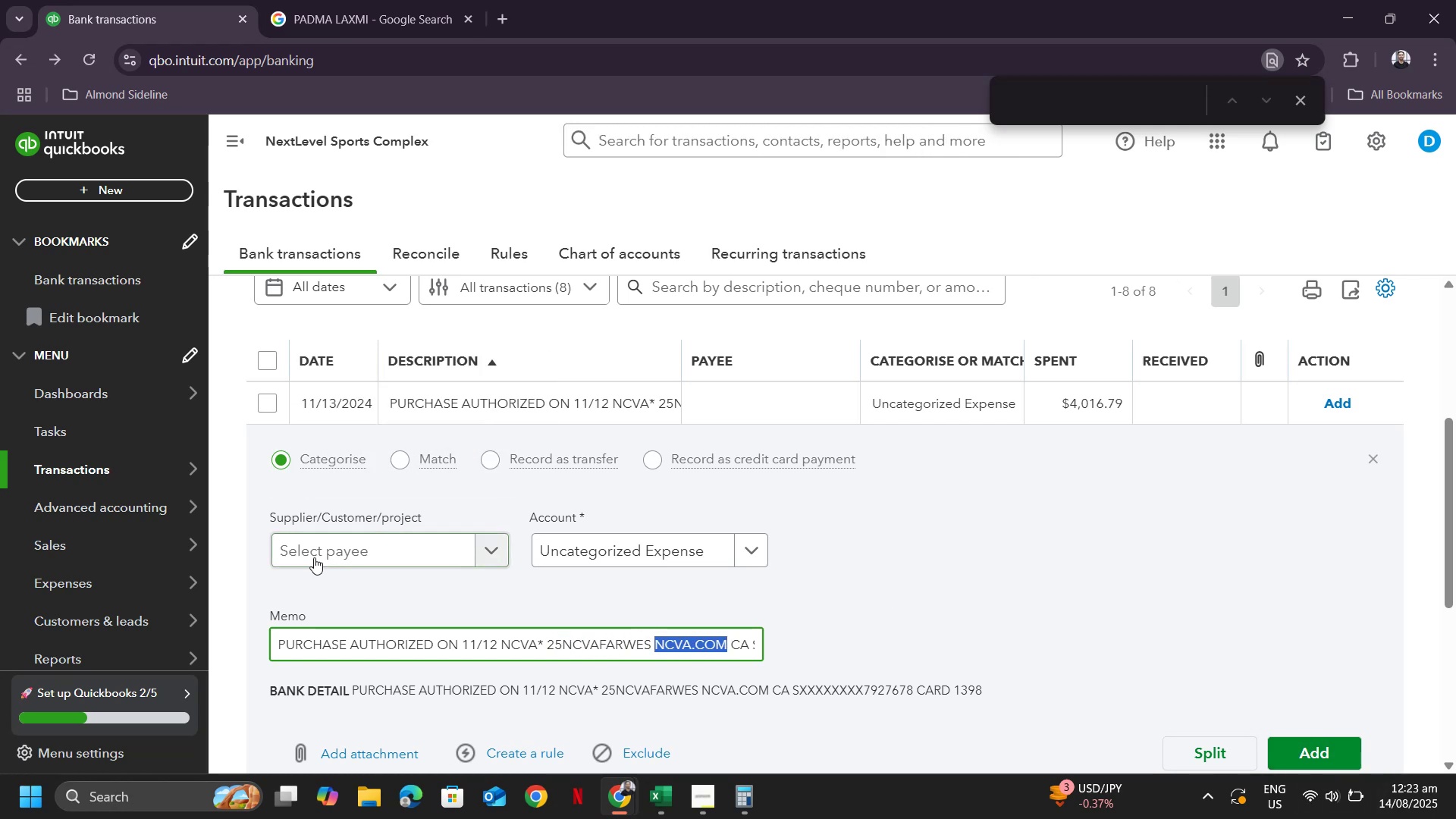 
key(Control+ControlLeft)
 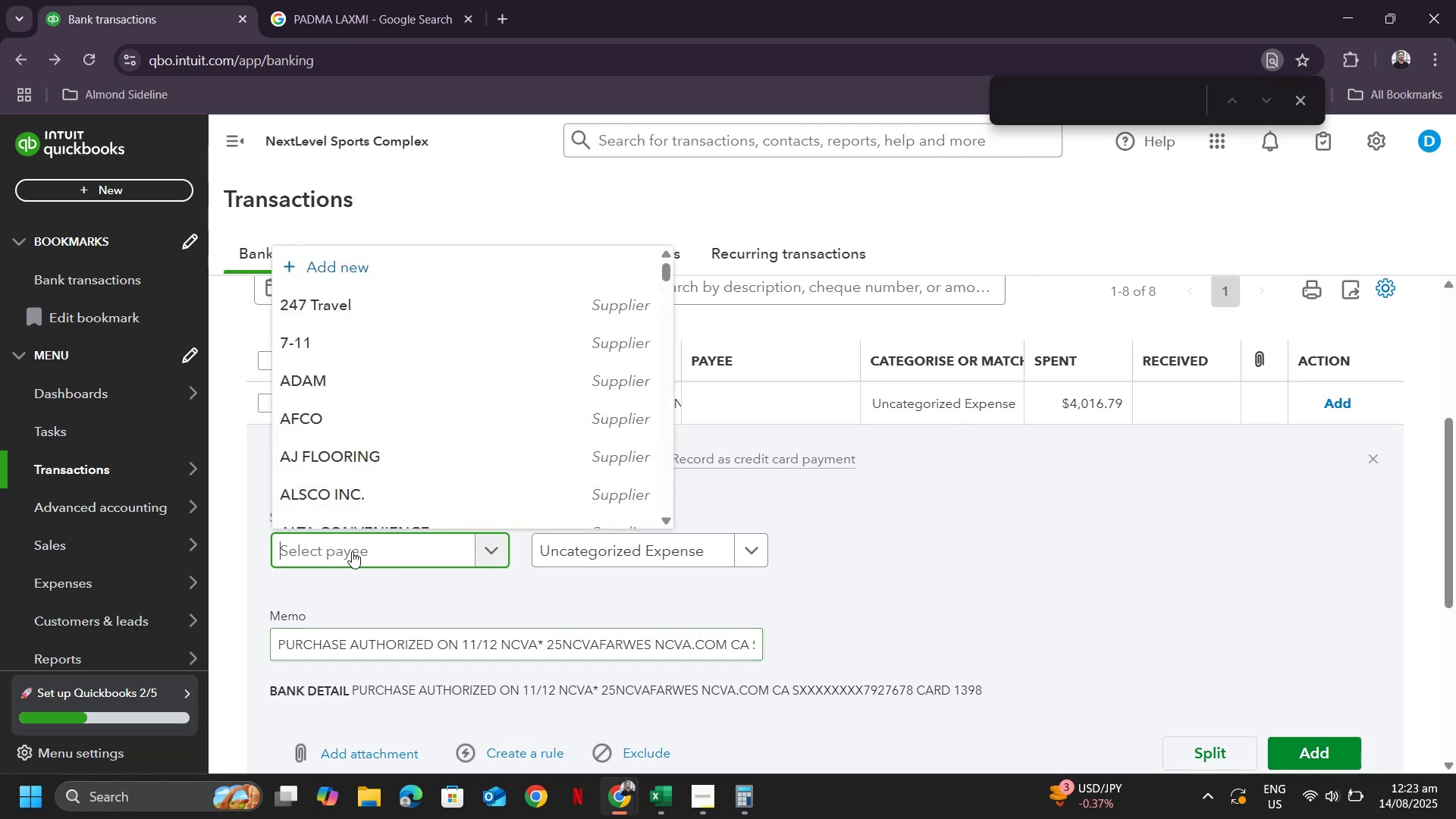 
key(Control+V)
 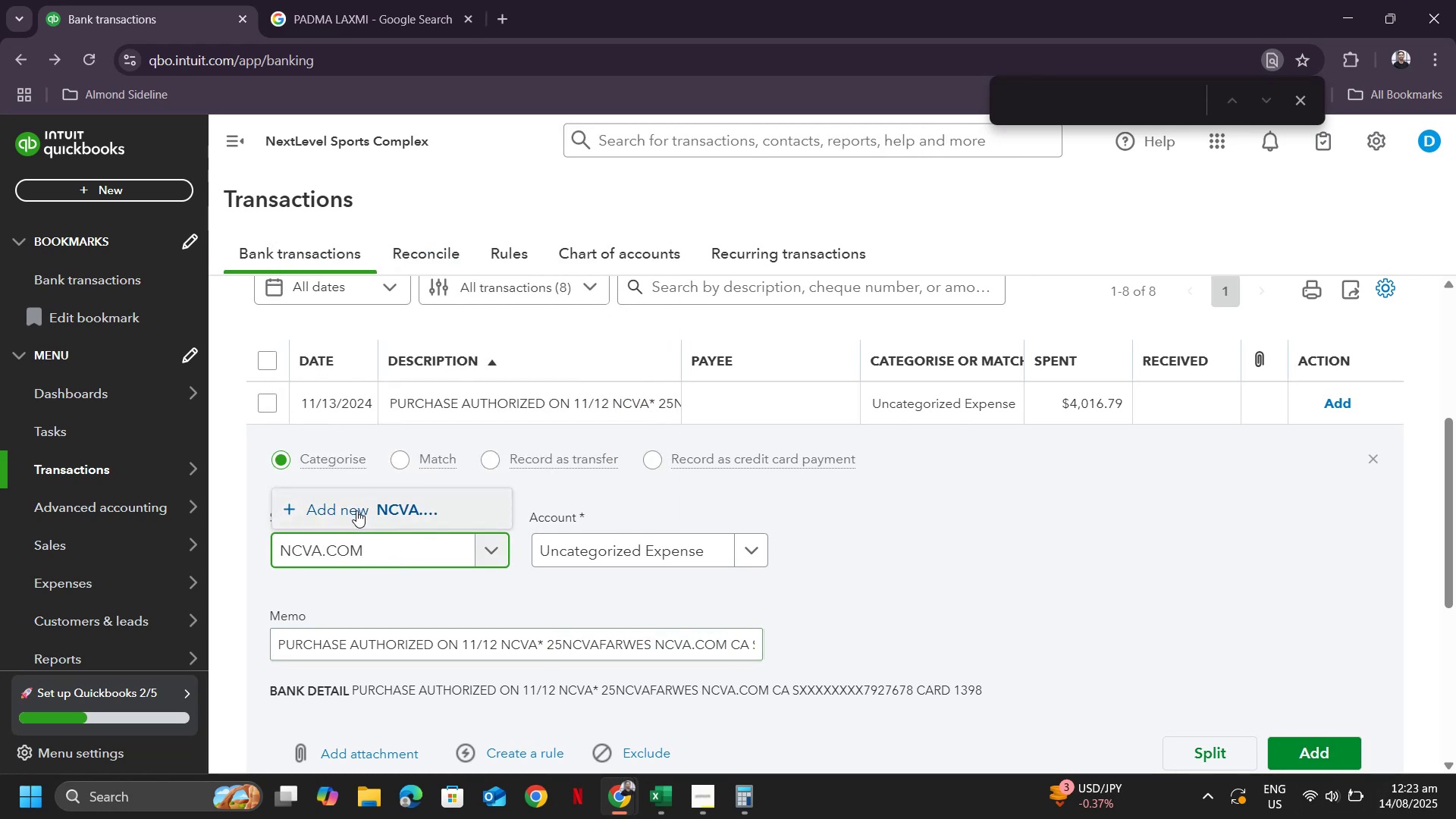 
left_click([356, 510])
 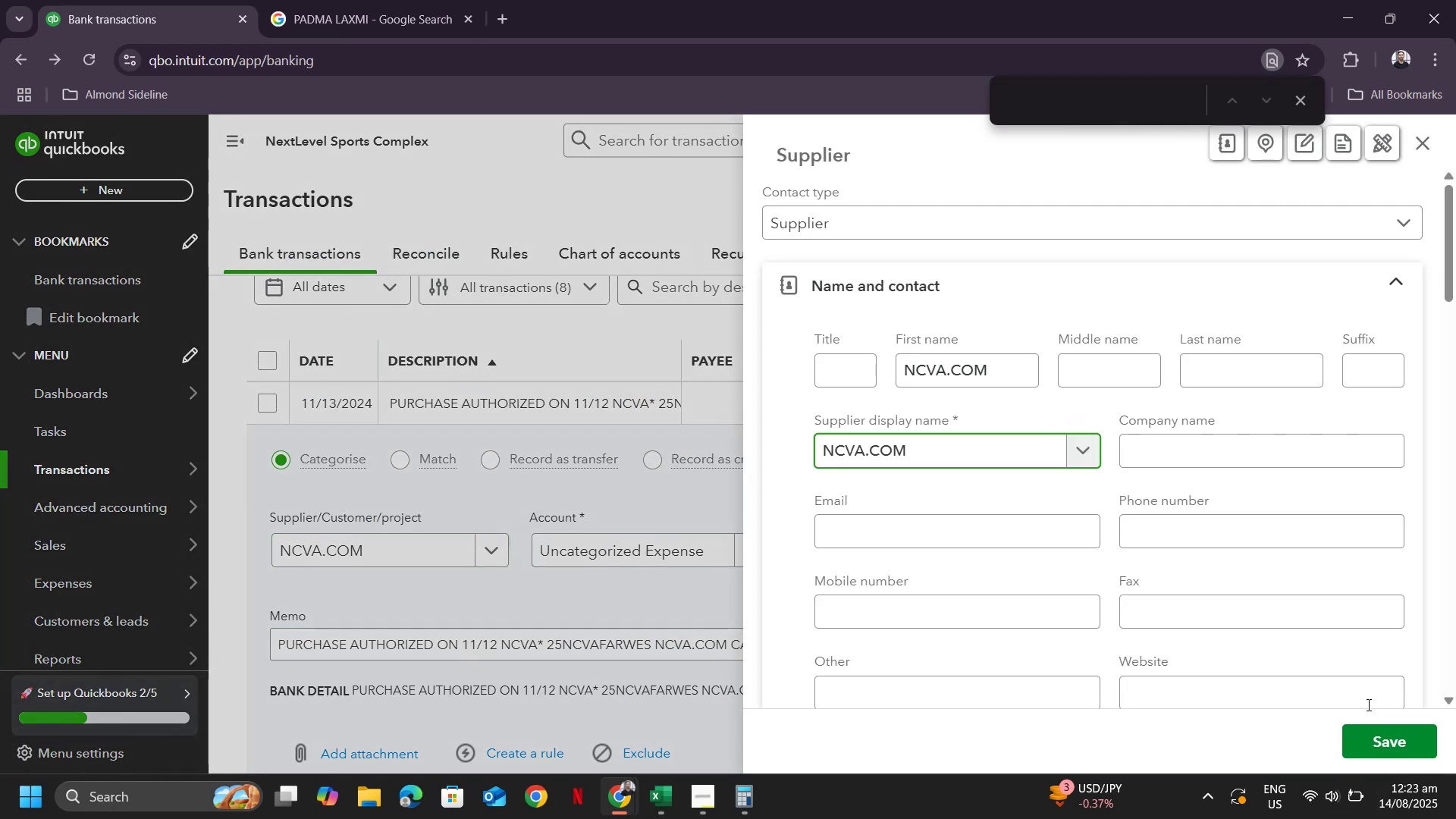 
left_click([1393, 737])
 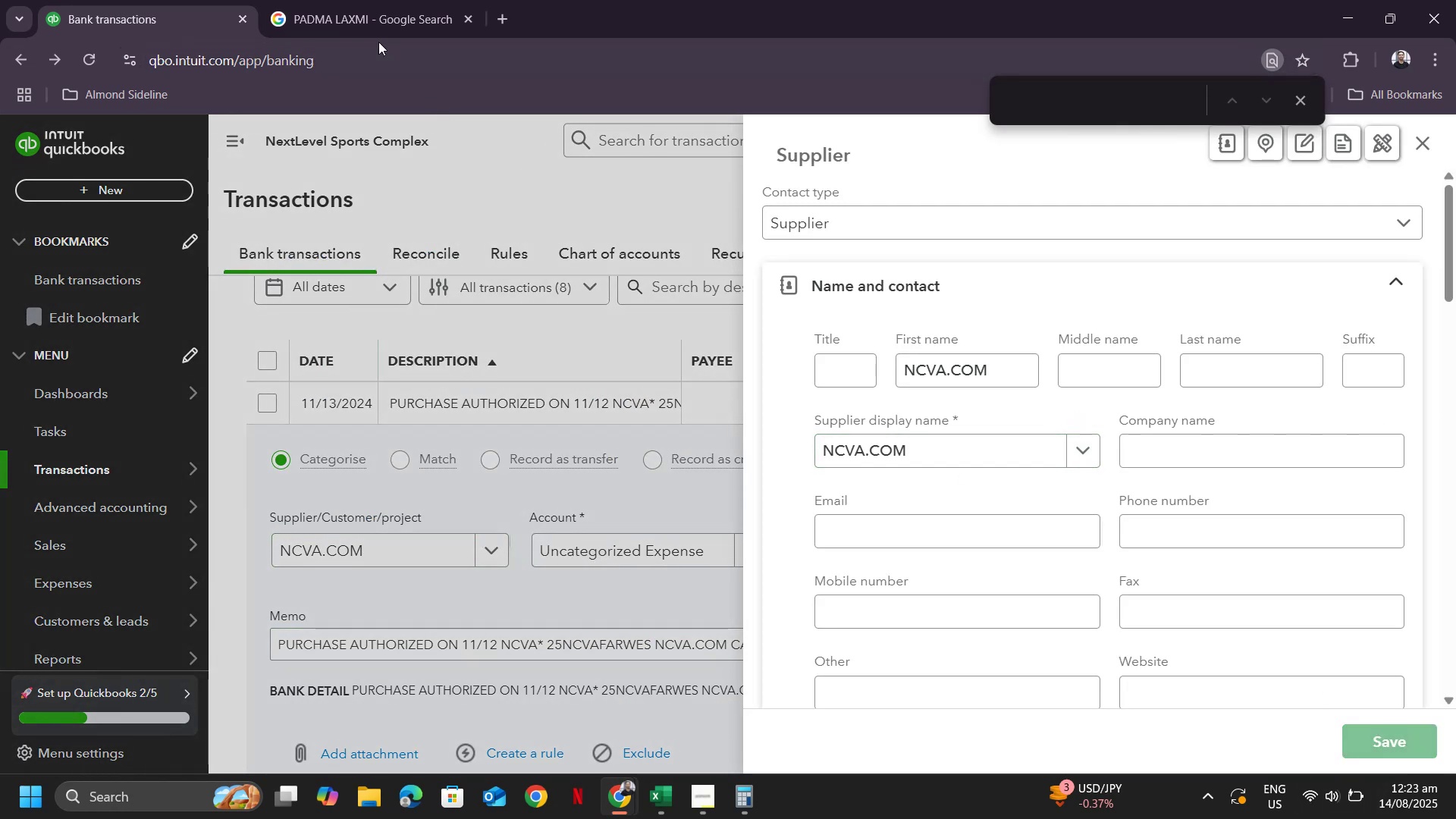 
left_click([351, 15])
 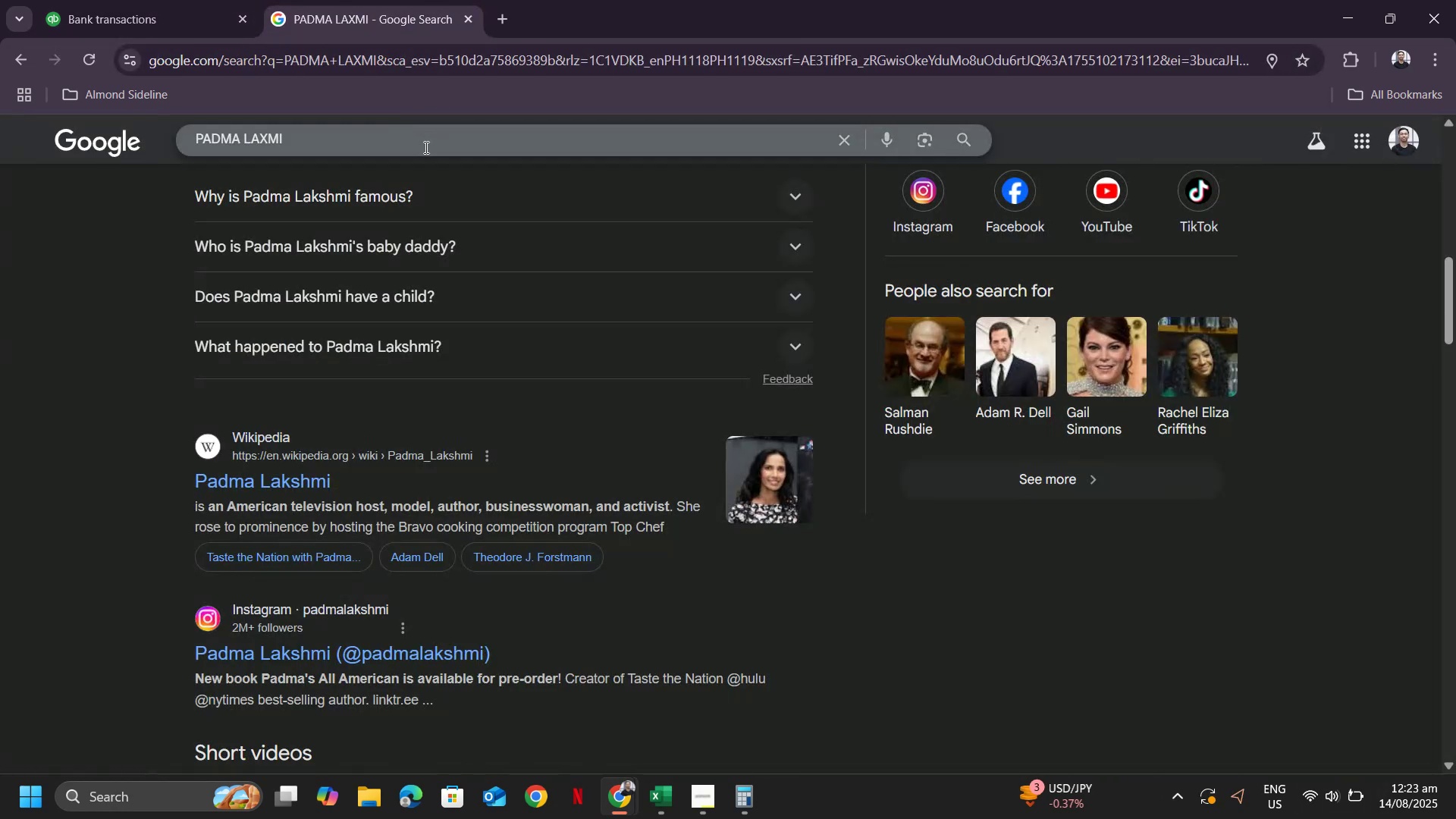 
left_click_drag(start_coordinate=[400, 140], to_coordinate=[0, 123])
 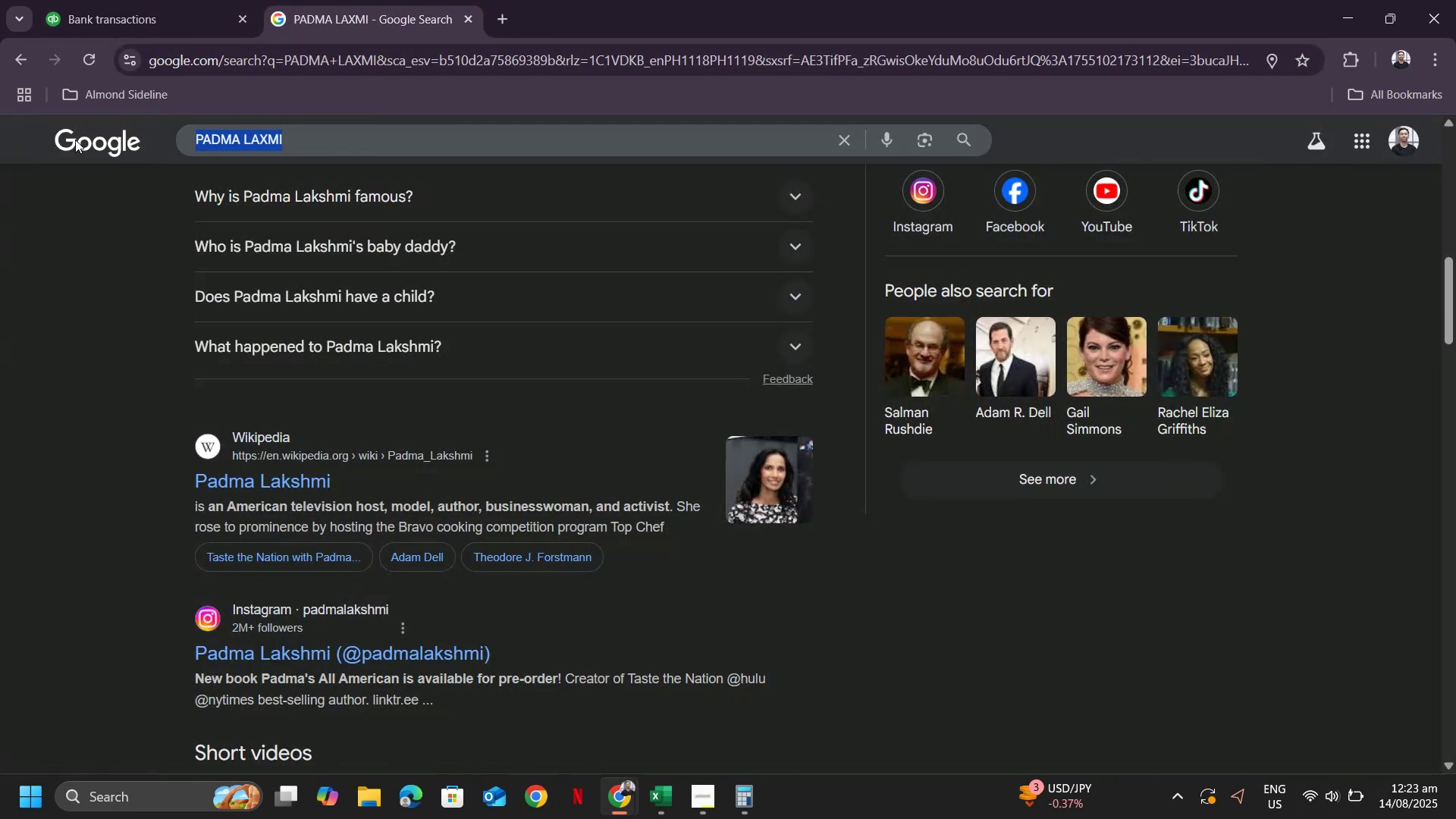 
key(Control+ControlLeft)
 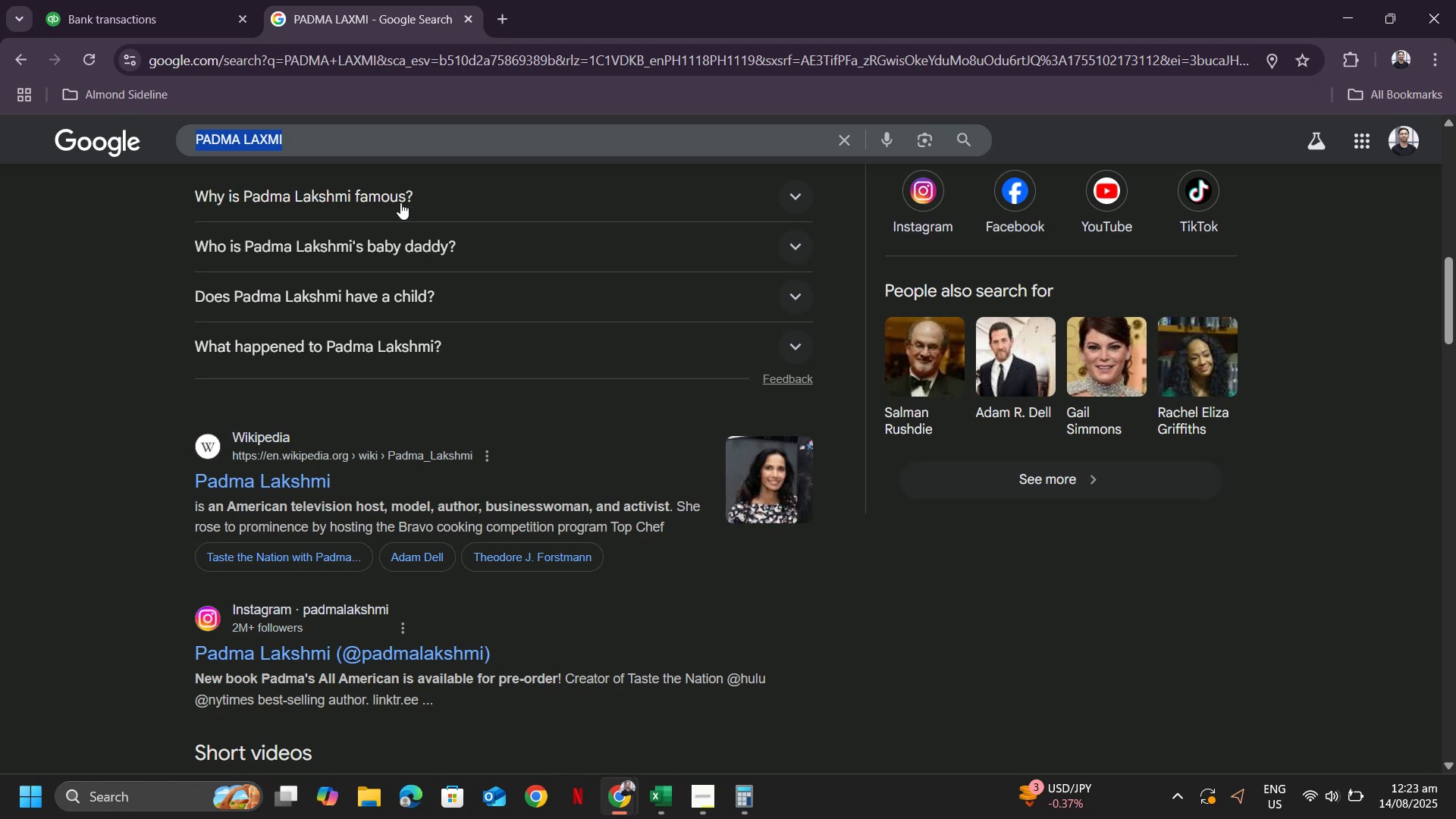 
key(Control+V)
 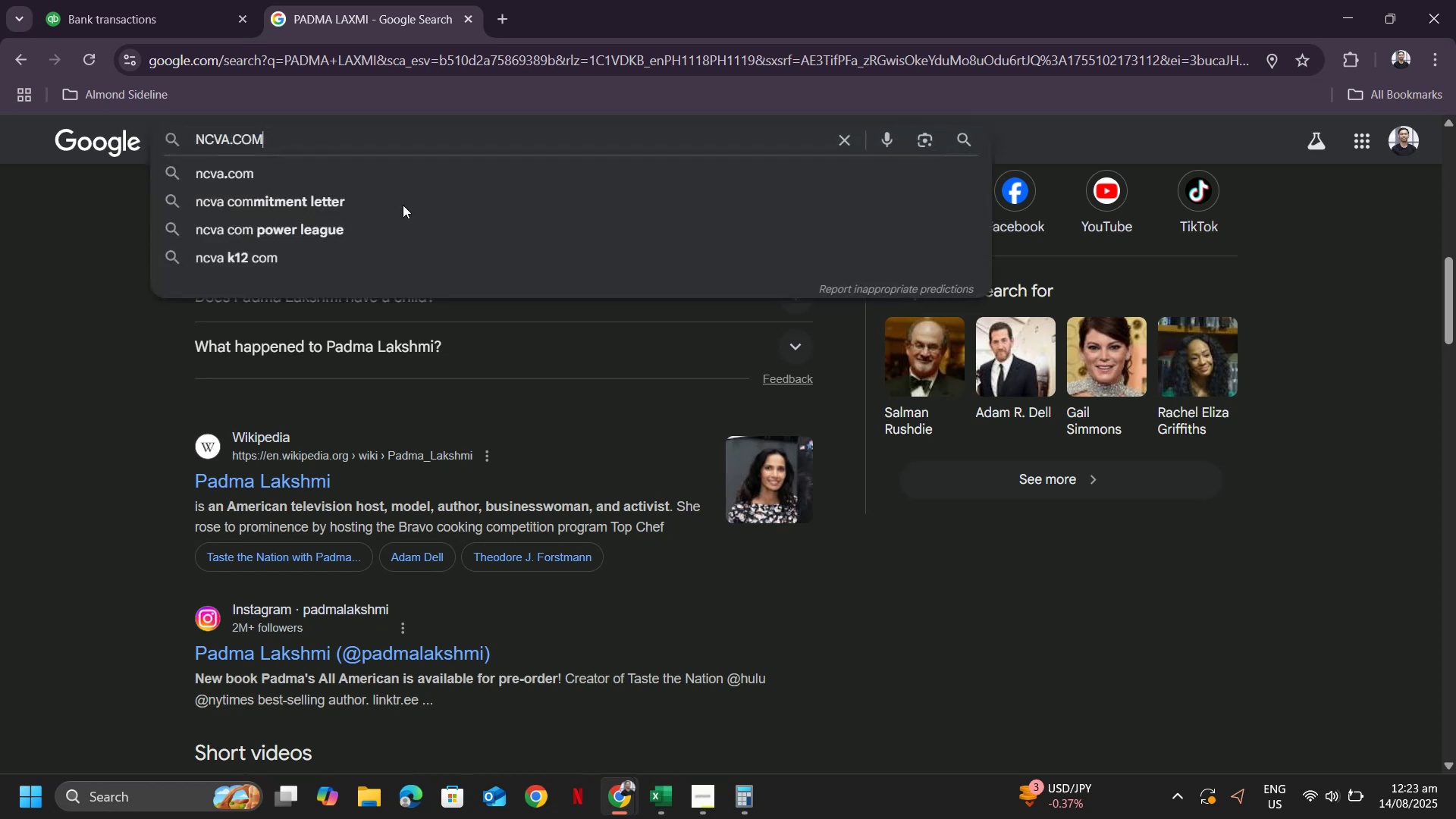 
key(Enter)
 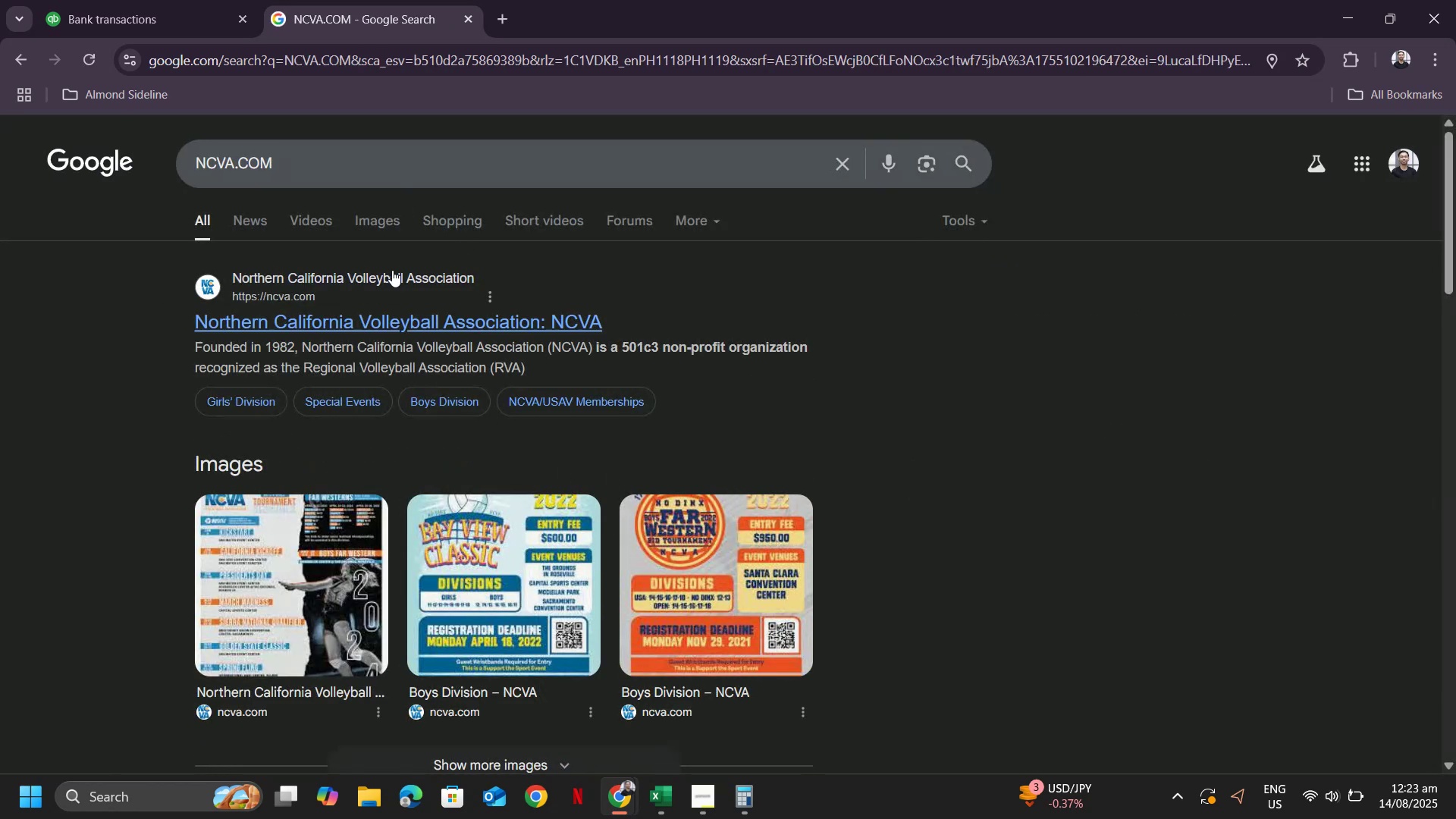 
left_click([116, 0])
 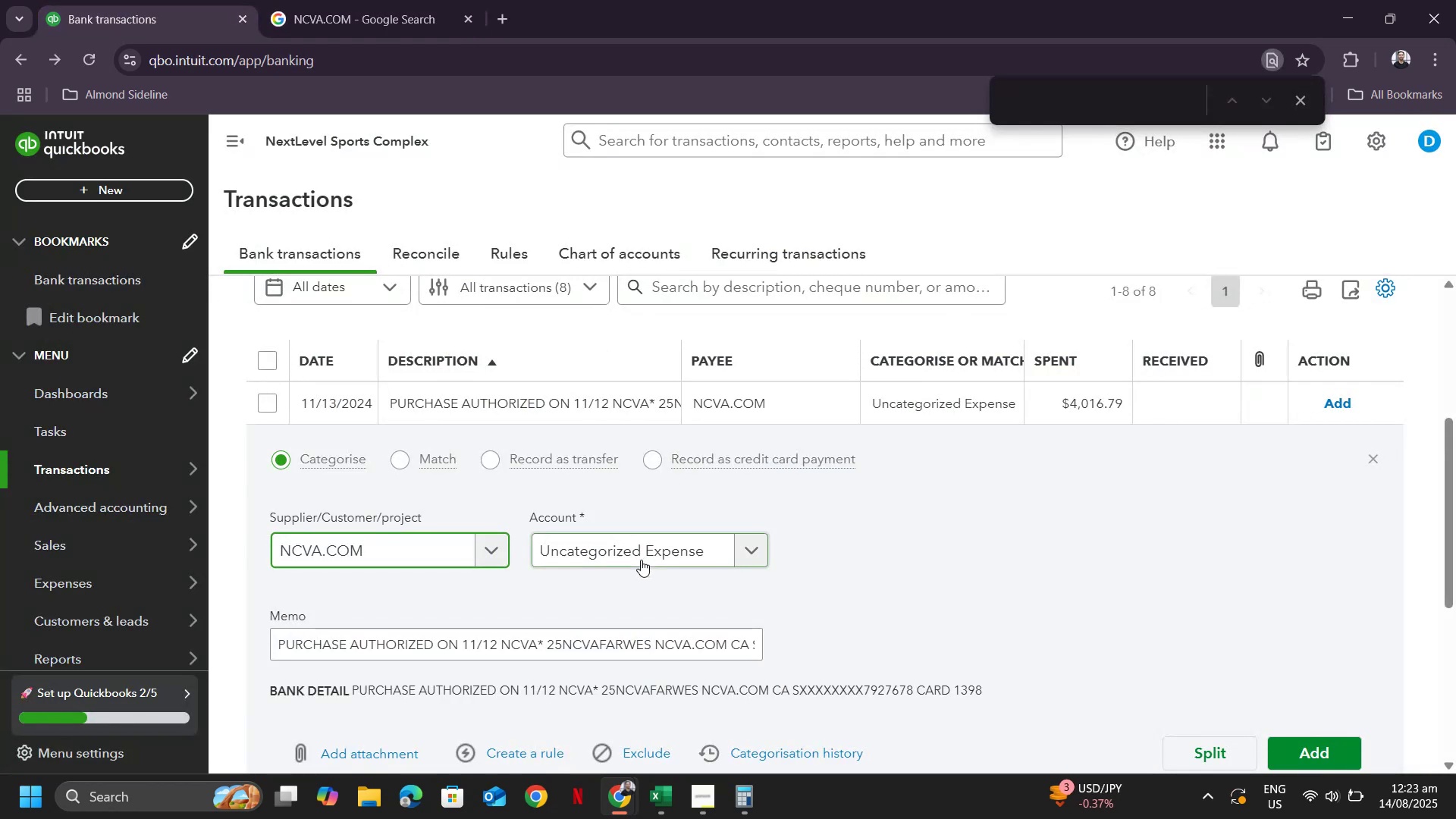 
left_click([641, 555])
 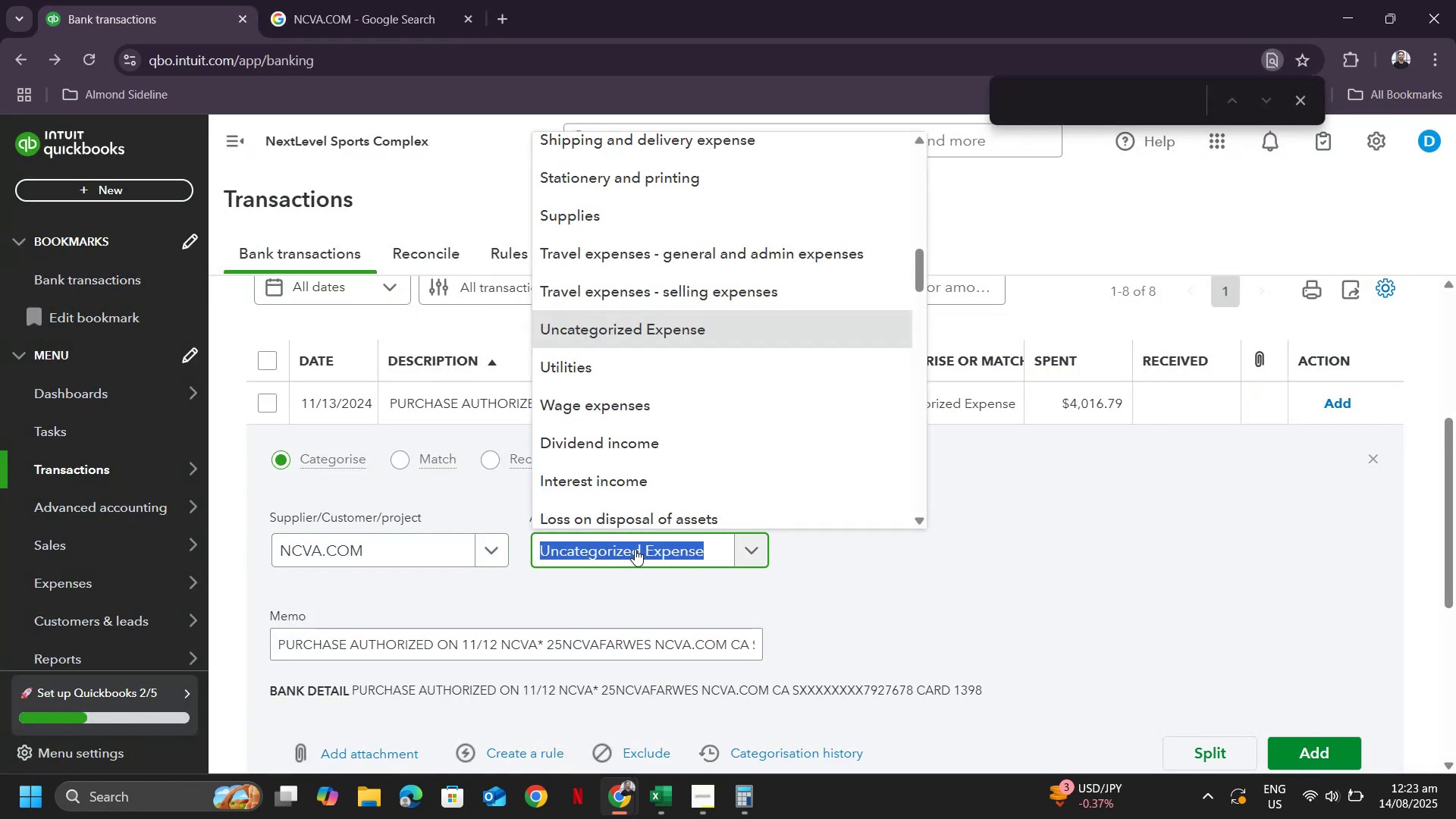 
type(progener)
 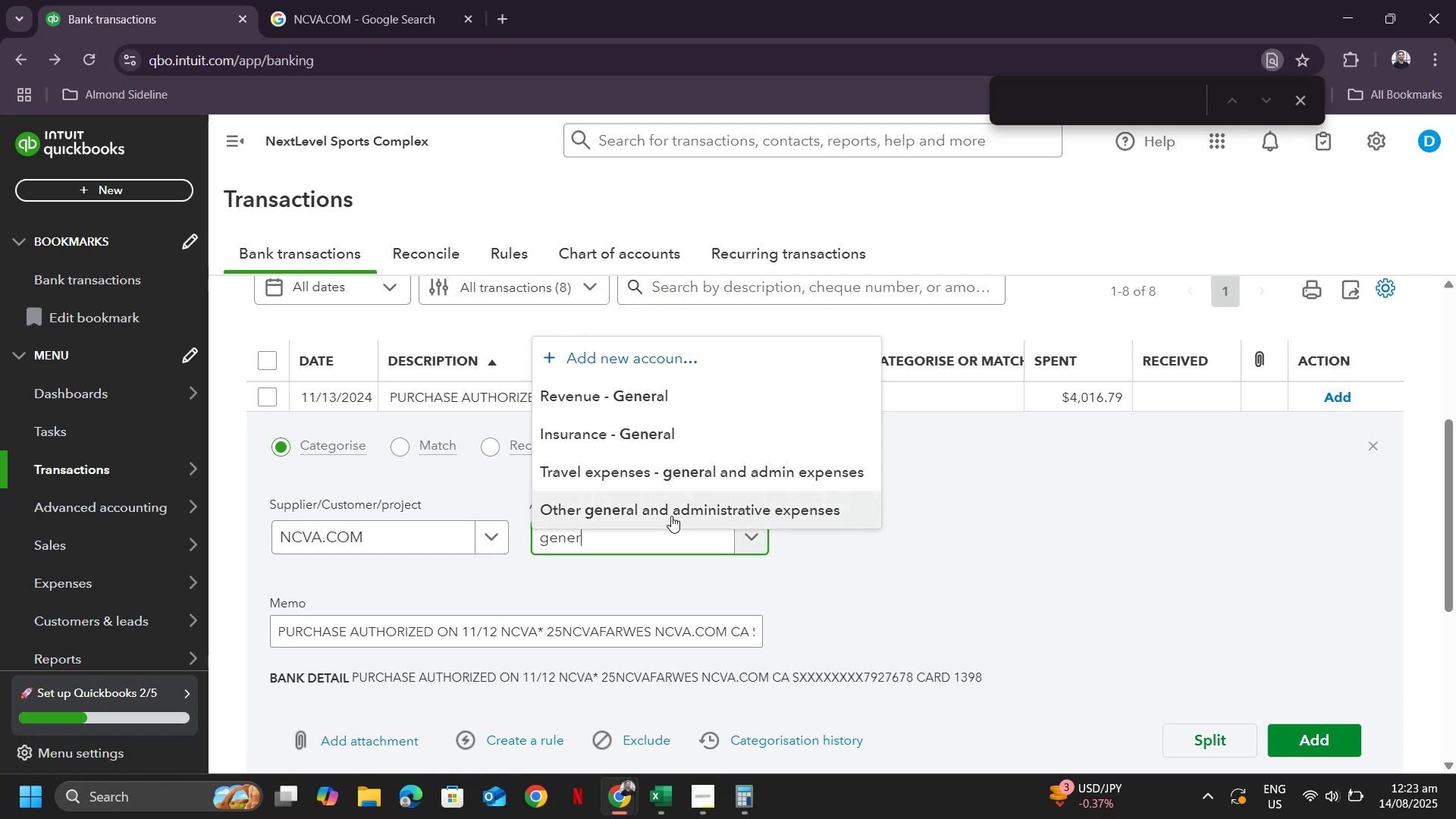 
hold_key(key=Backspace, duration=0.79)
 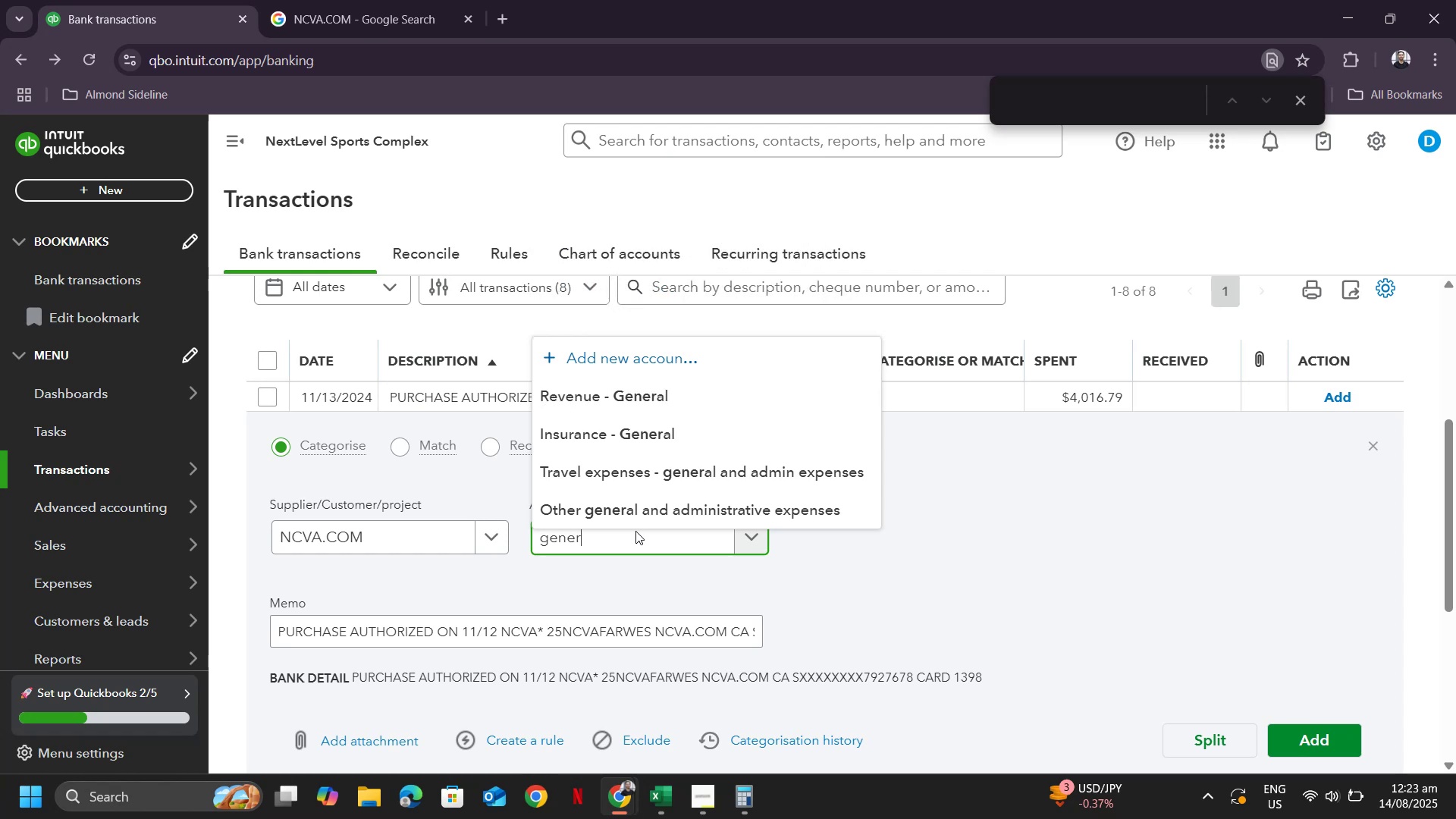 
left_click([671, 516])
 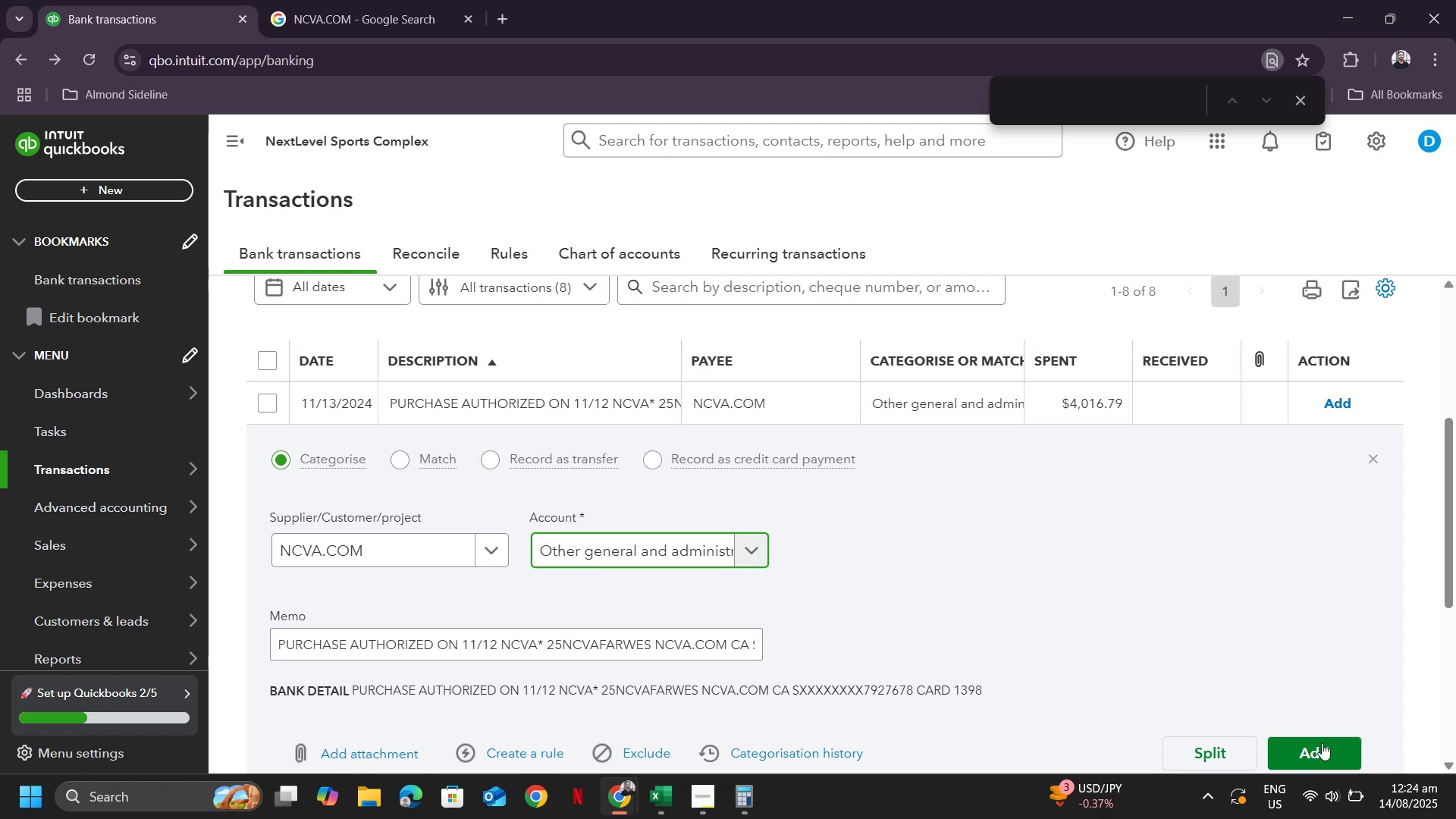 
left_click([1322, 743])
 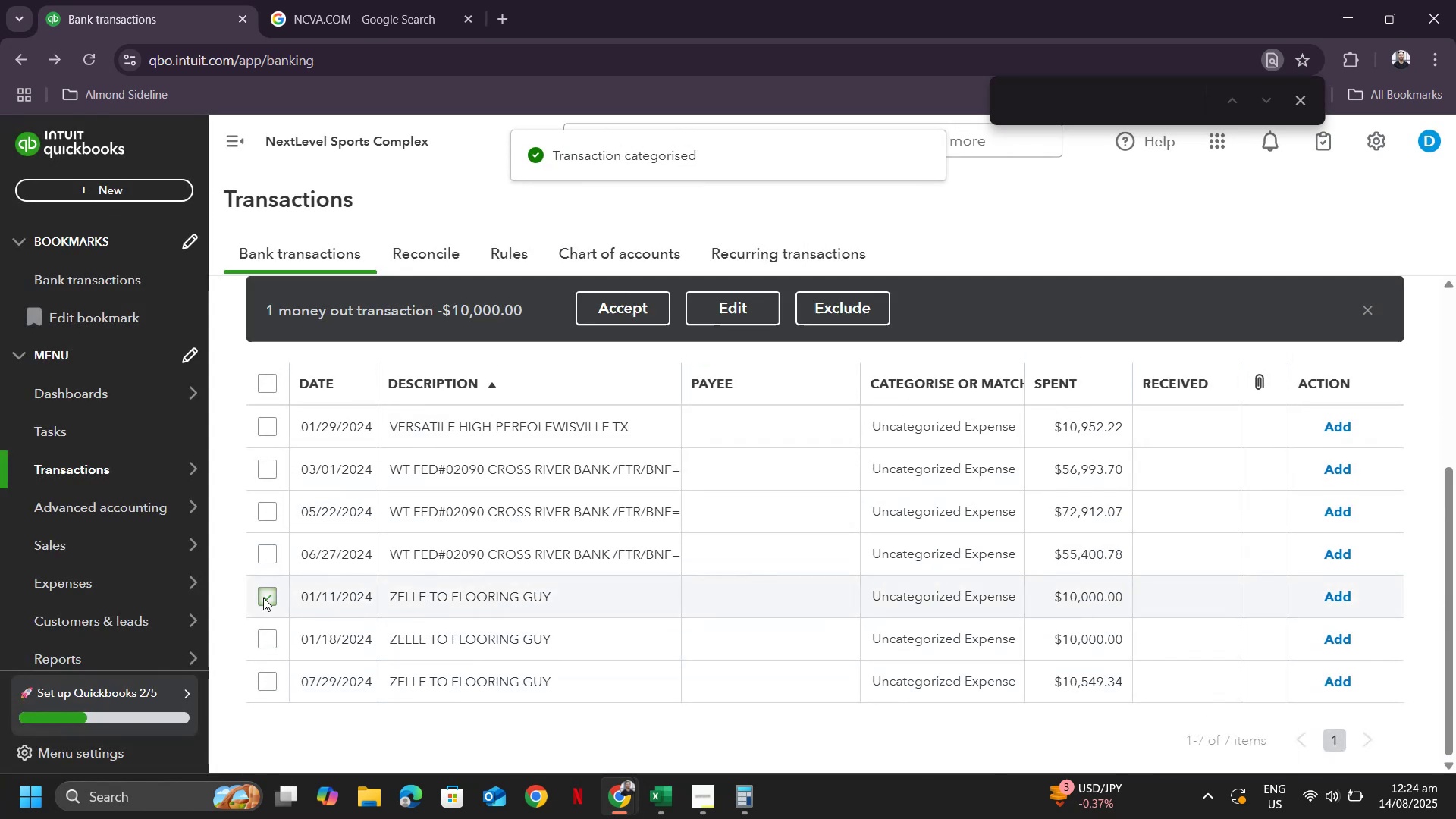 
double_click([267, 682])
 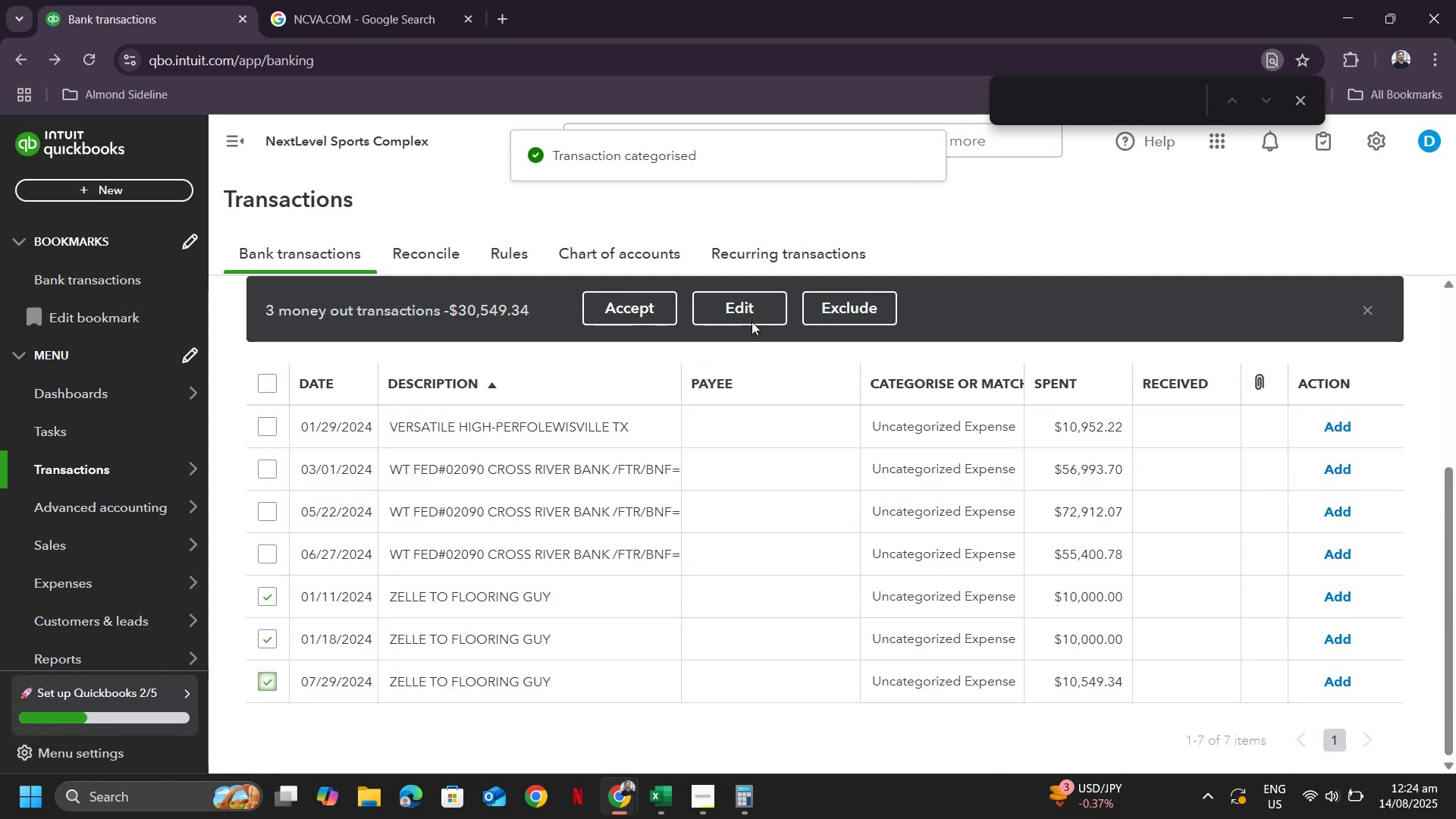 
left_click([751, 309])
 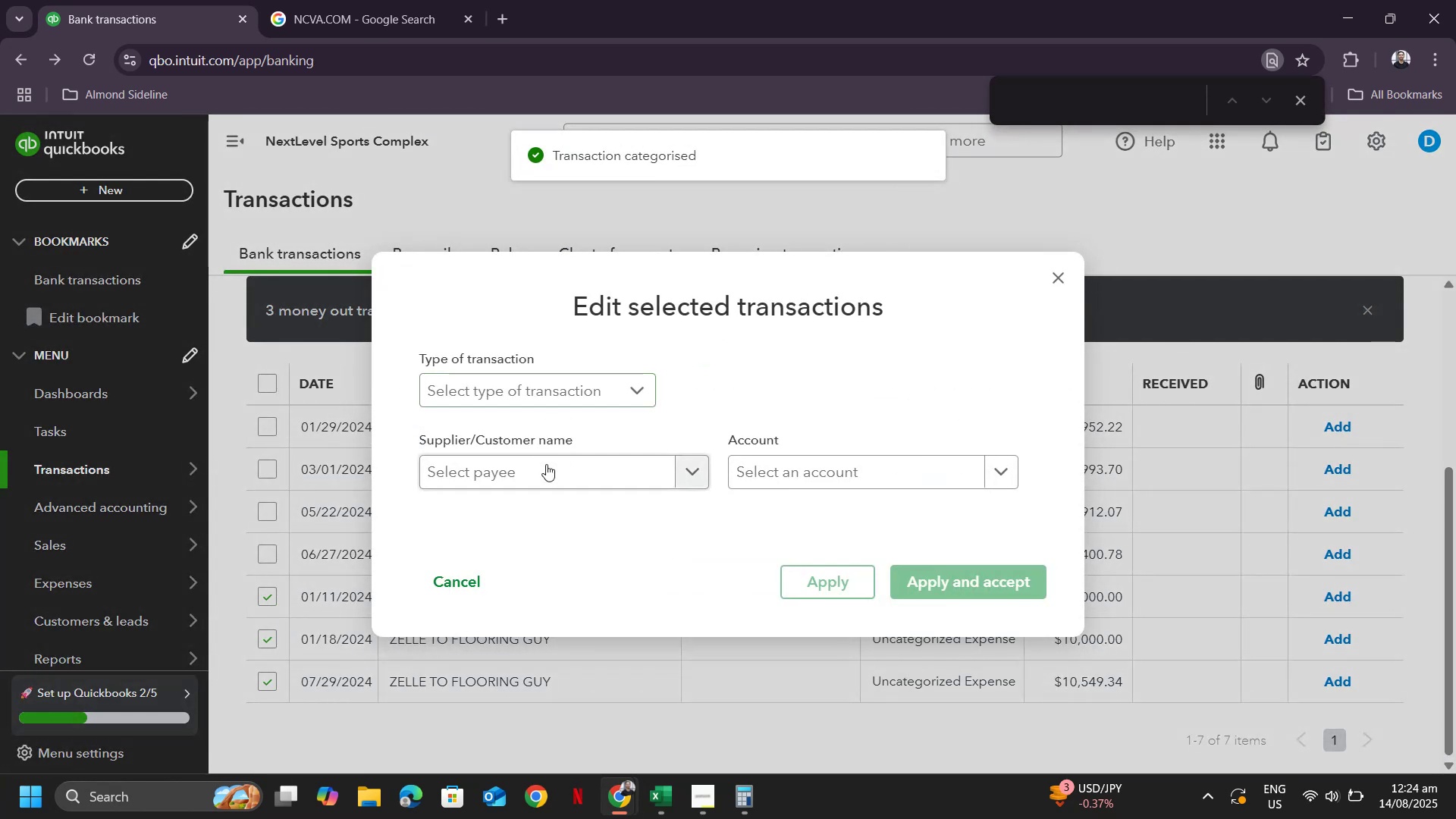 
left_click([546, 464])
 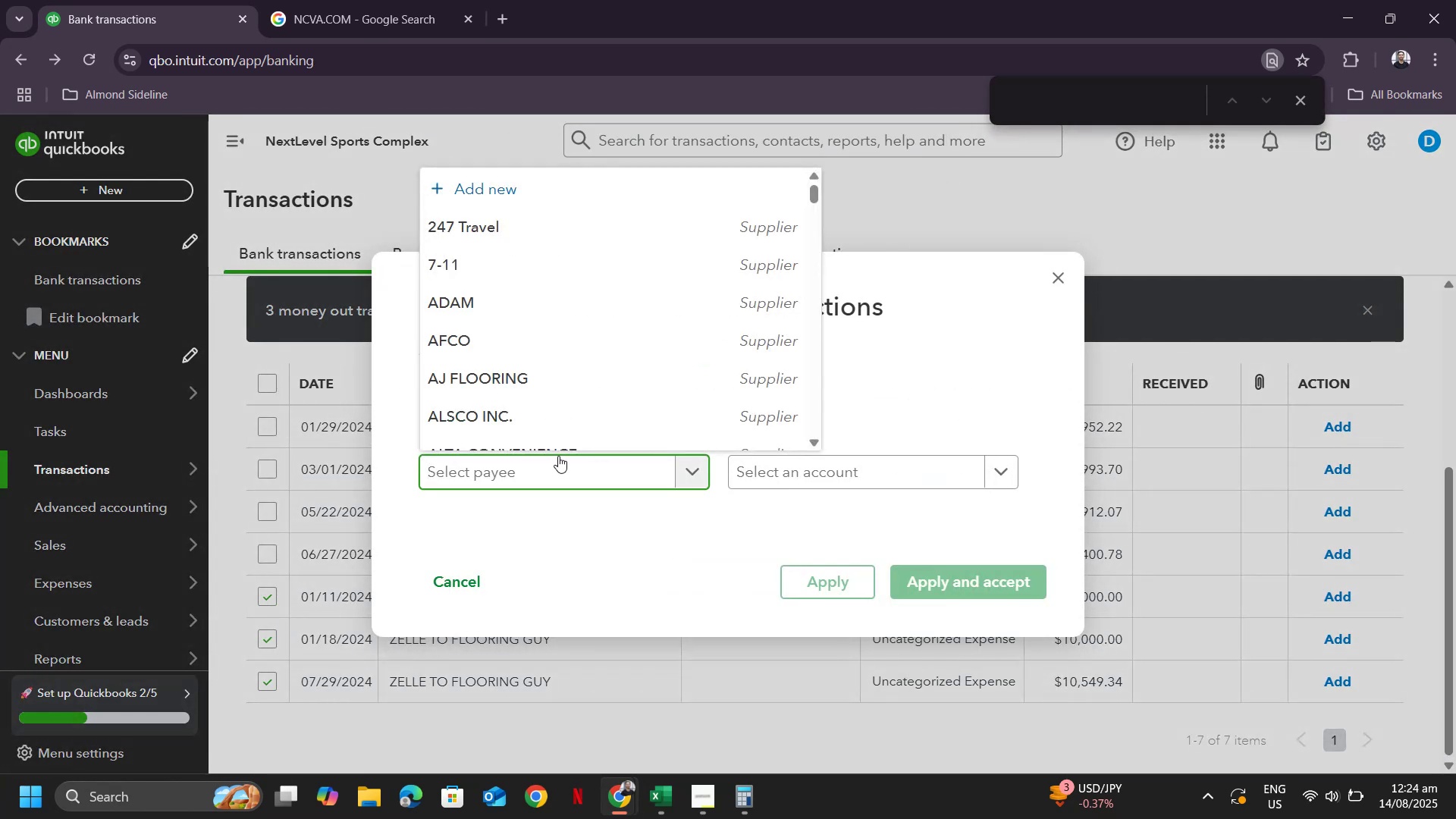 
type(floor)
 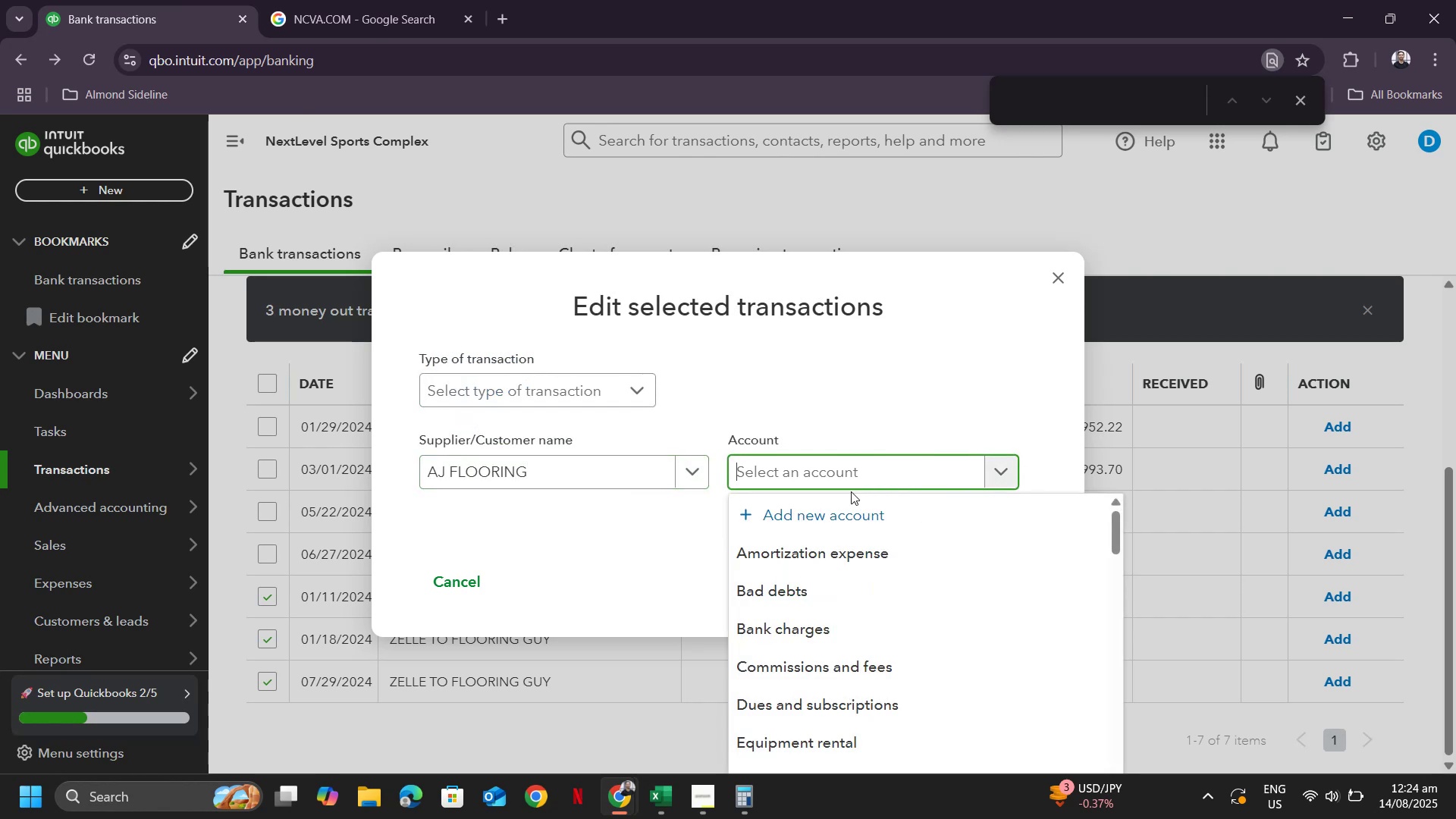 
type(rep)
 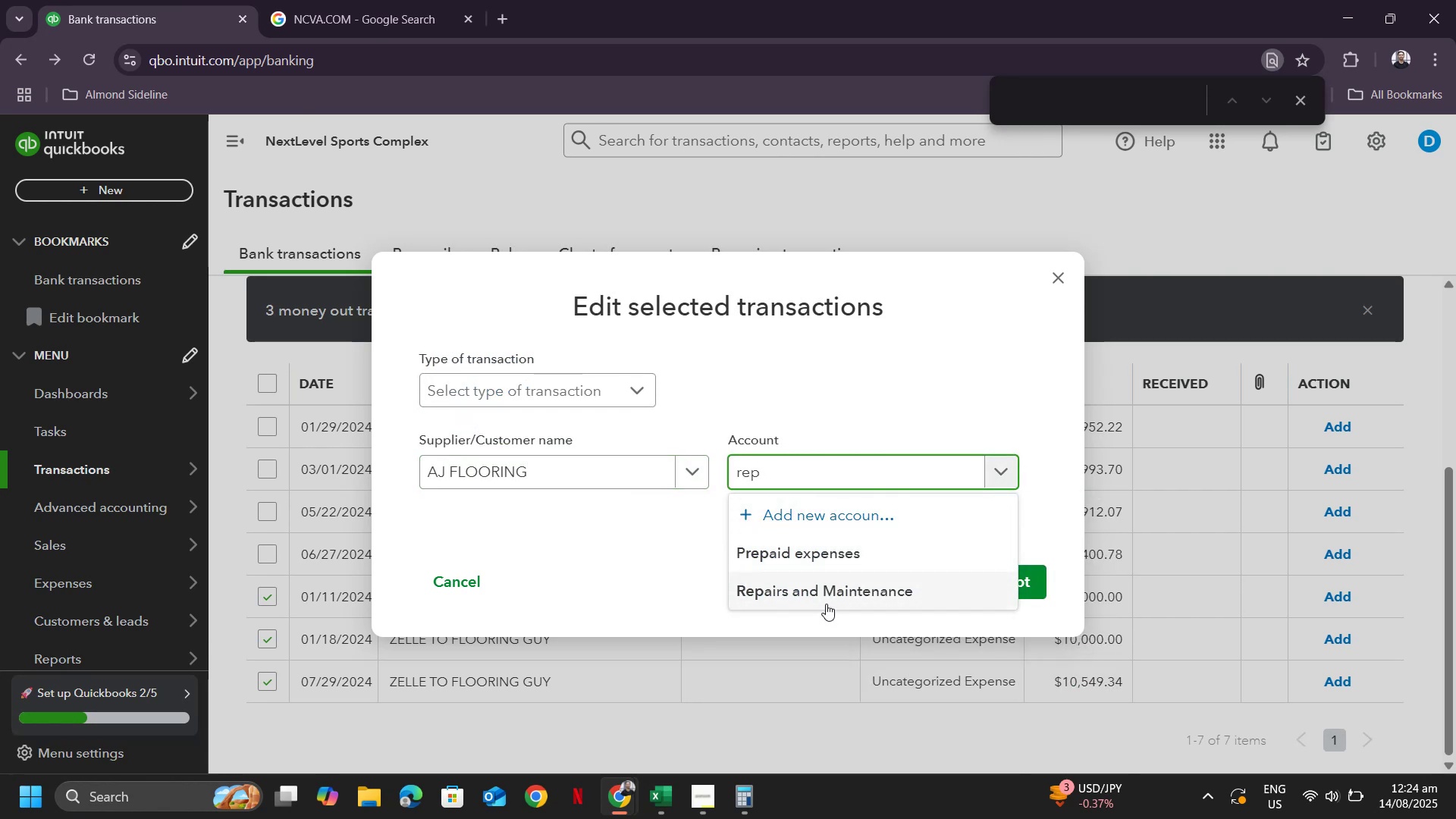 
left_click([827, 582])
 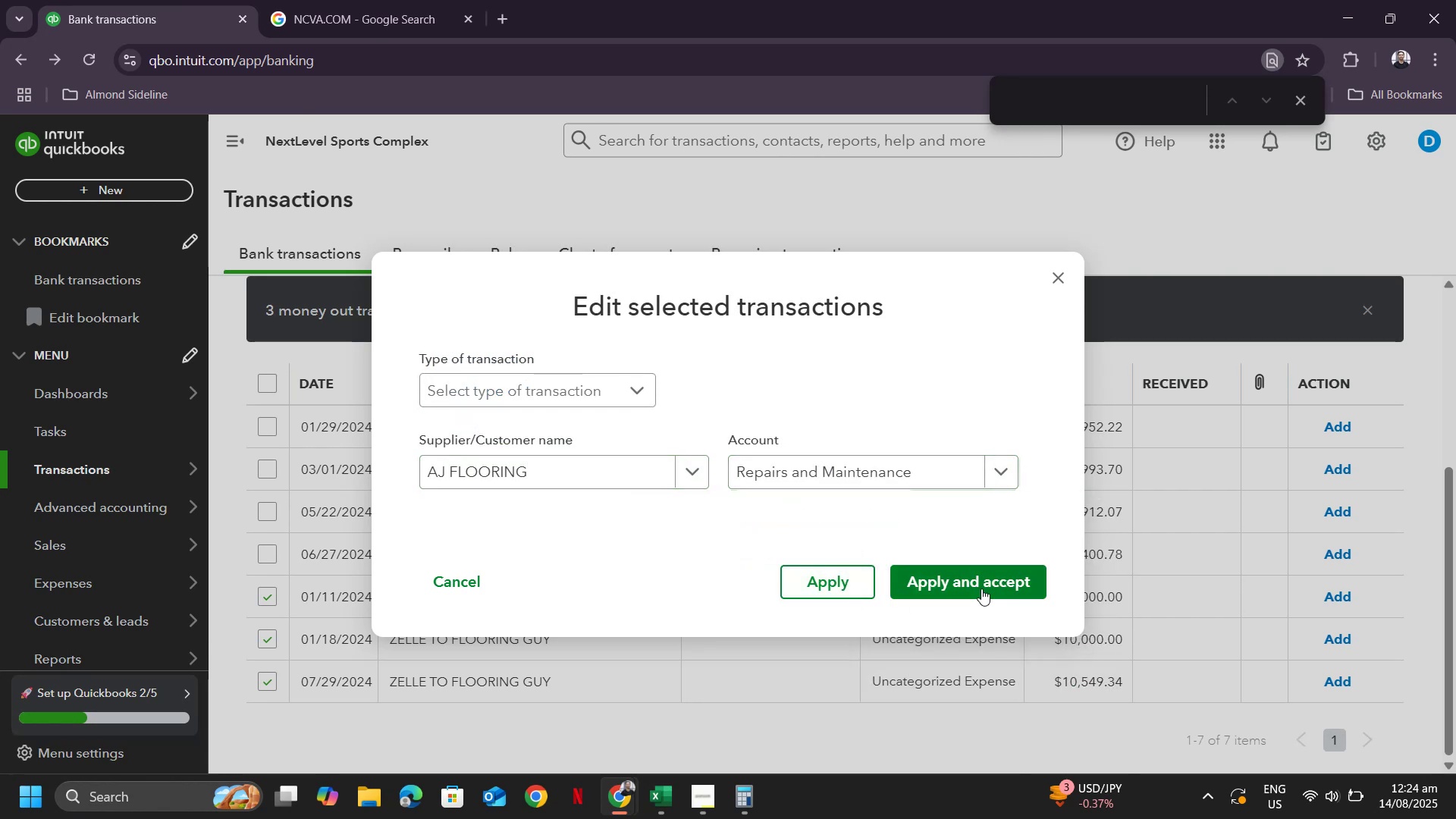 
left_click([982, 588])
 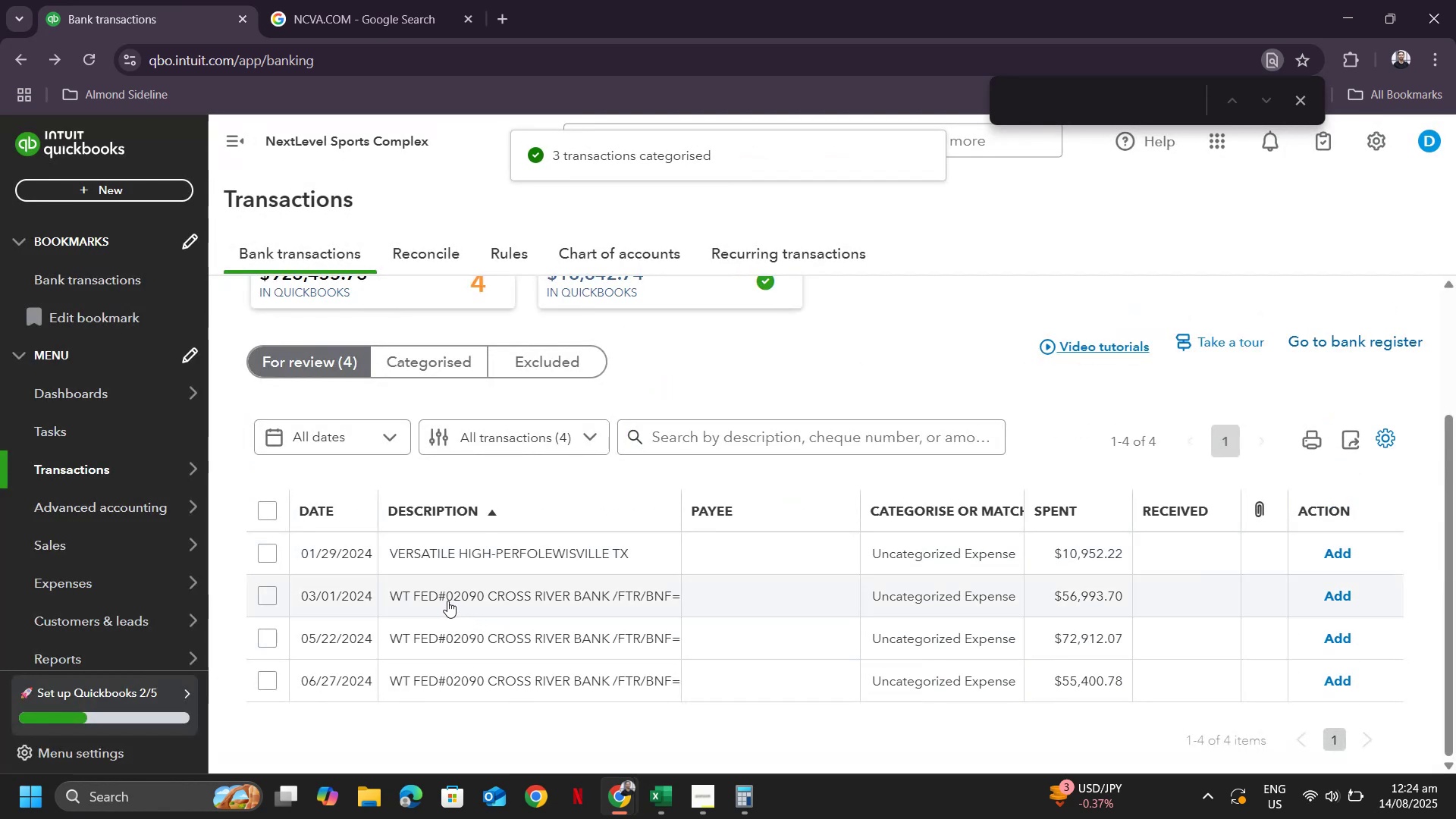 
left_click([449, 601])
 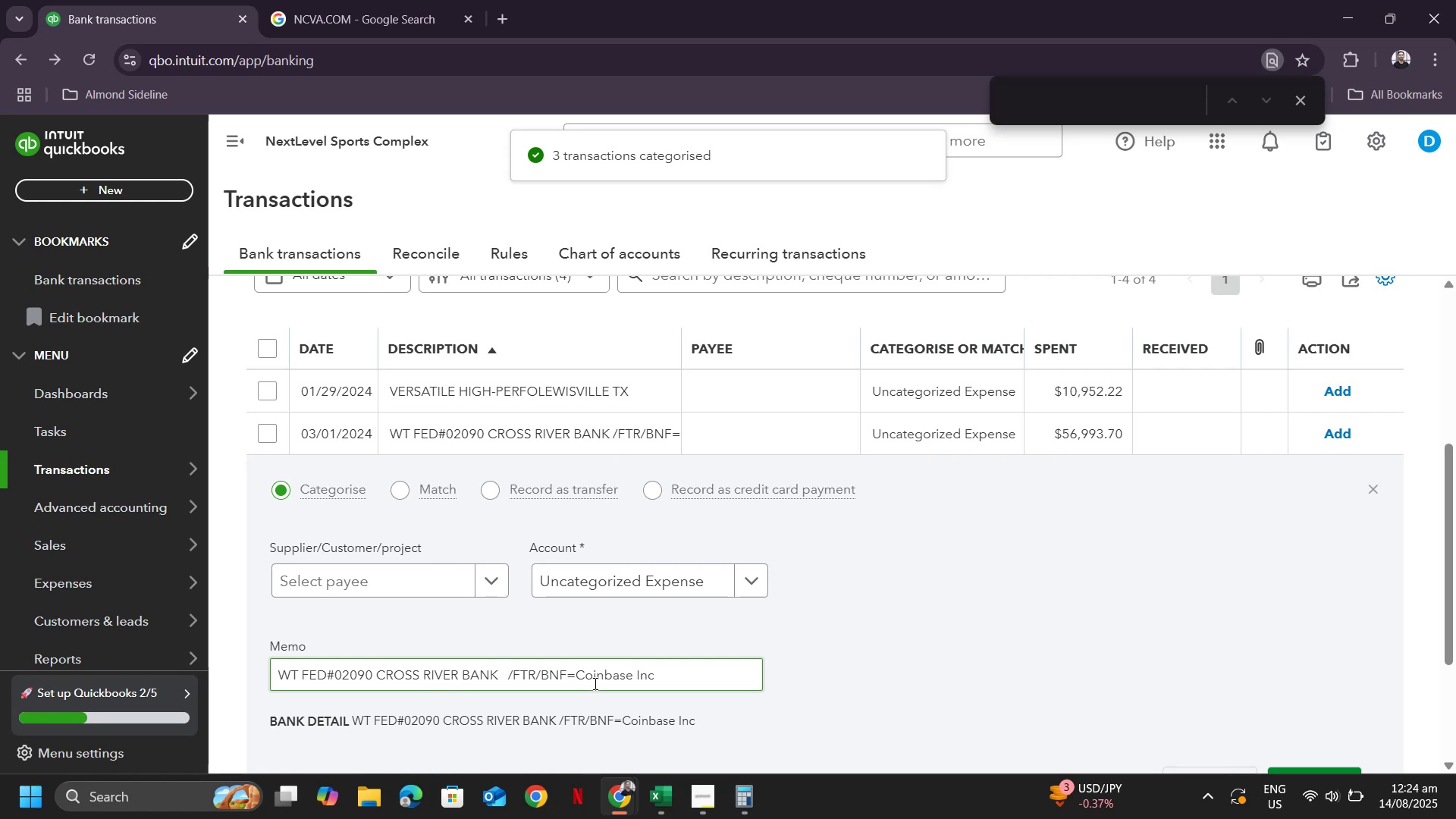 
left_click_drag(start_coordinate=[576, 675], to_coordinate=[661, 666])
 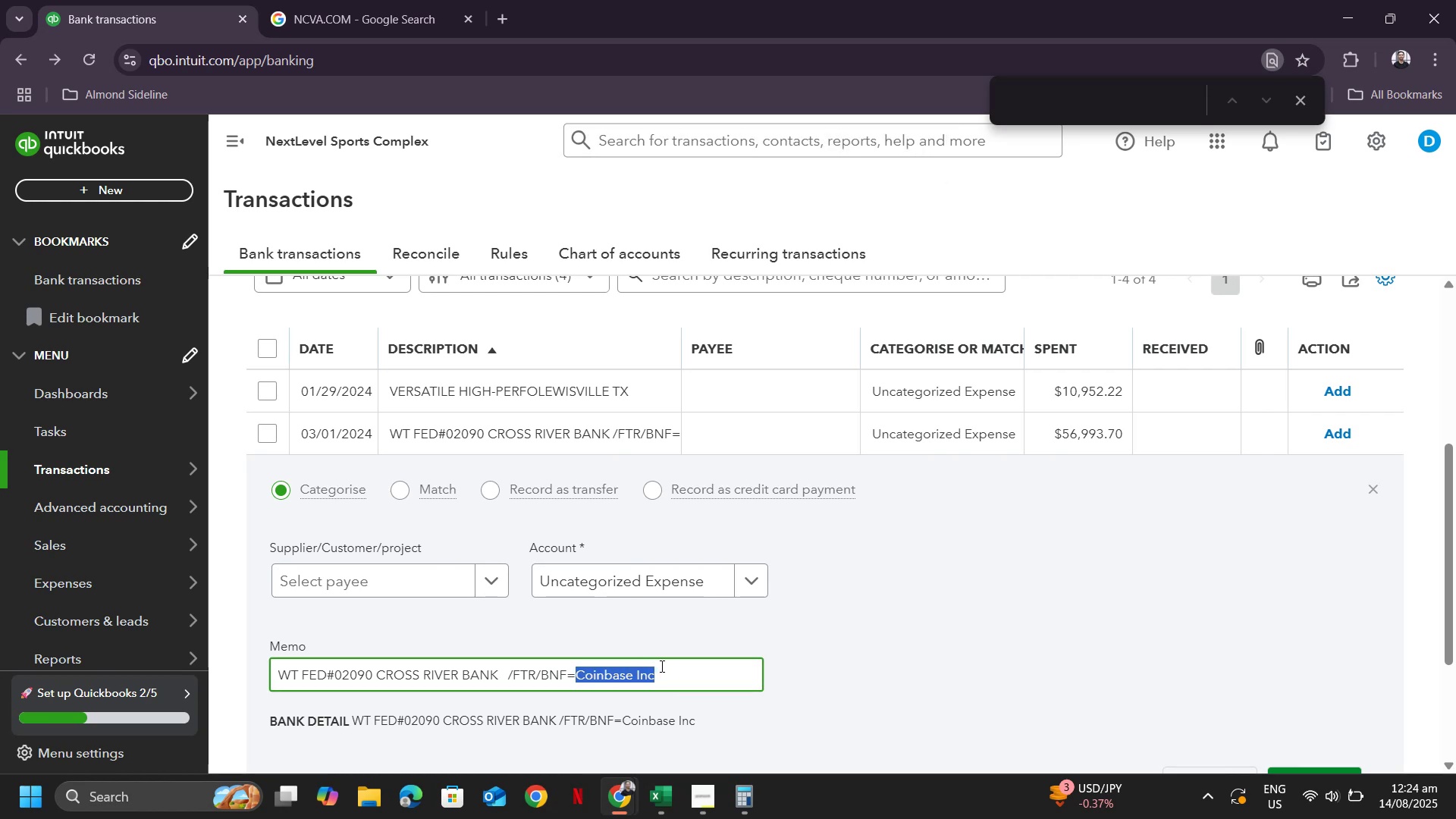 
key(Control+ControlLeft)
 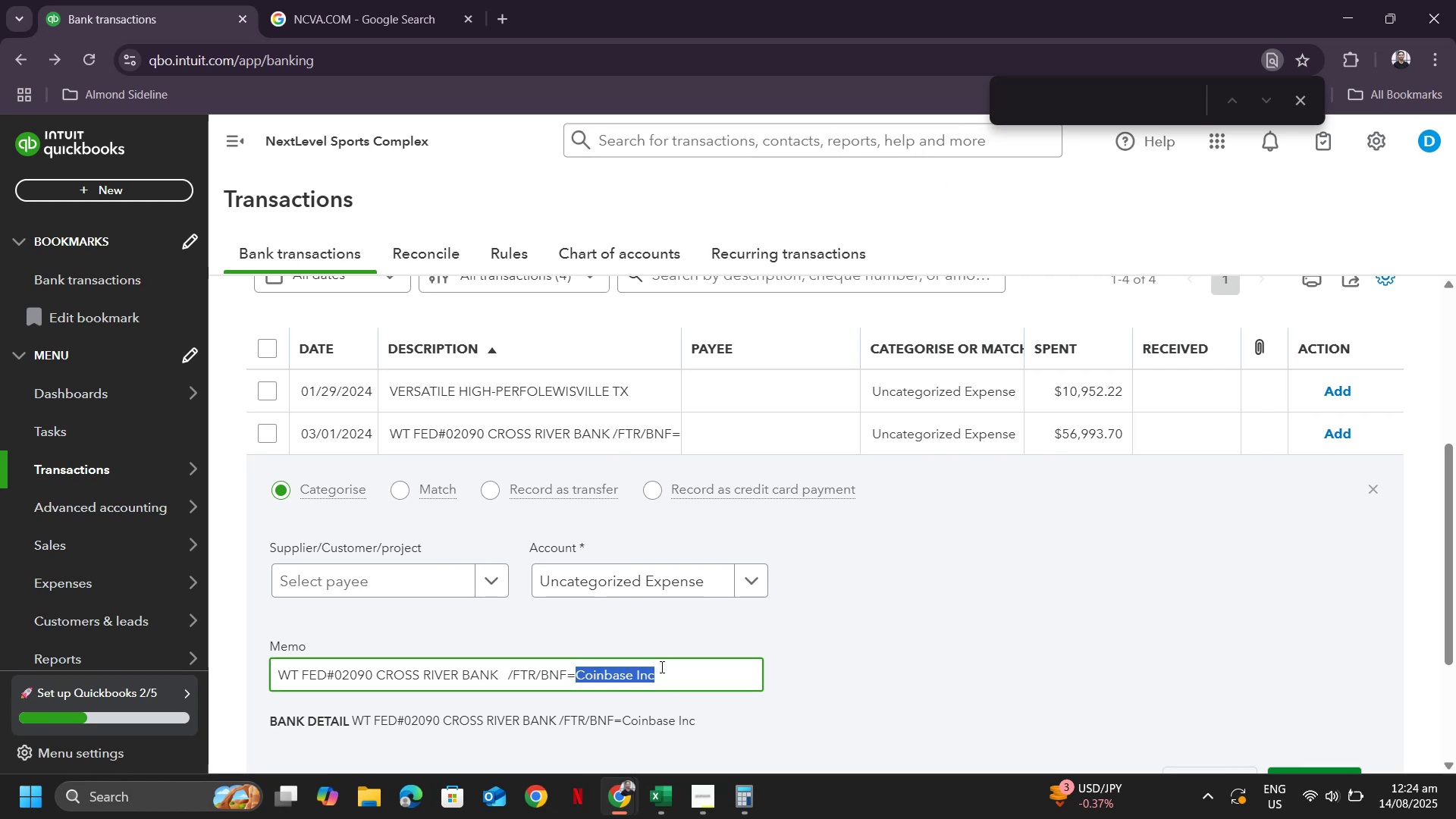 
key(Control+C)
 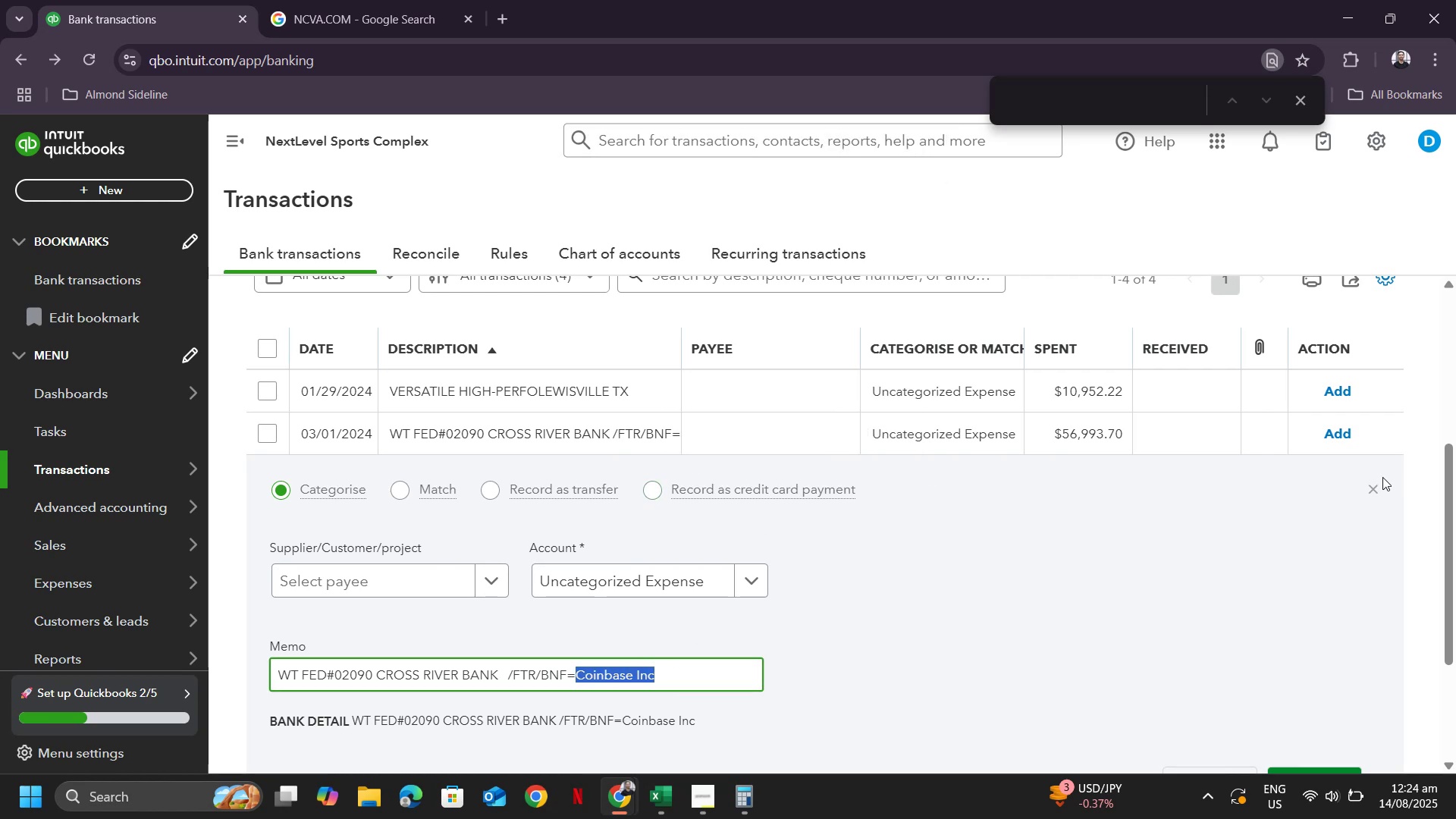 
left_click([1373, 494])
 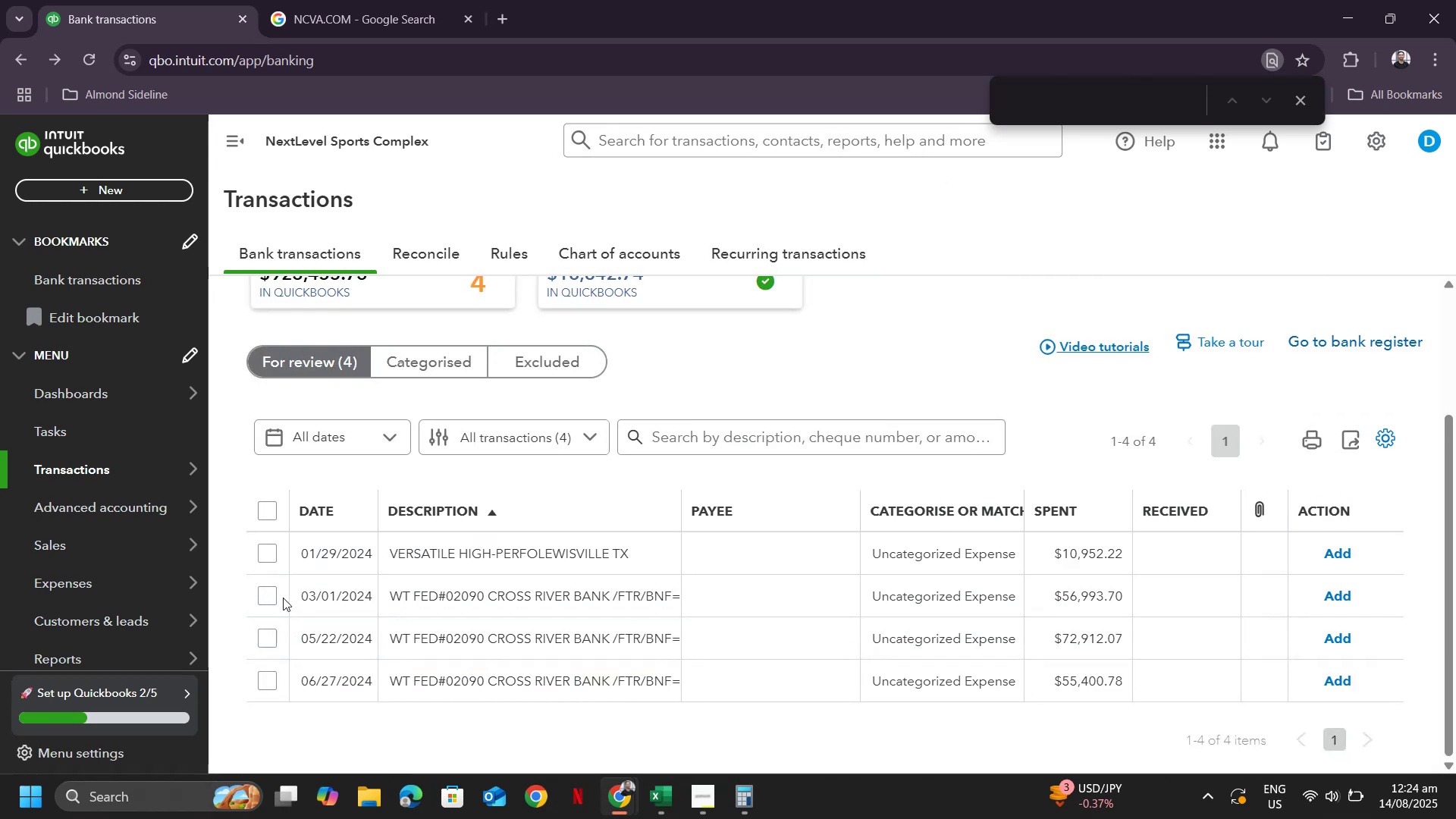 
left_click([271, 592])
 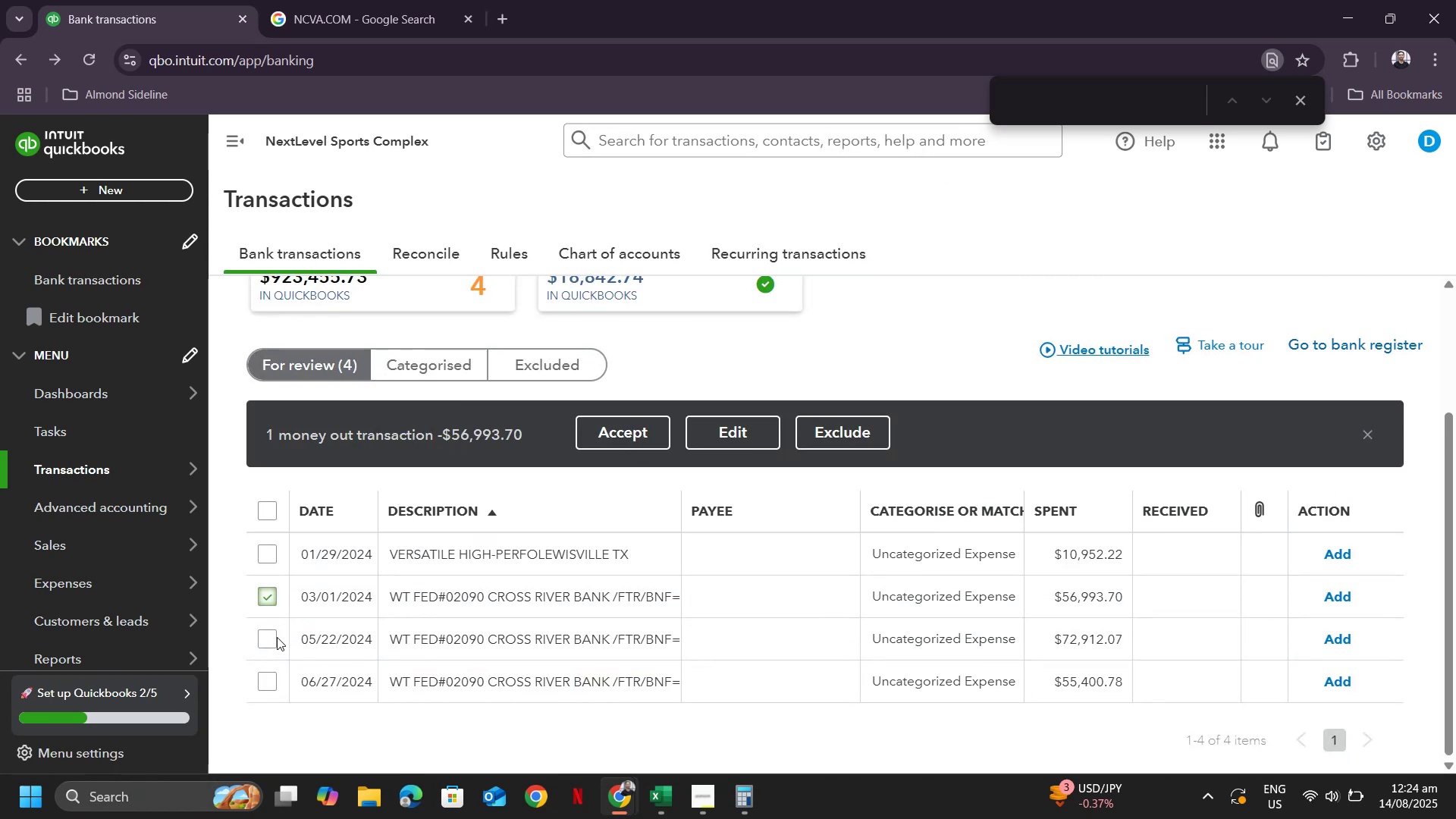 
left_click([277, 637])
 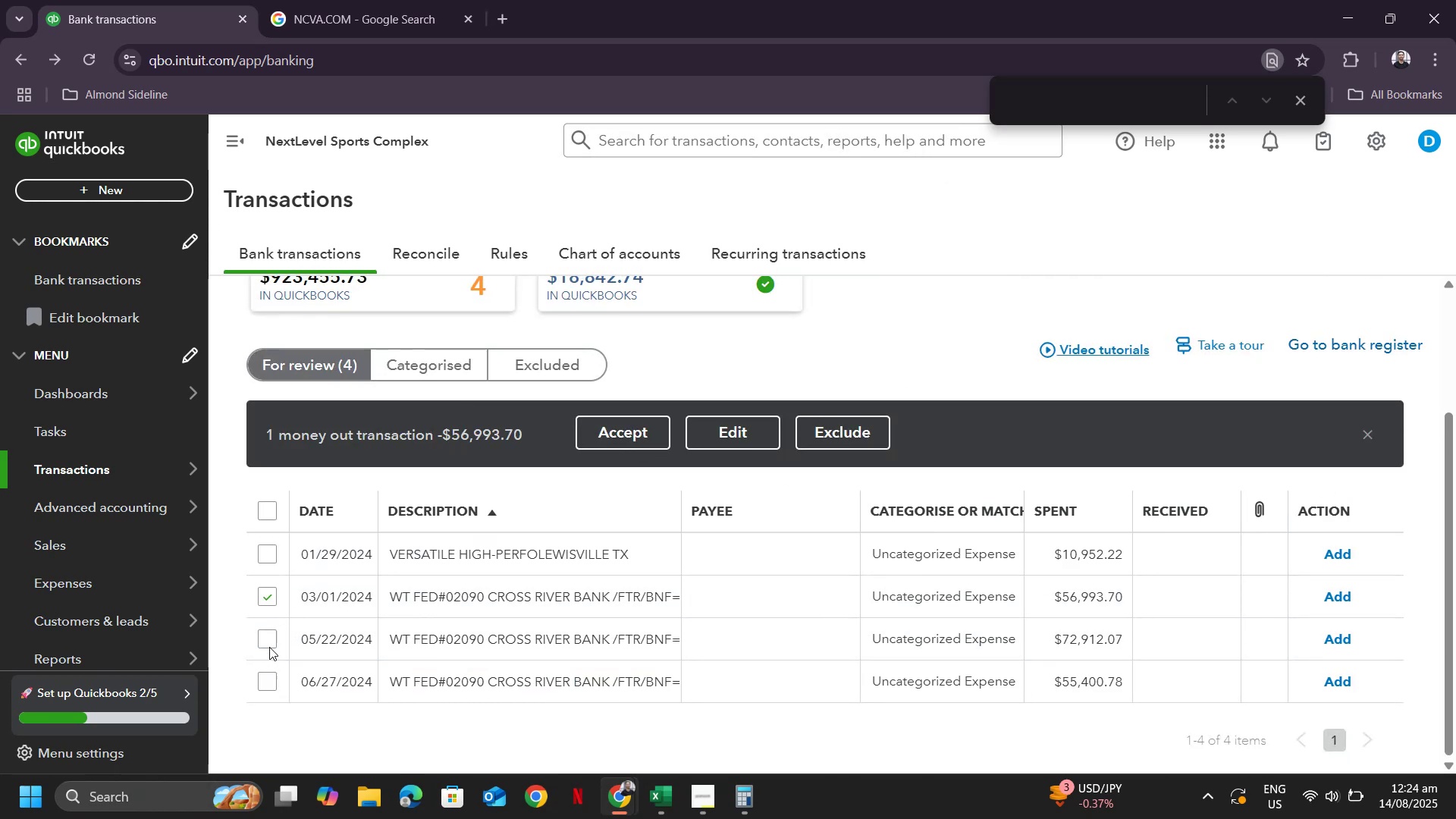 
left_click([267, 637])
 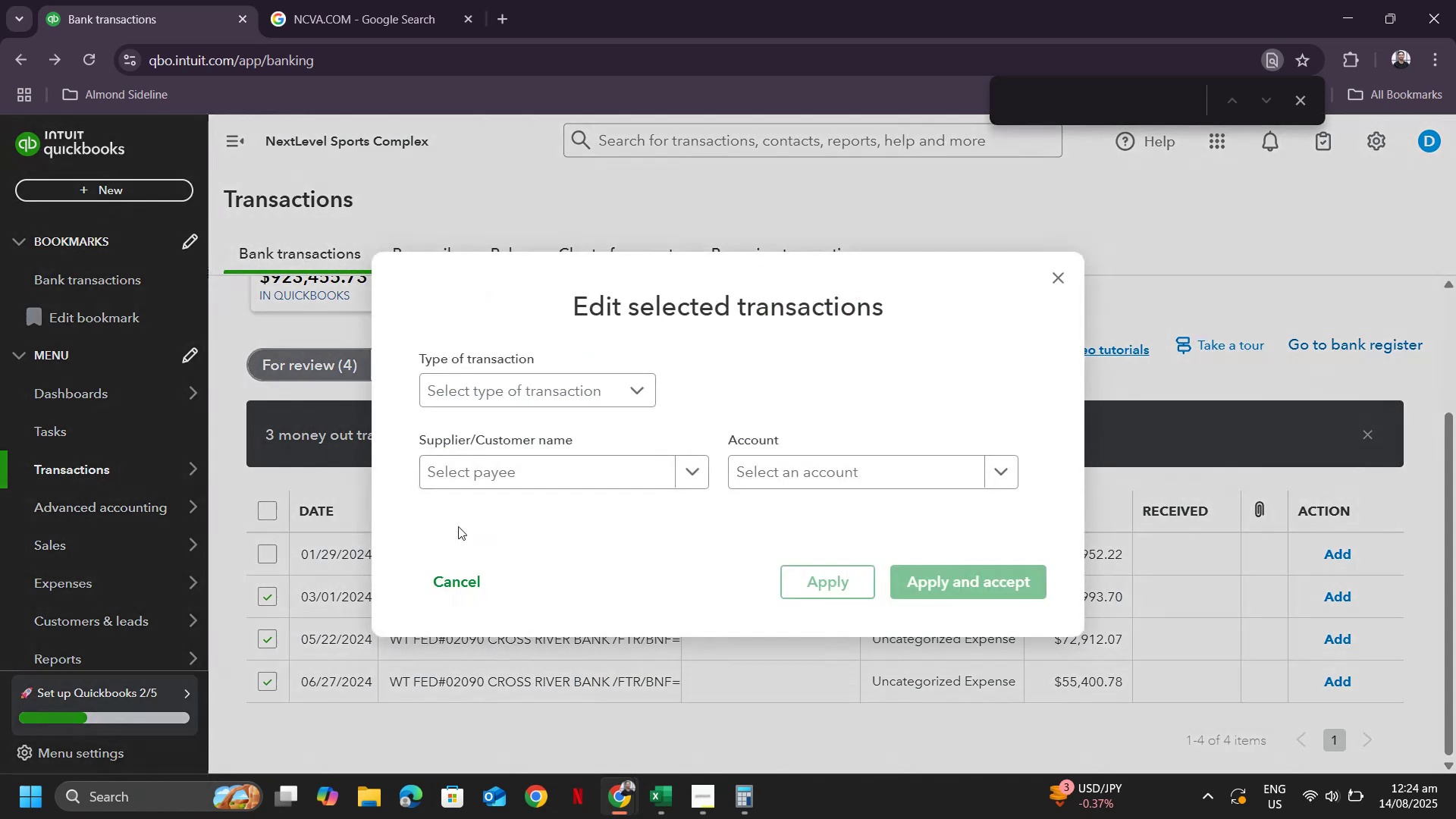 
left_click([486, 479])
 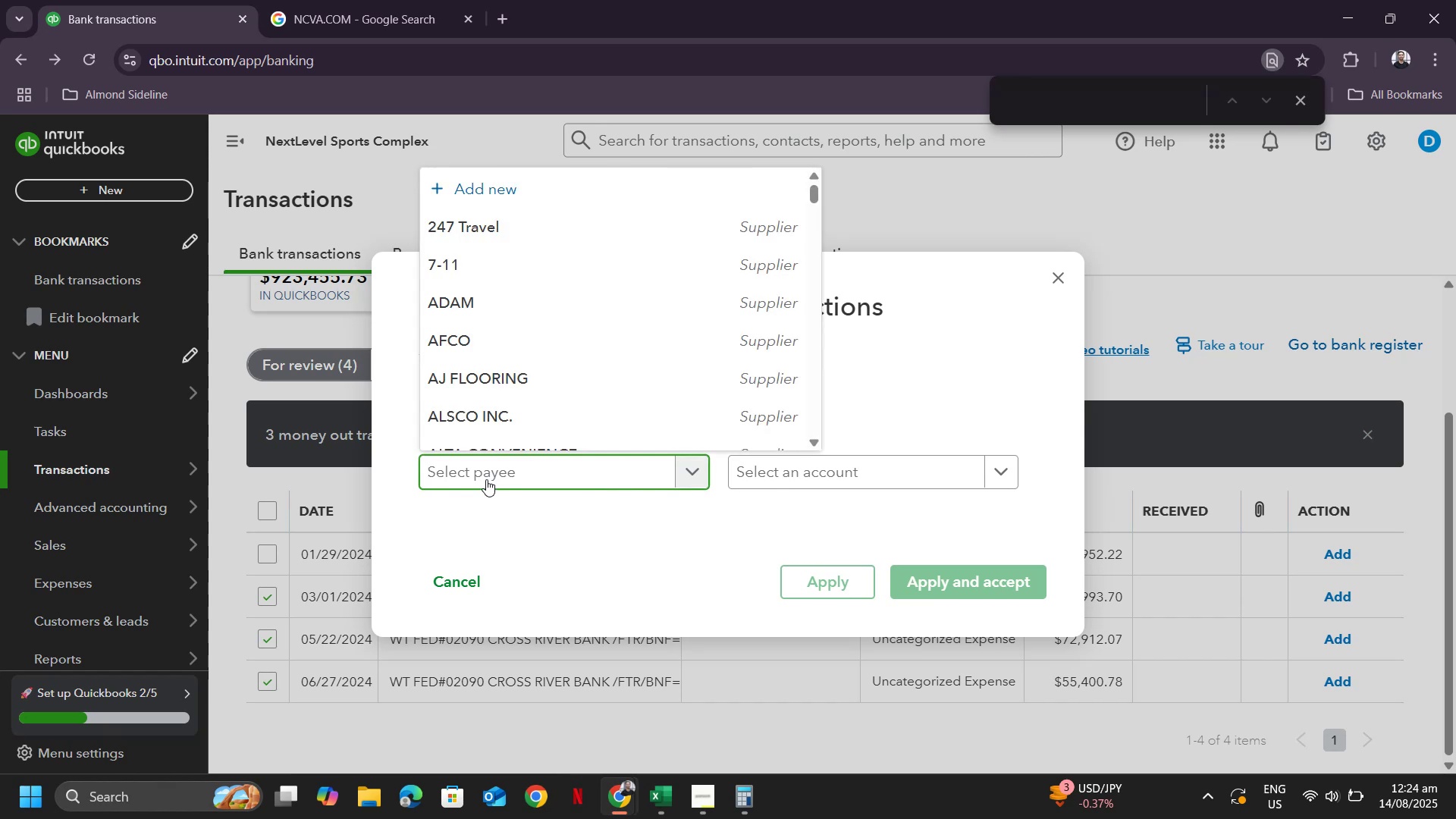 
type(cp)
key(Backspace)
type(oin)
 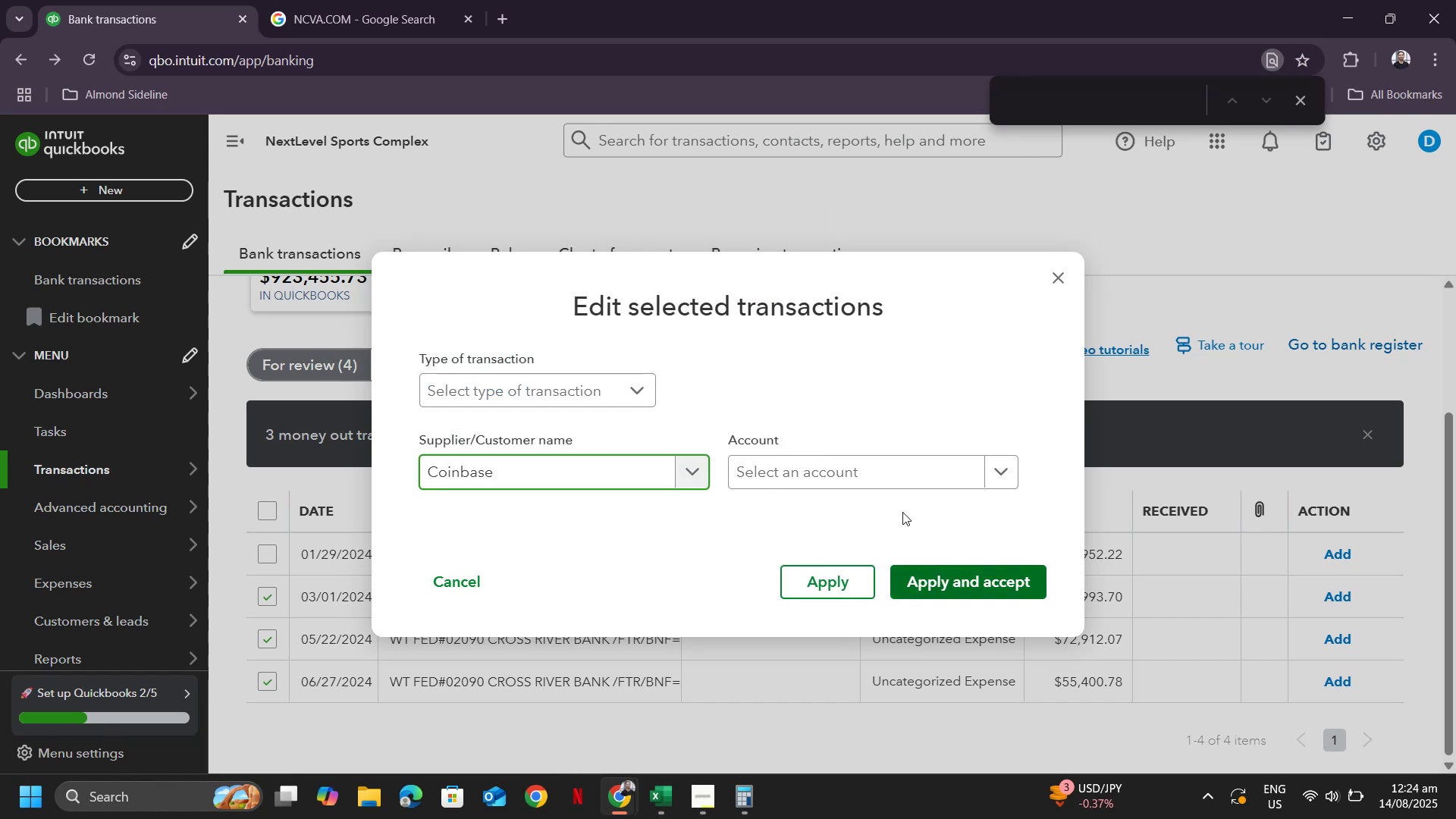 
left_click([857, 475])
 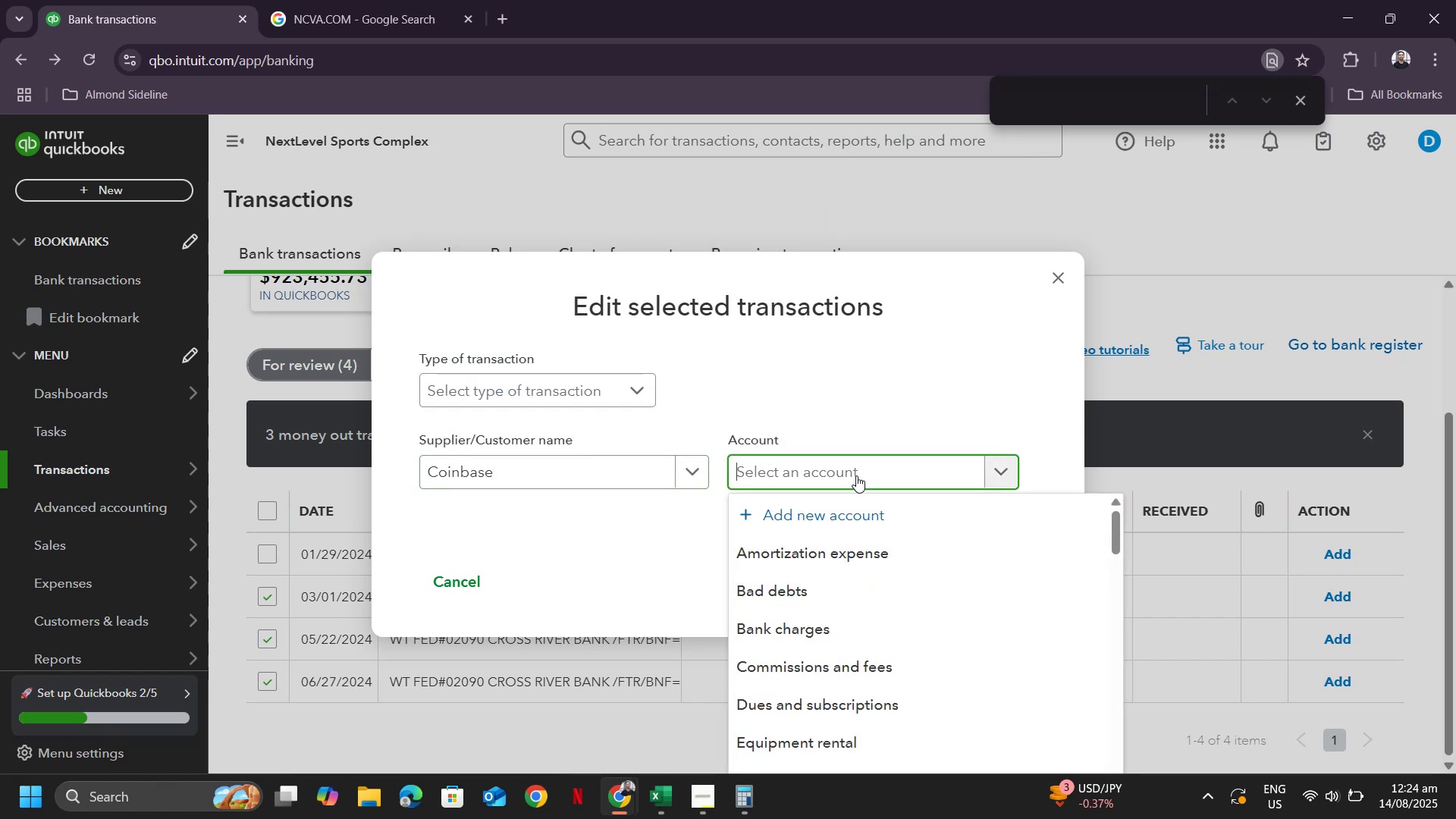 
type(inves)
 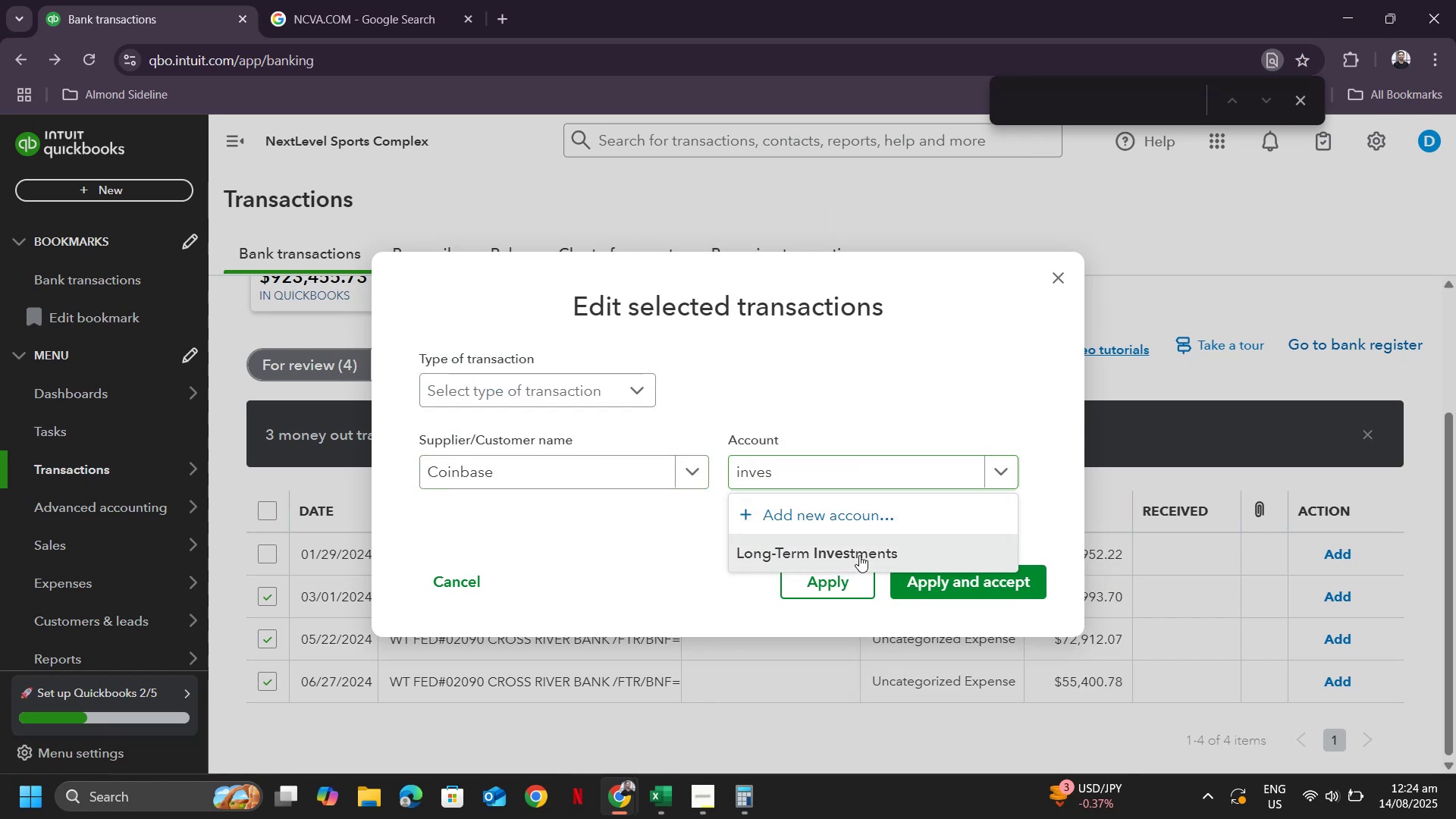 
double_click([927, 583])
 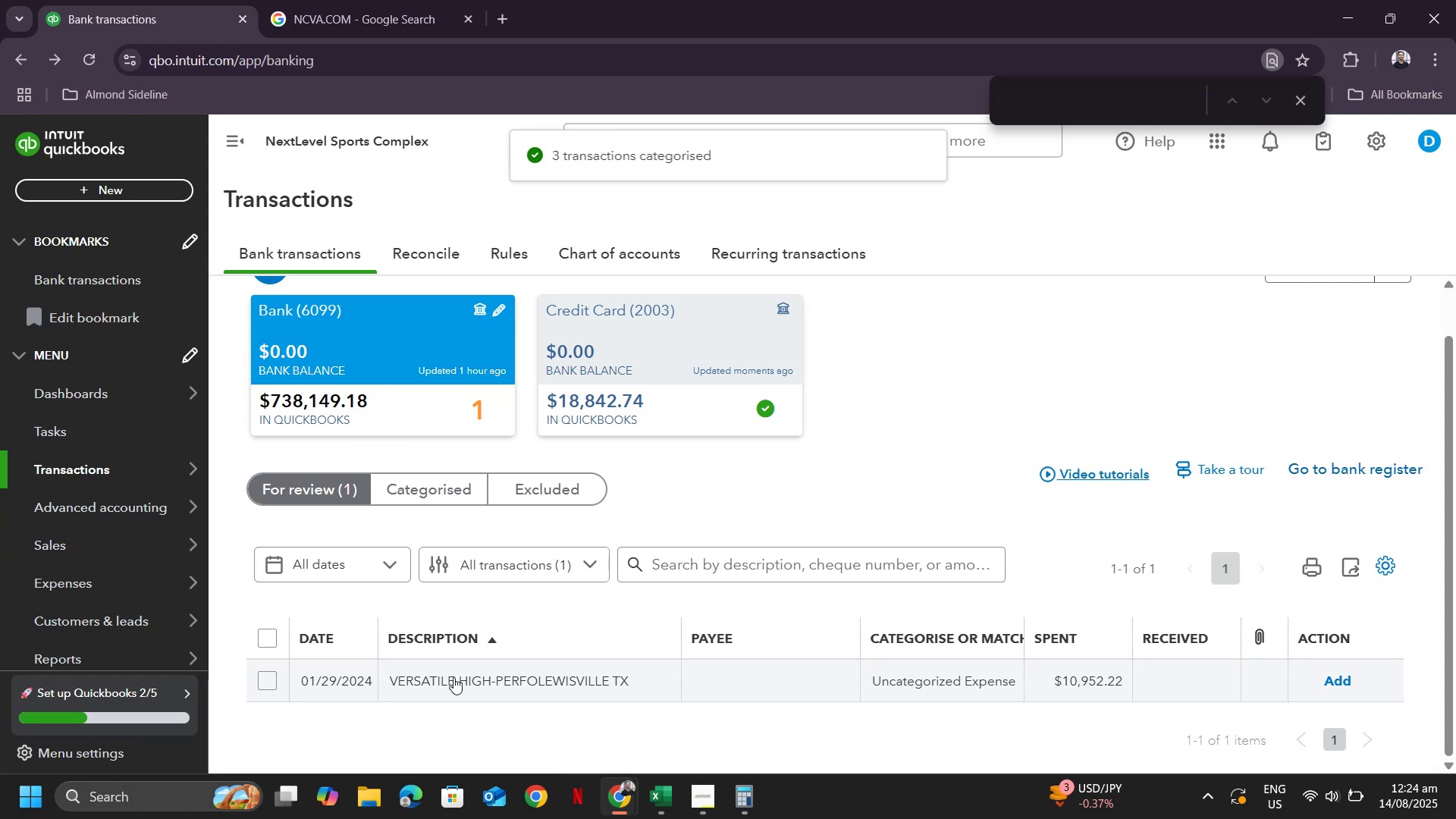 
left_click([418, 691])
 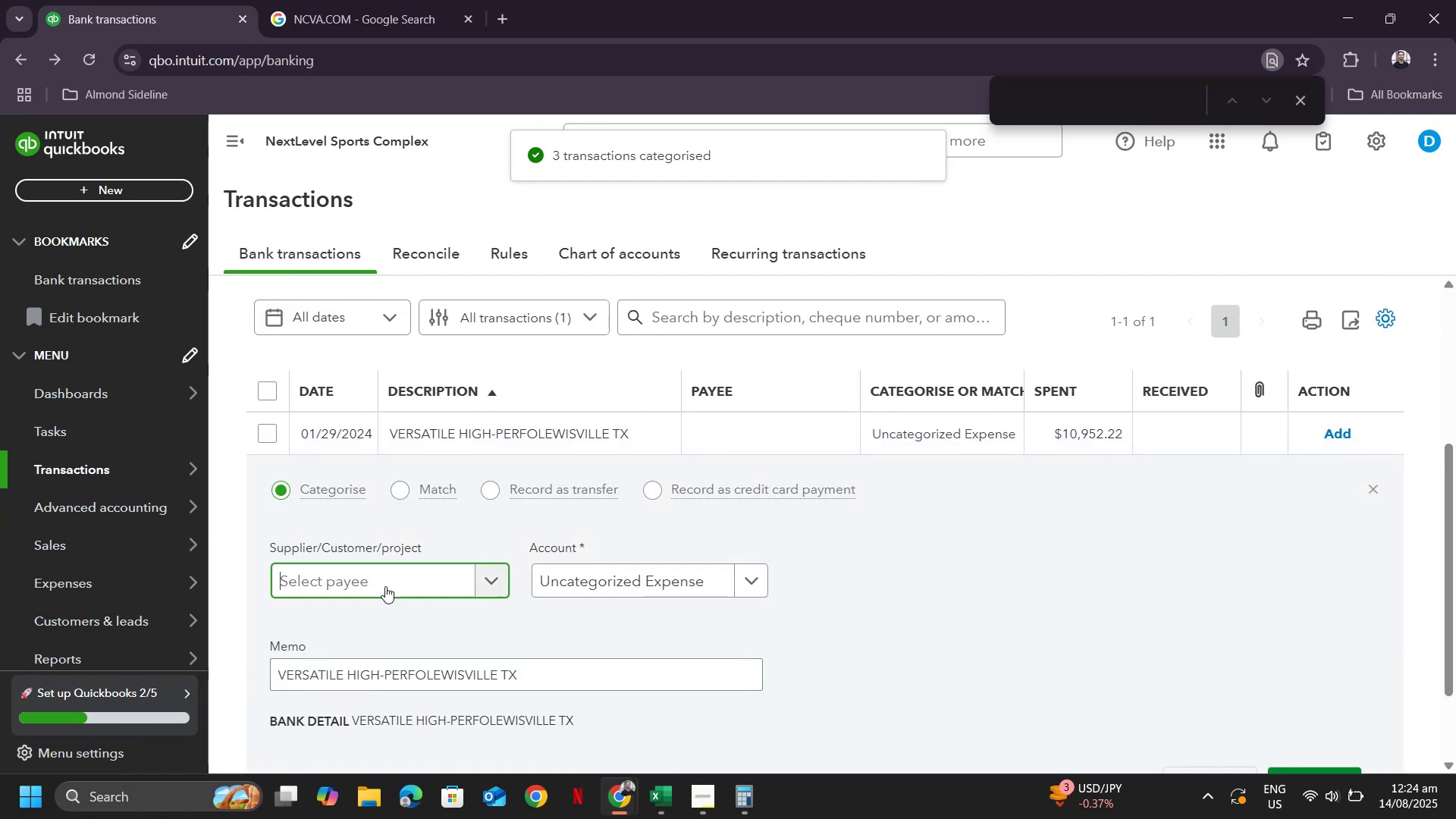 
type(b)
key(Backspace)
type(versati)
 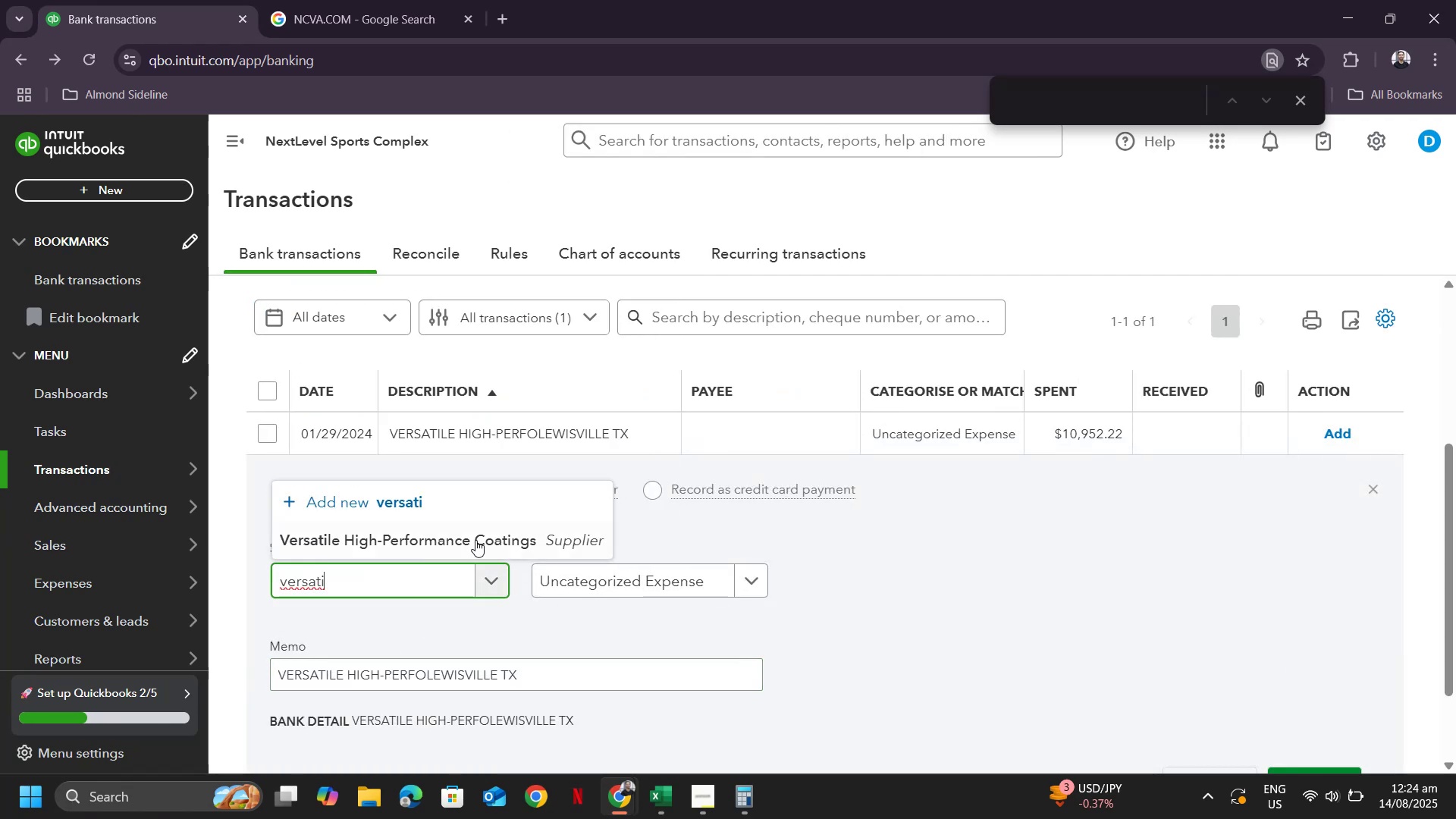 
left_click([437, 538])
 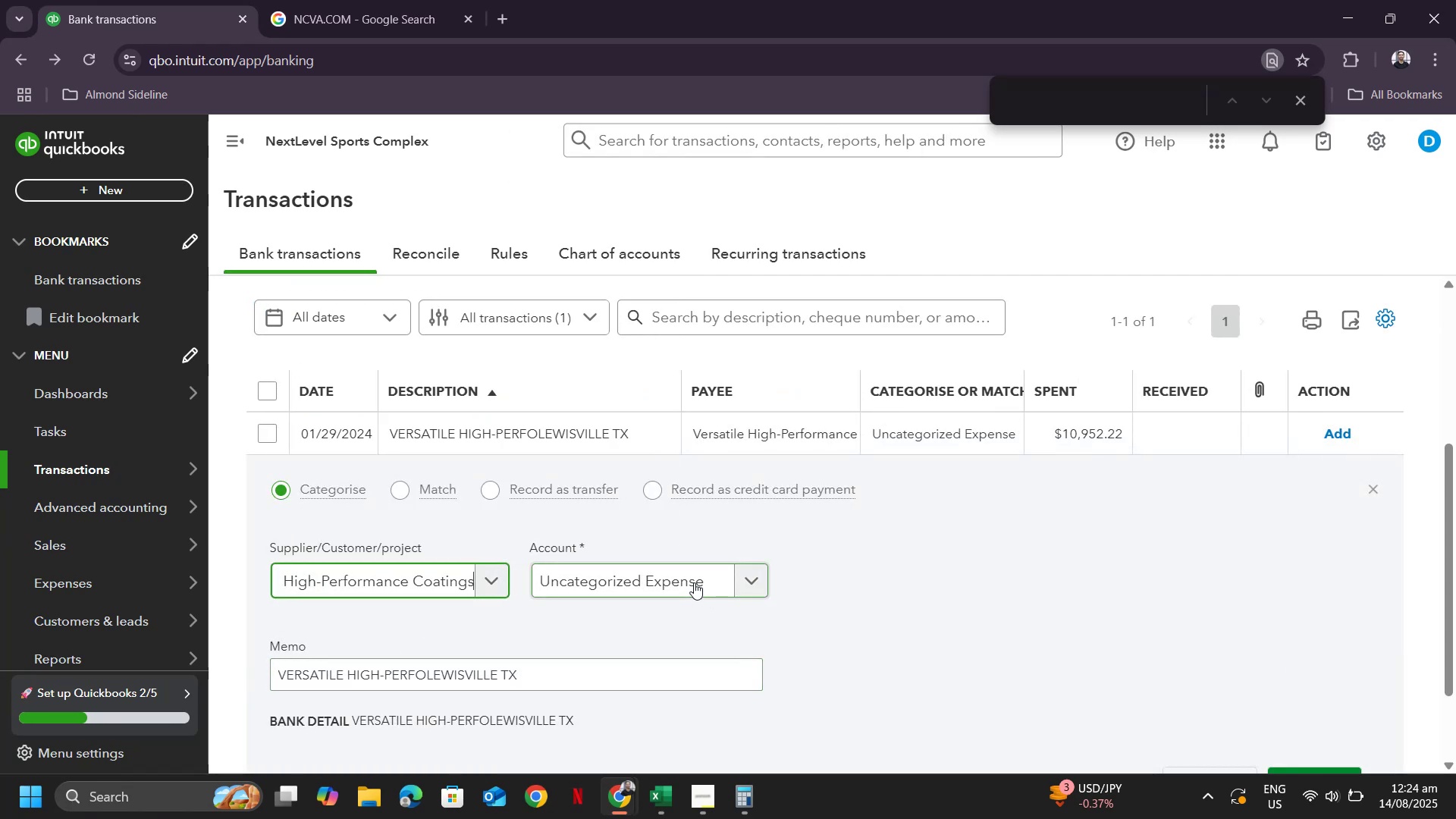 
left_click([694, 582])
 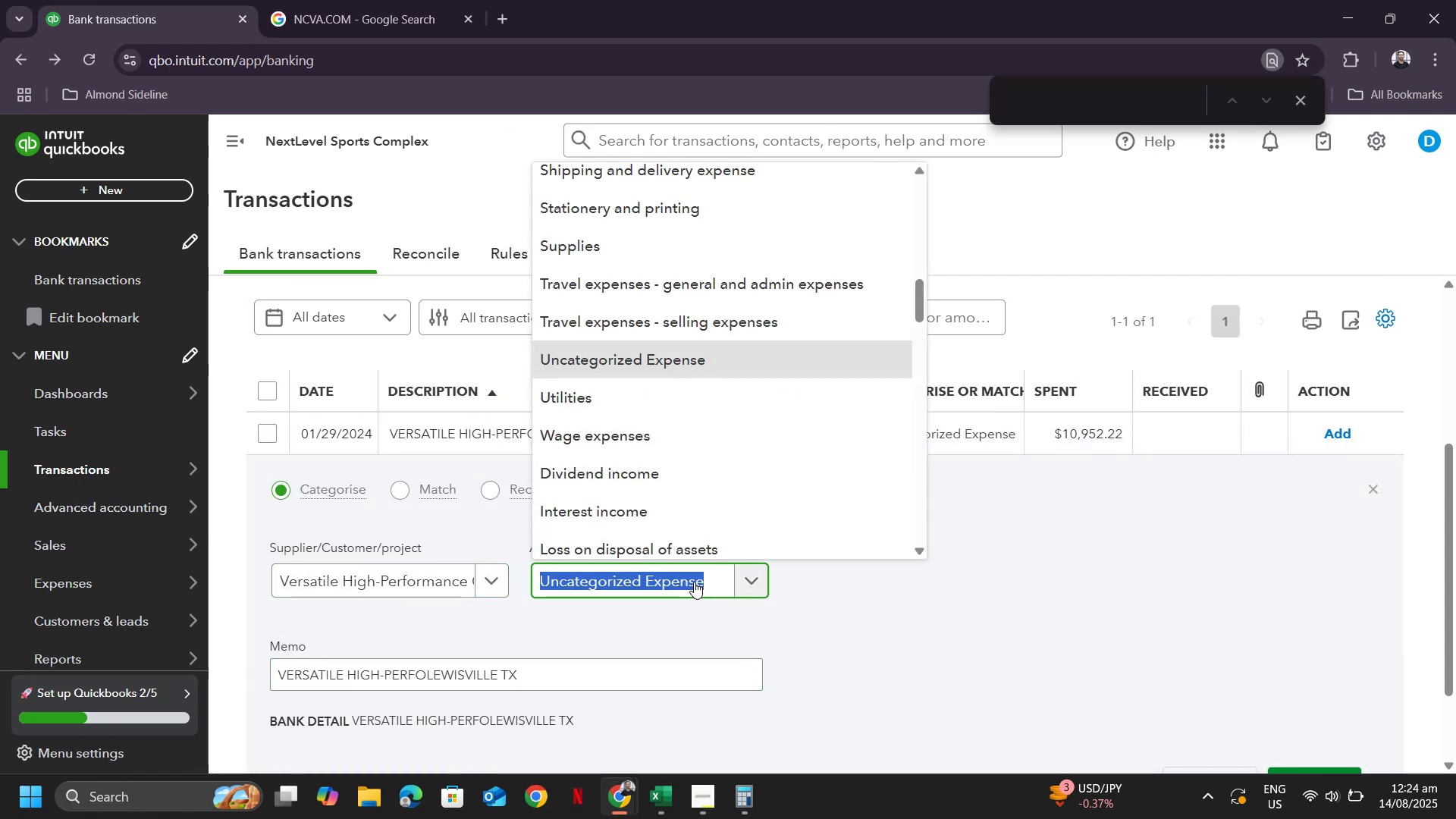 
type(gene)
 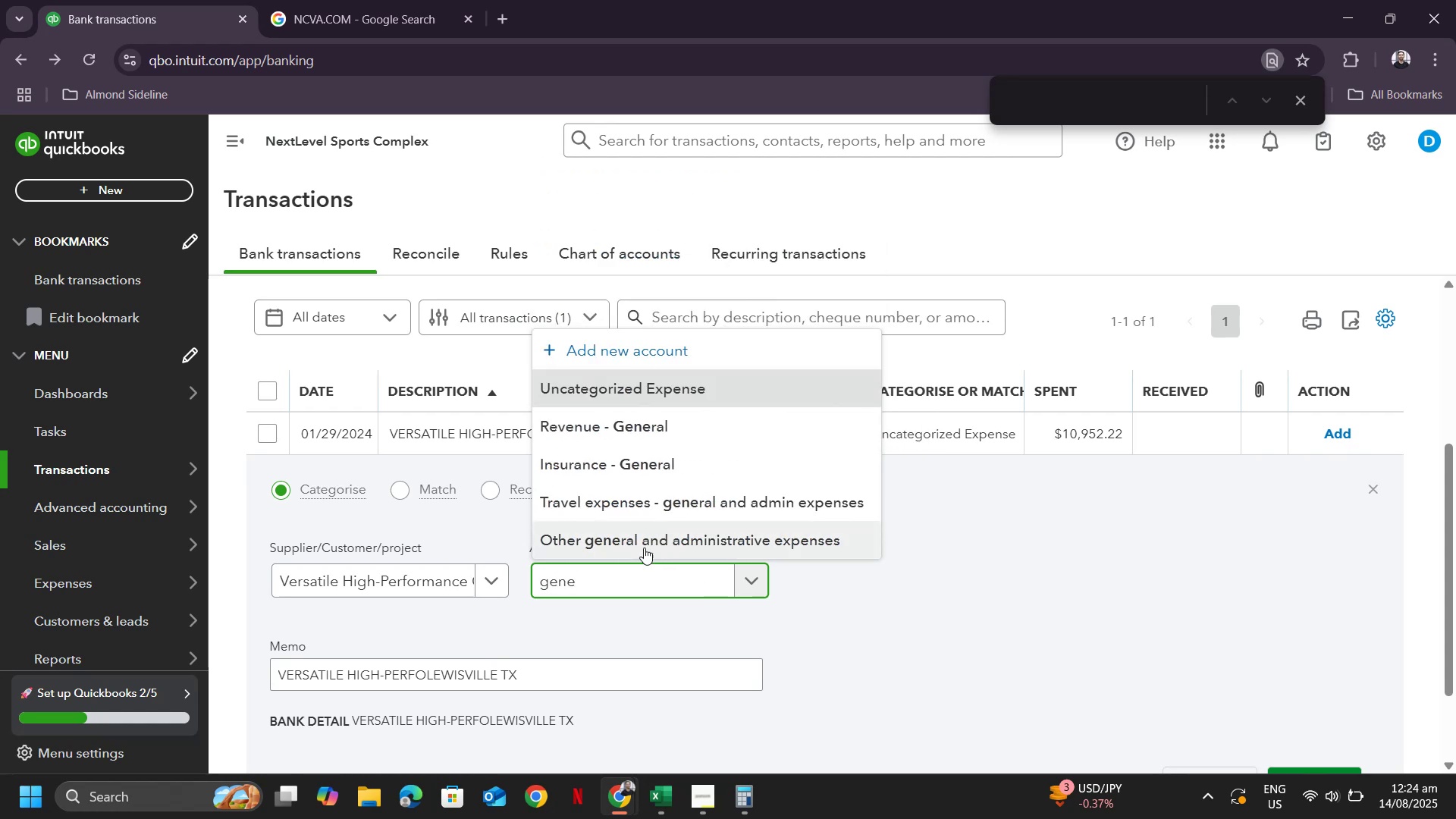 
left_click([644, 548])
 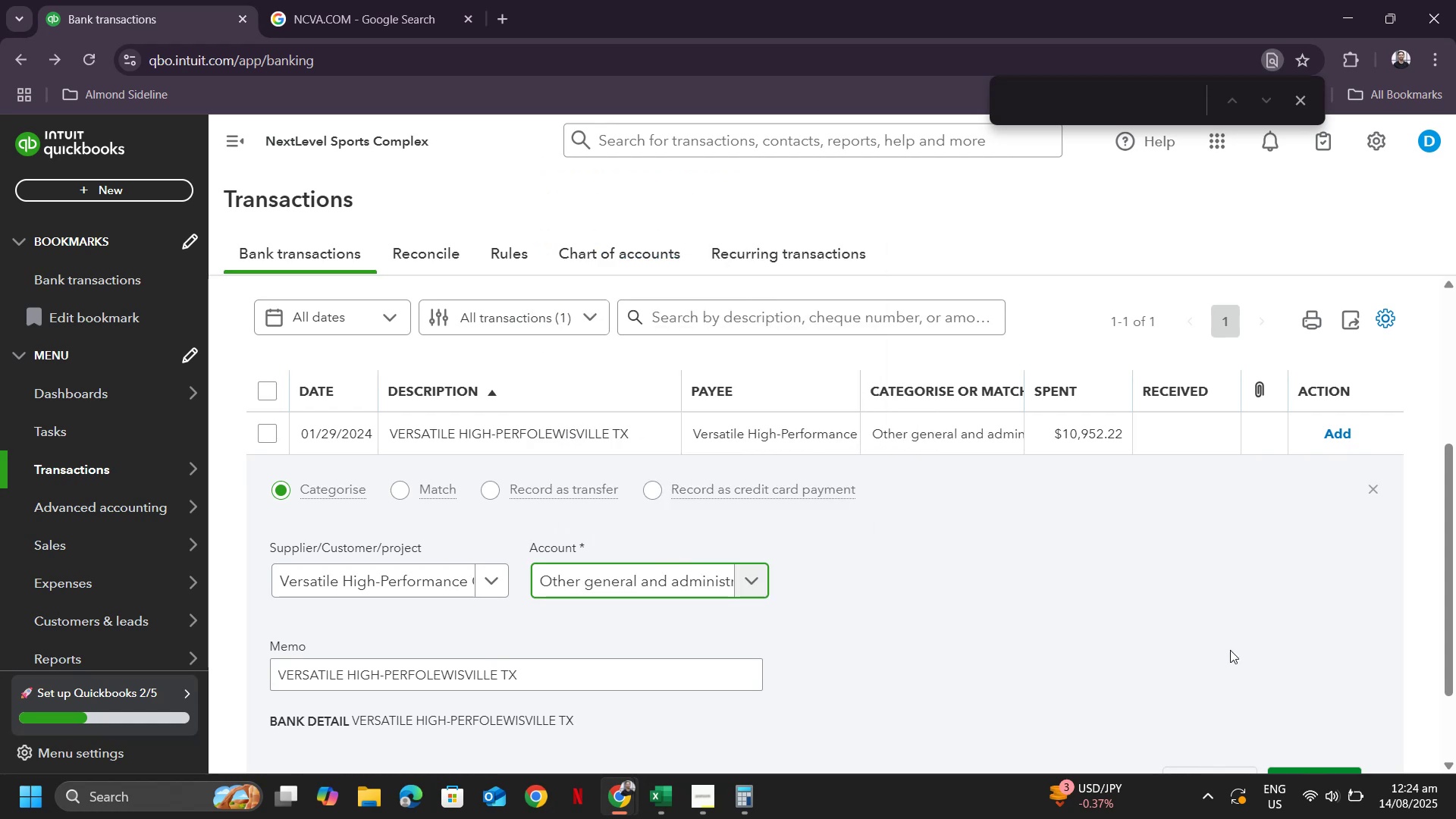 
scroll: coordinate [1232, 626], scroll_direction: down, amount: 3.0
 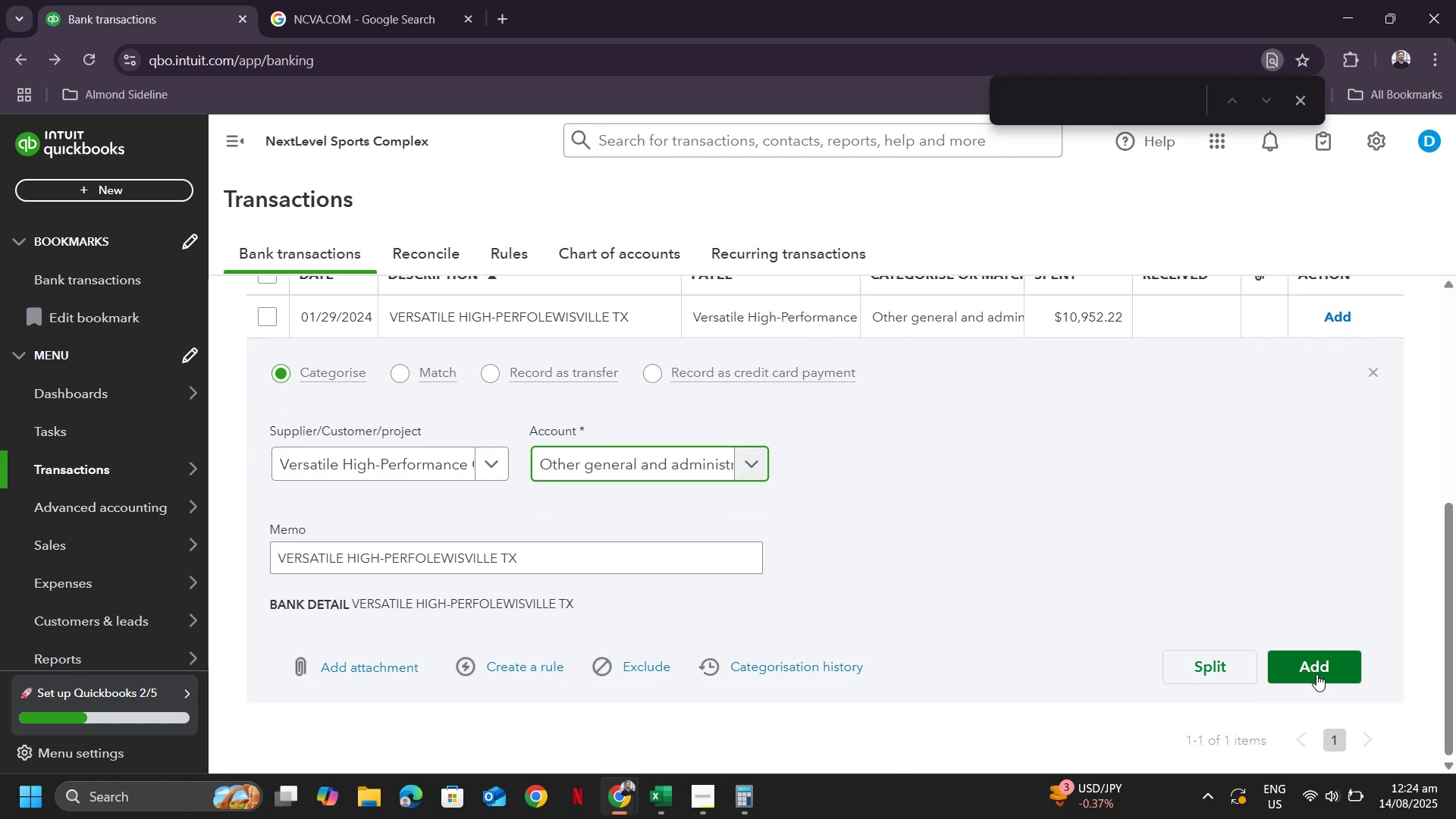 
left_click([1316, 674])
 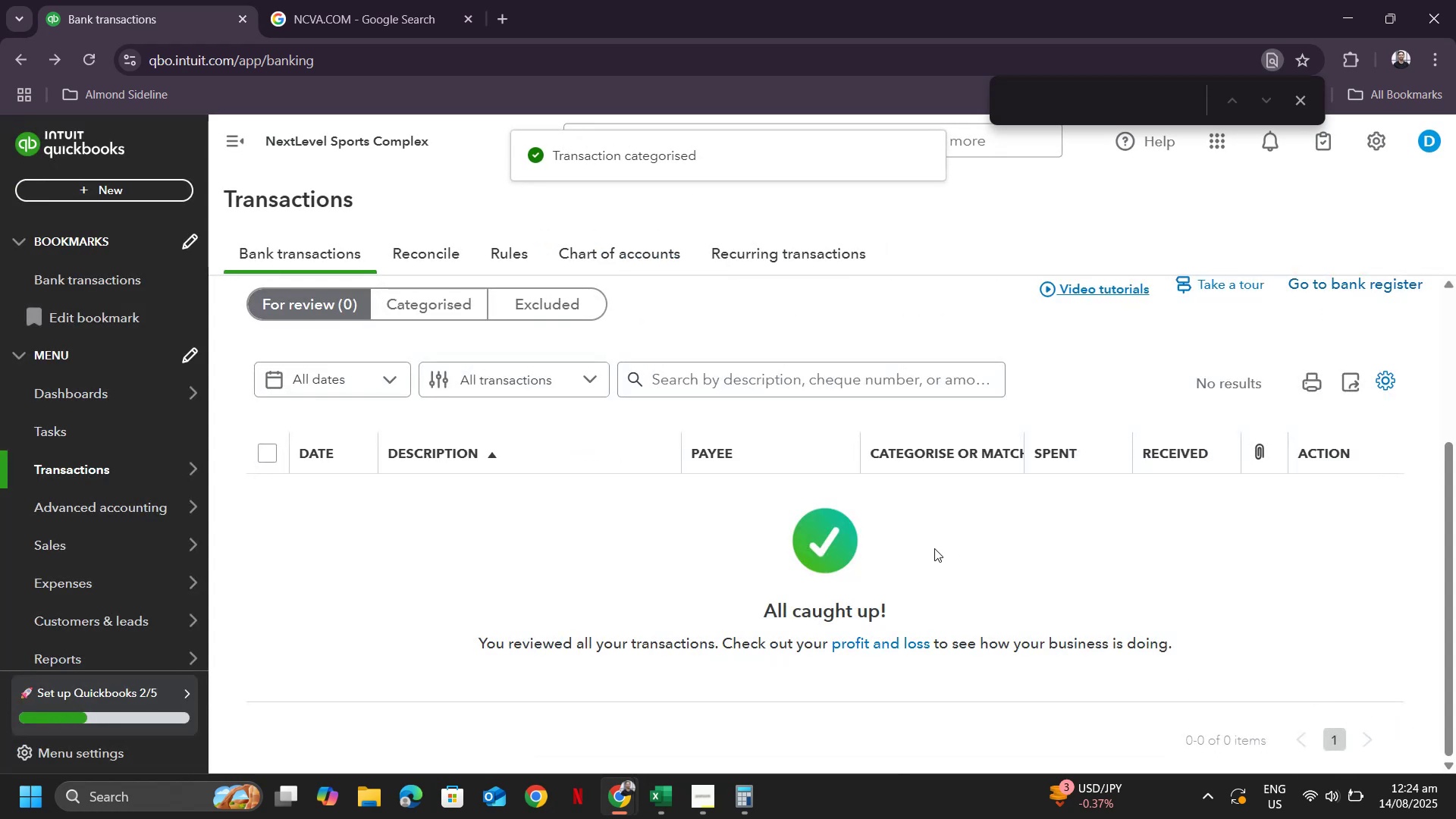 
scroll: coordinate [1009, 643], scroll_direction: up, amount: 6.0
 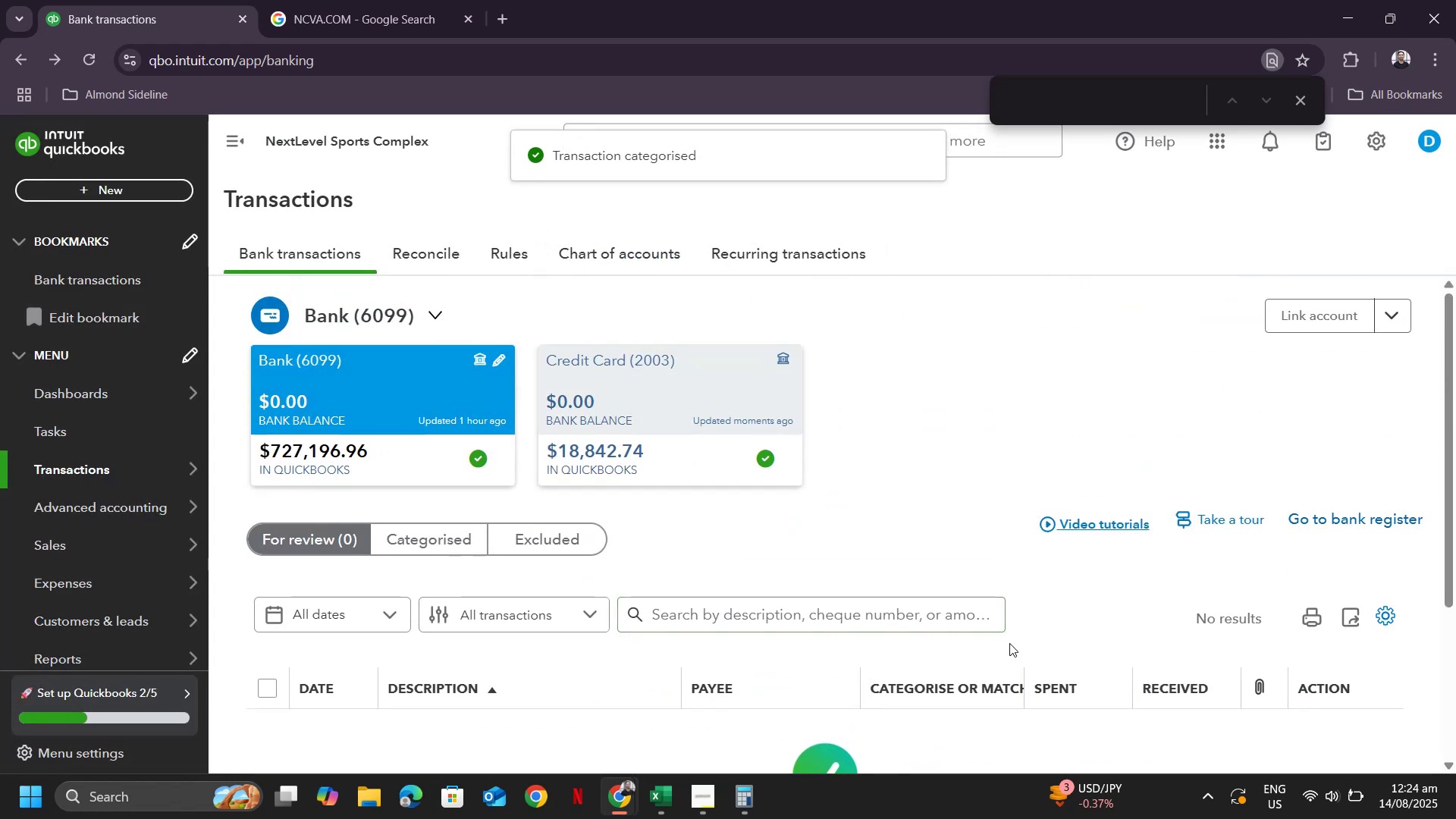 
key(Alt+Tab)
 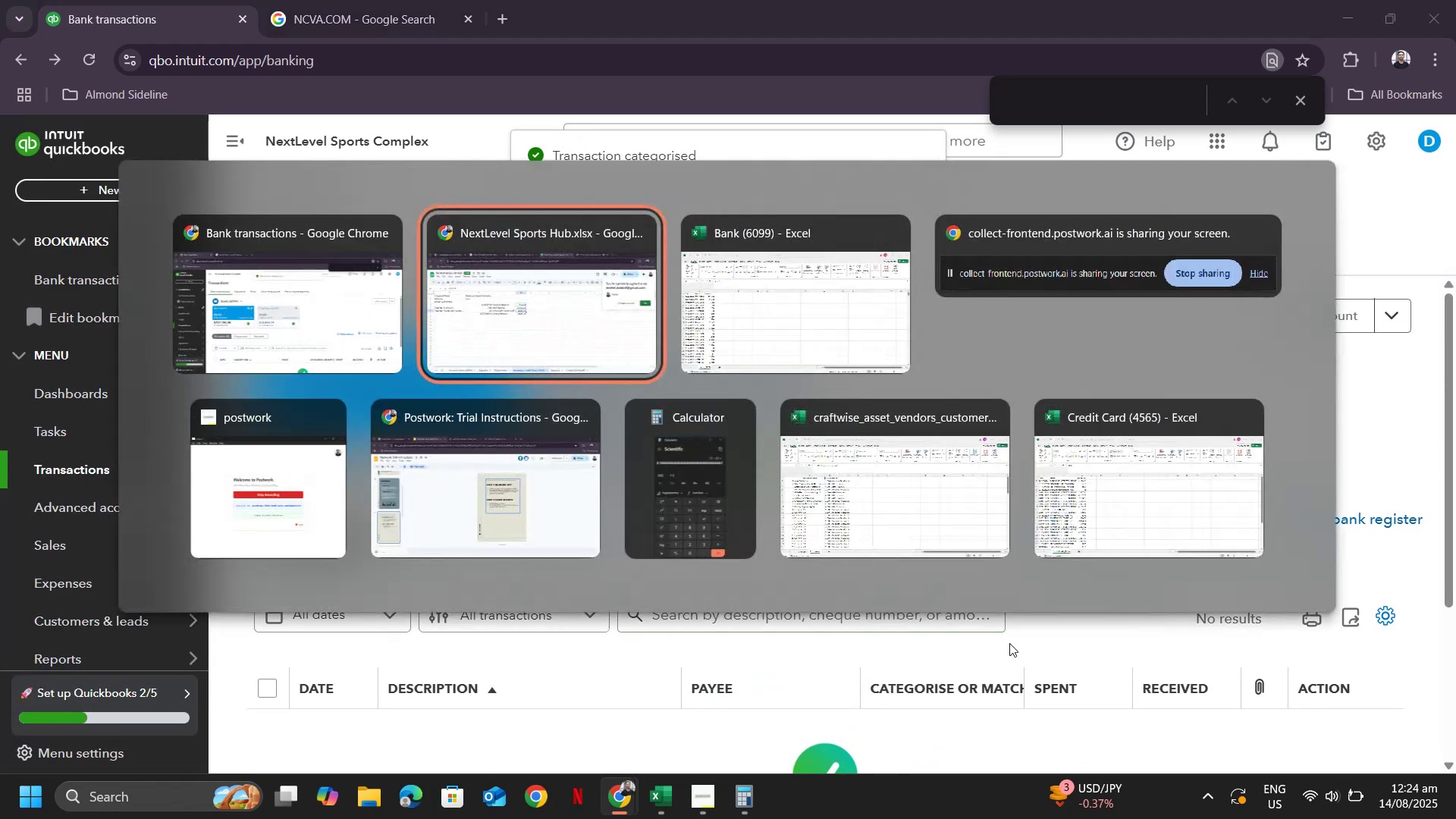 
key(Alt+Tab)
 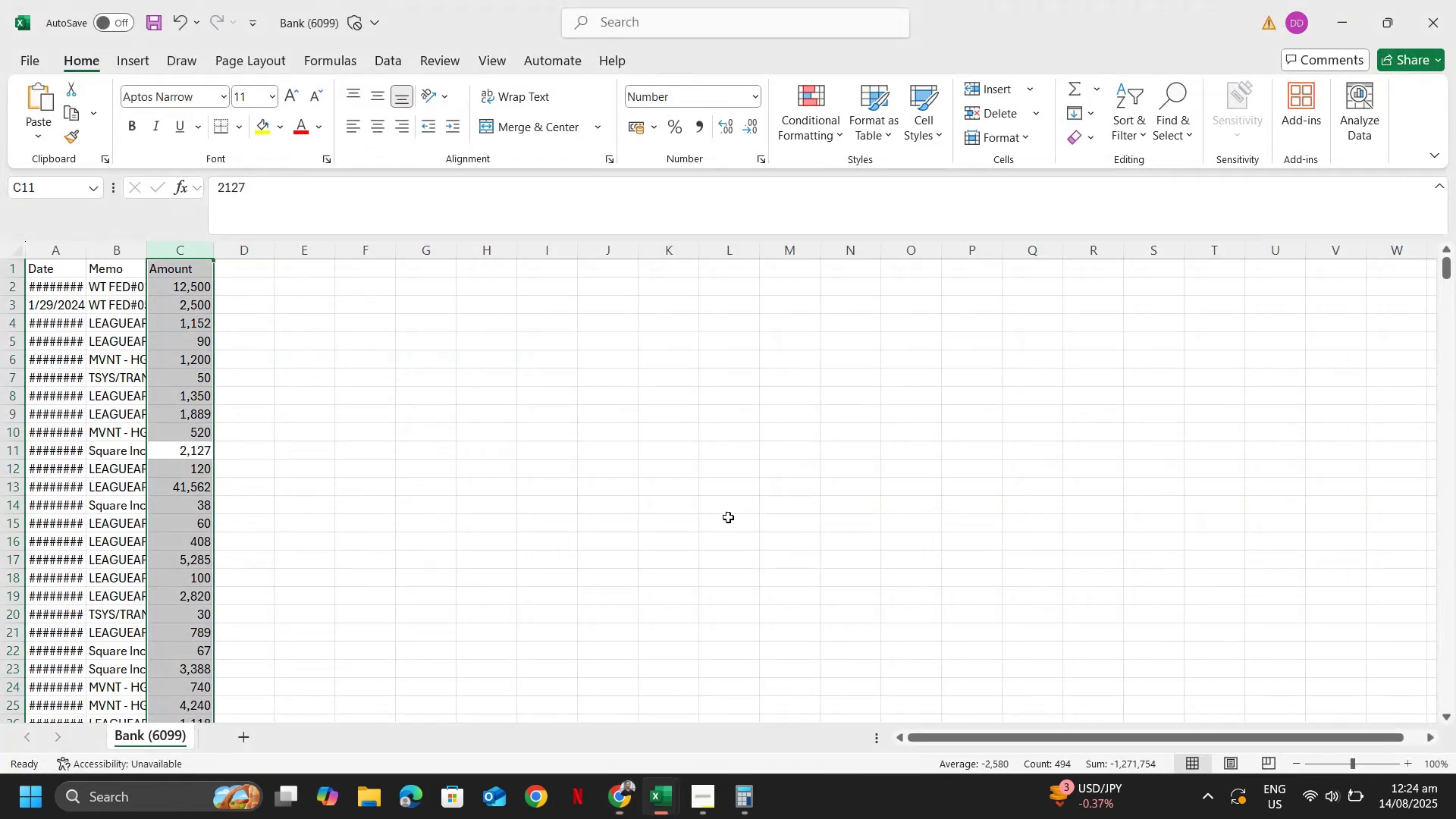 
key(Alt+Tab)
 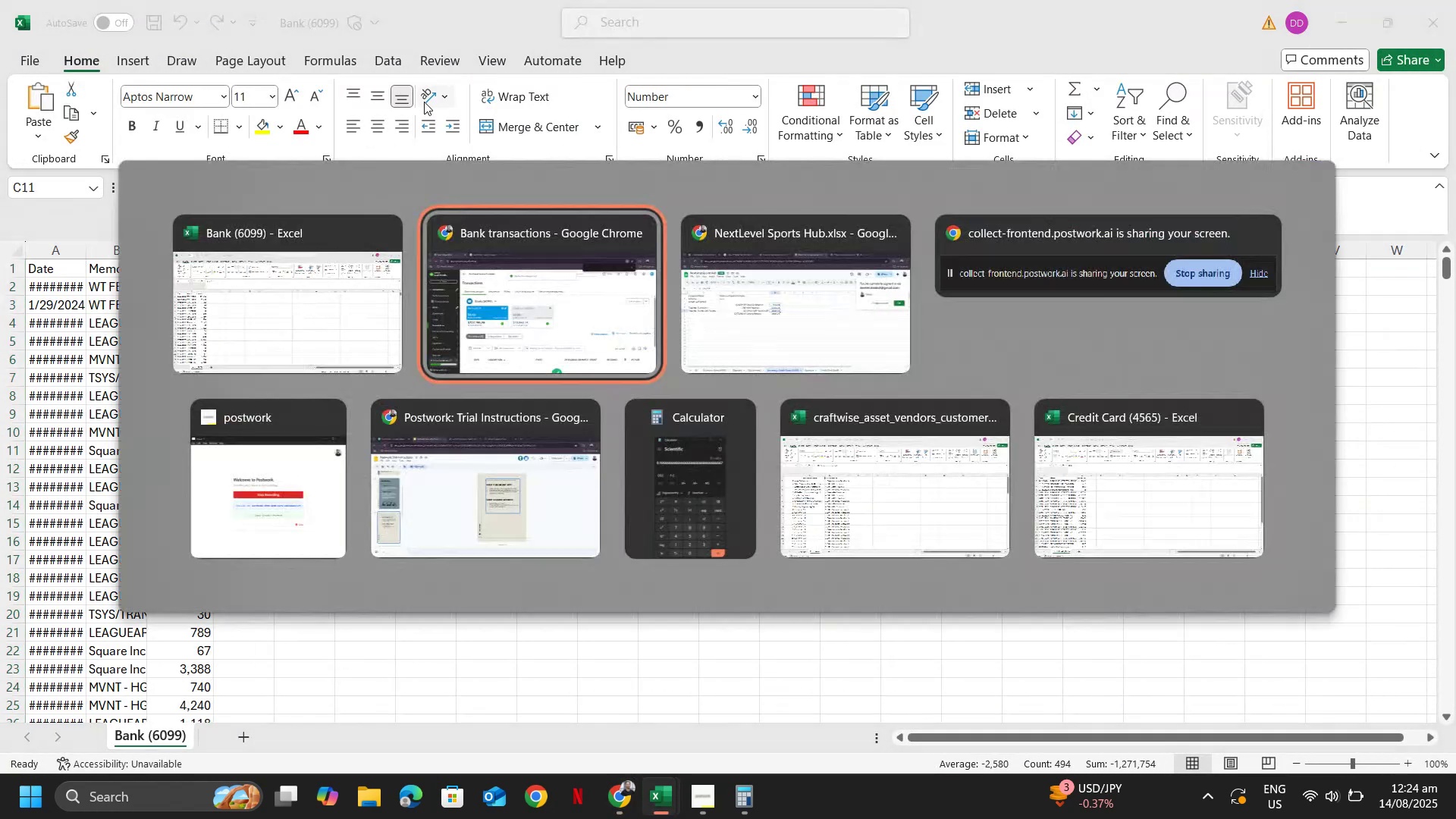 
key(Alt+Tab)
 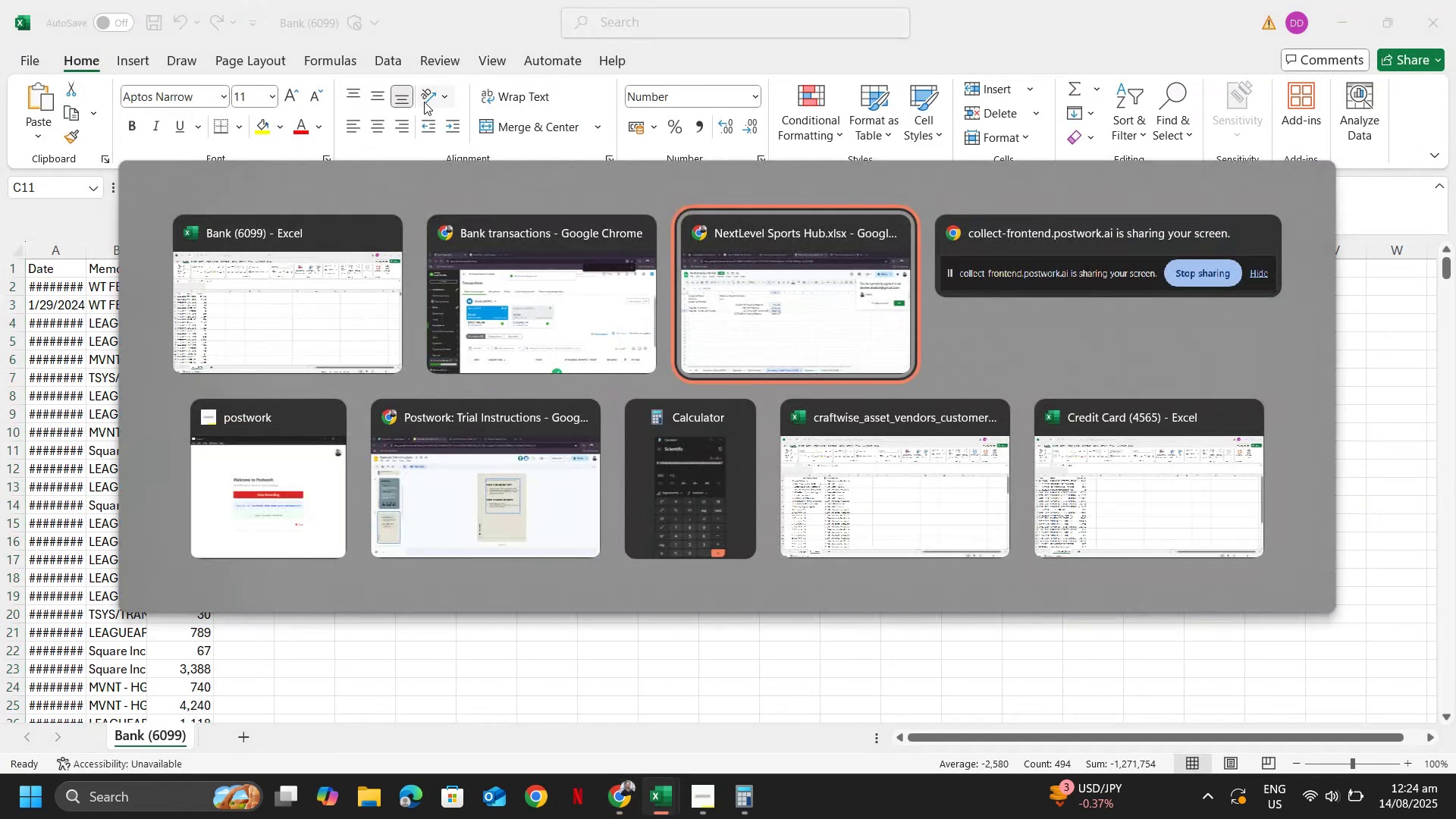 
key(Alt+Tab)
 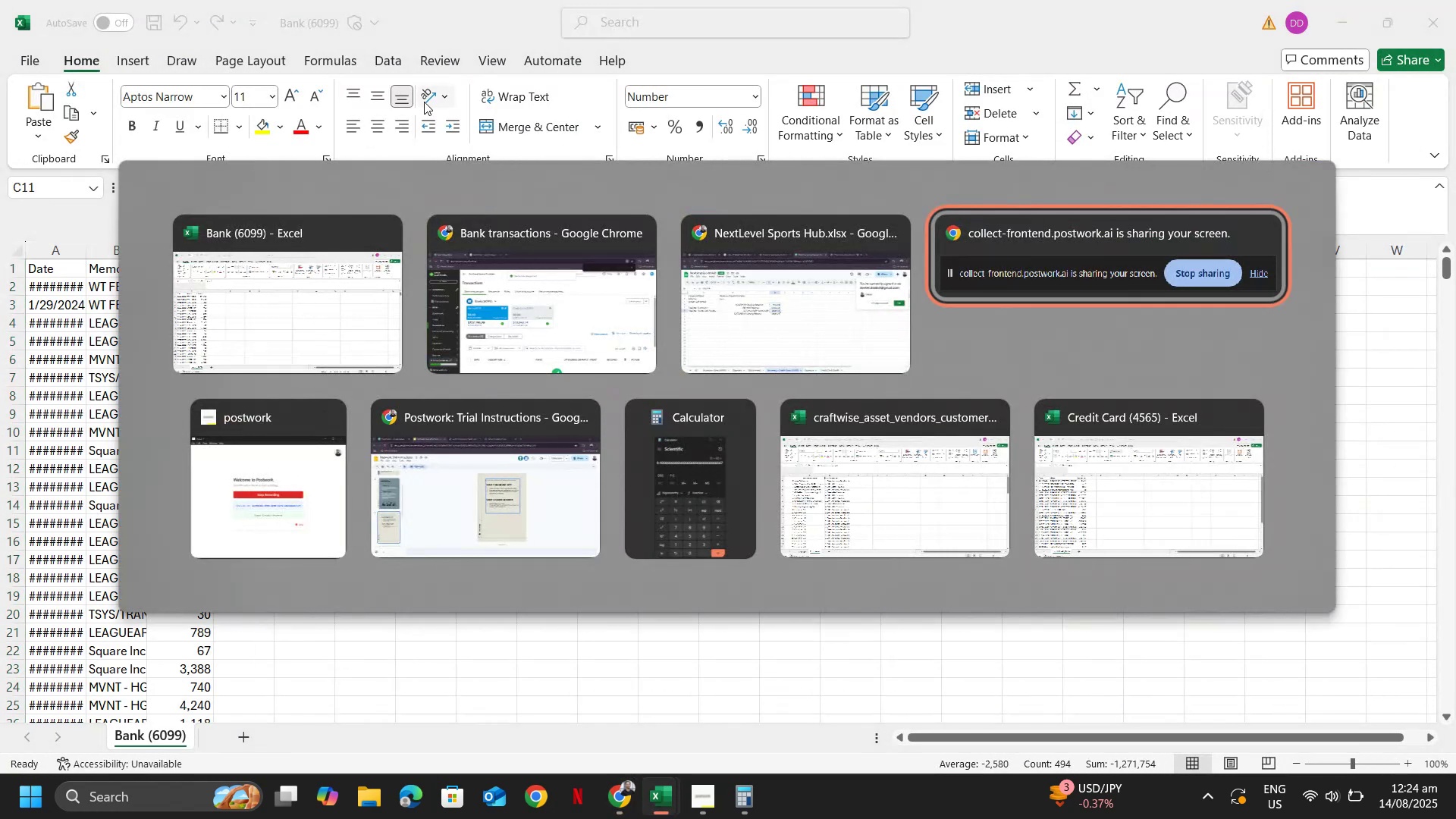 
key(Alt+Tab)
 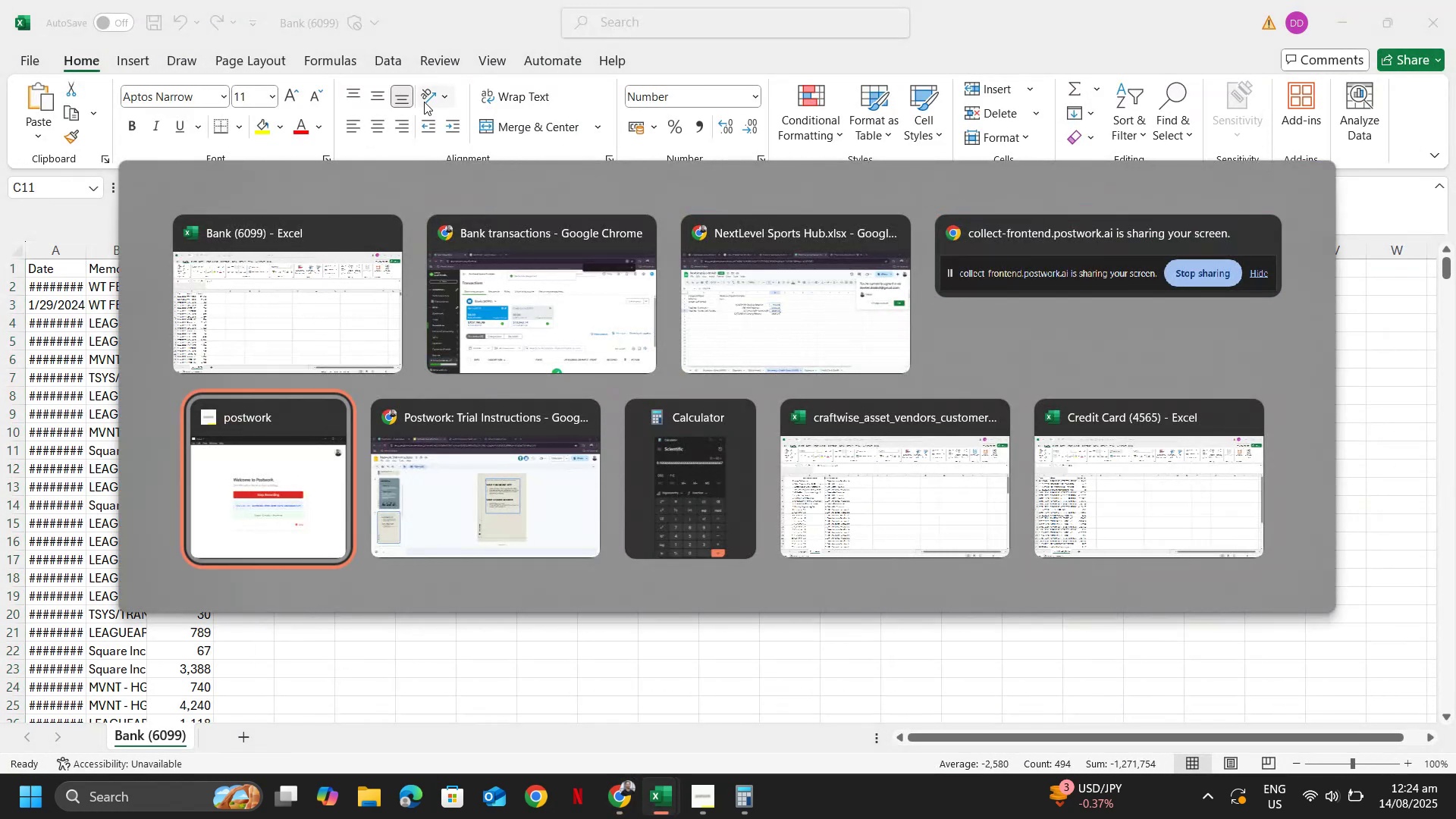 
key(Alt+Tab)
 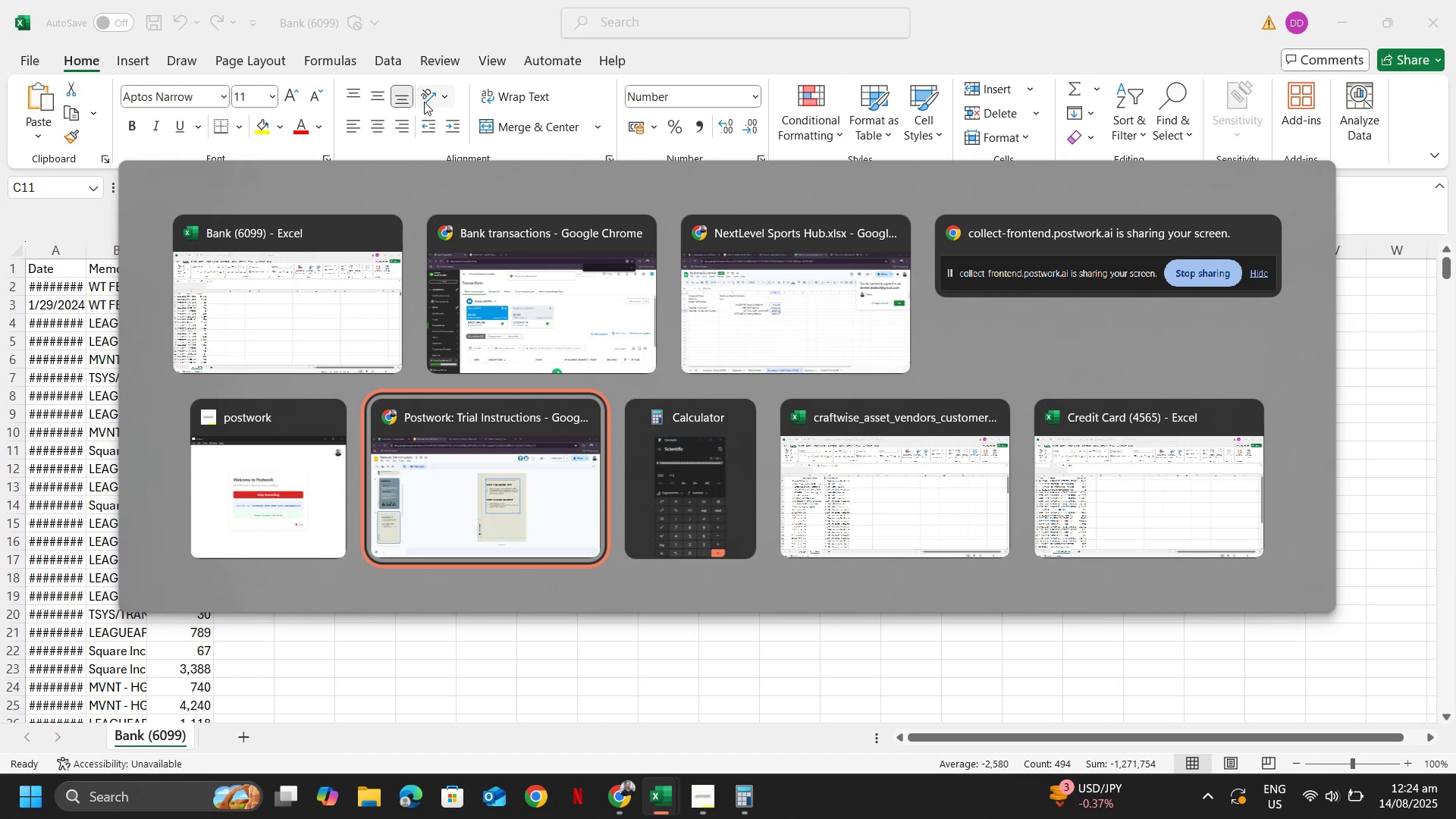 
key(Alt+Tab)
 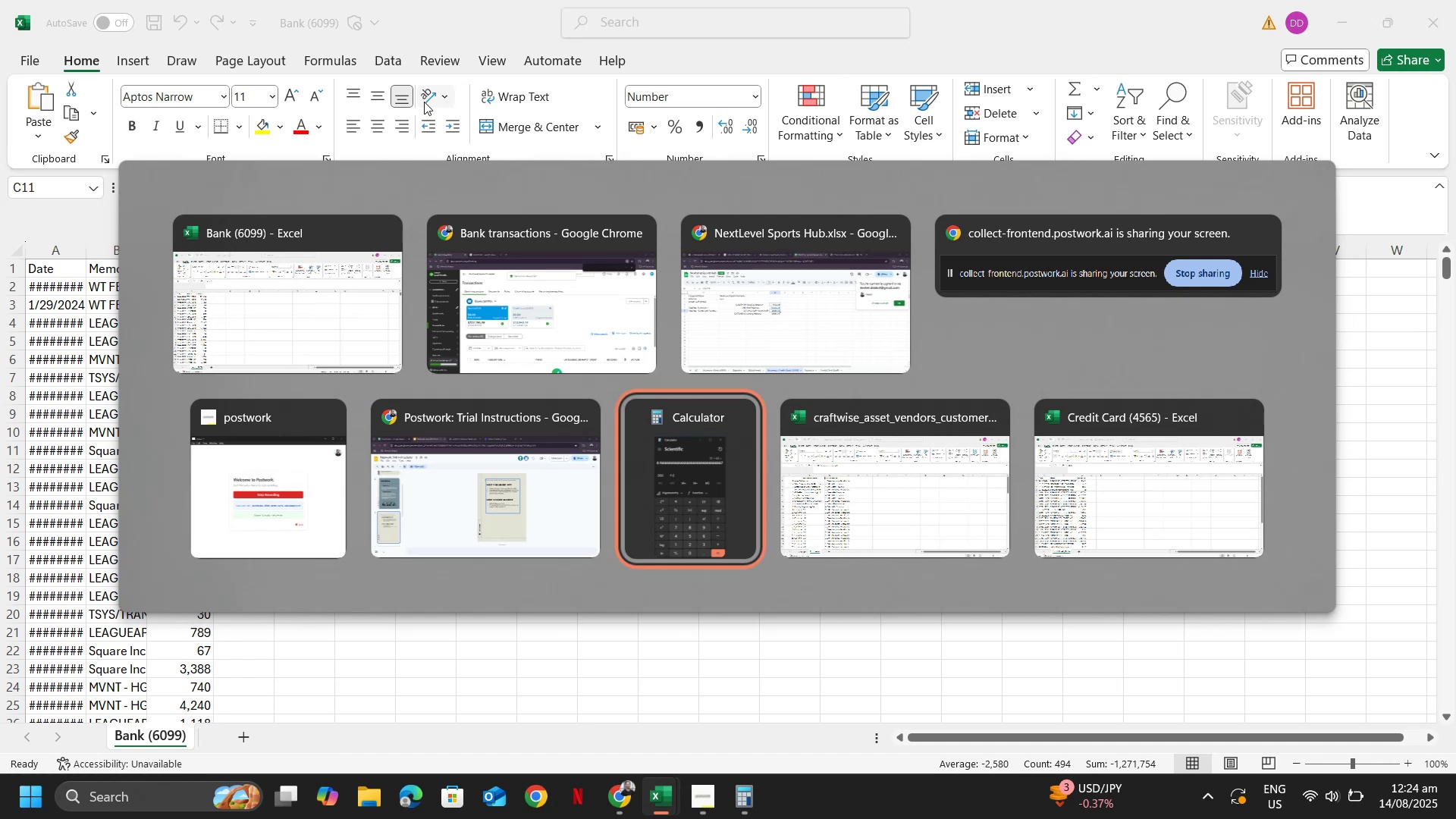 
key(Alt+Shift+Tab)
 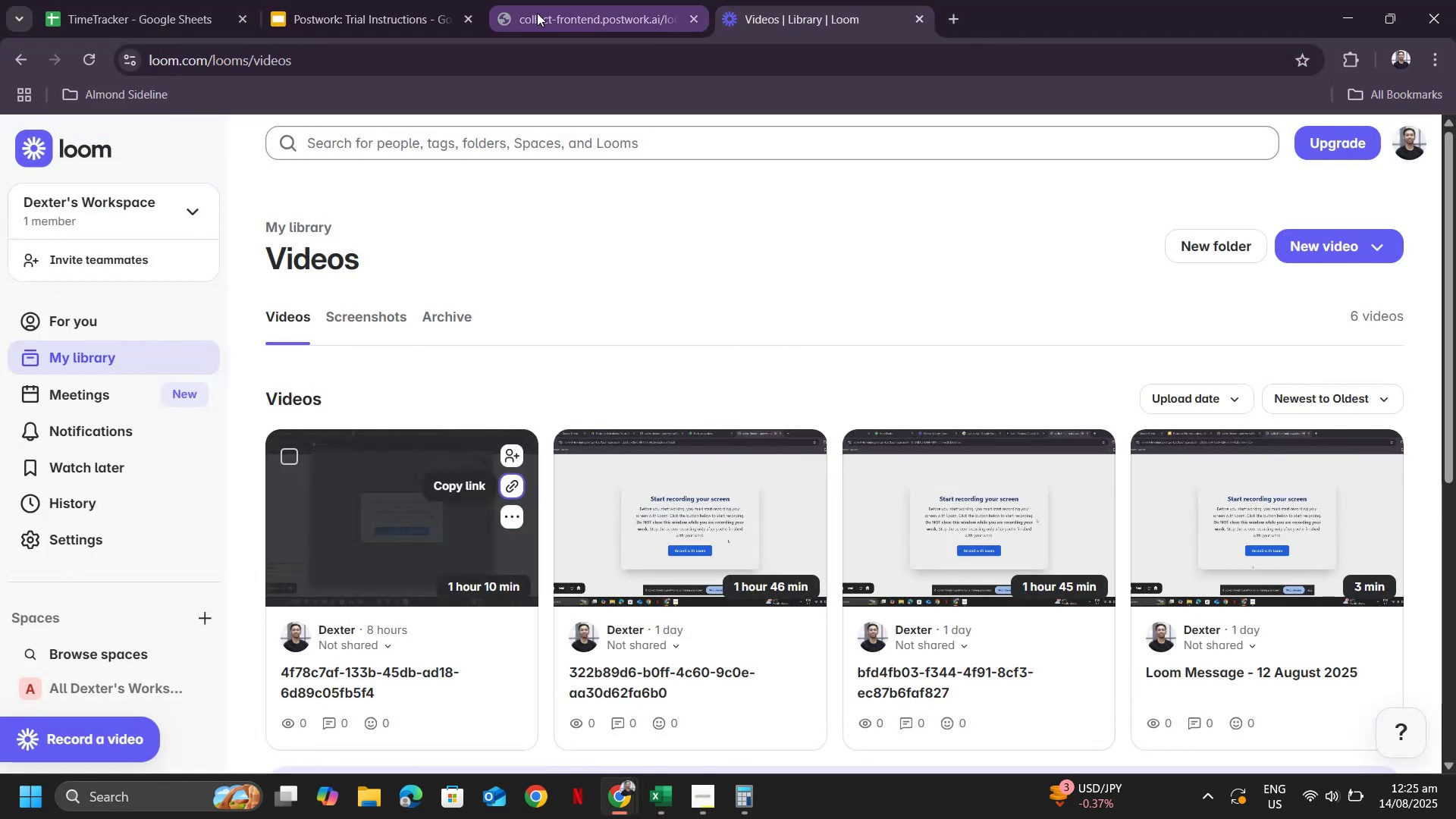 
left_click([116, 0])
 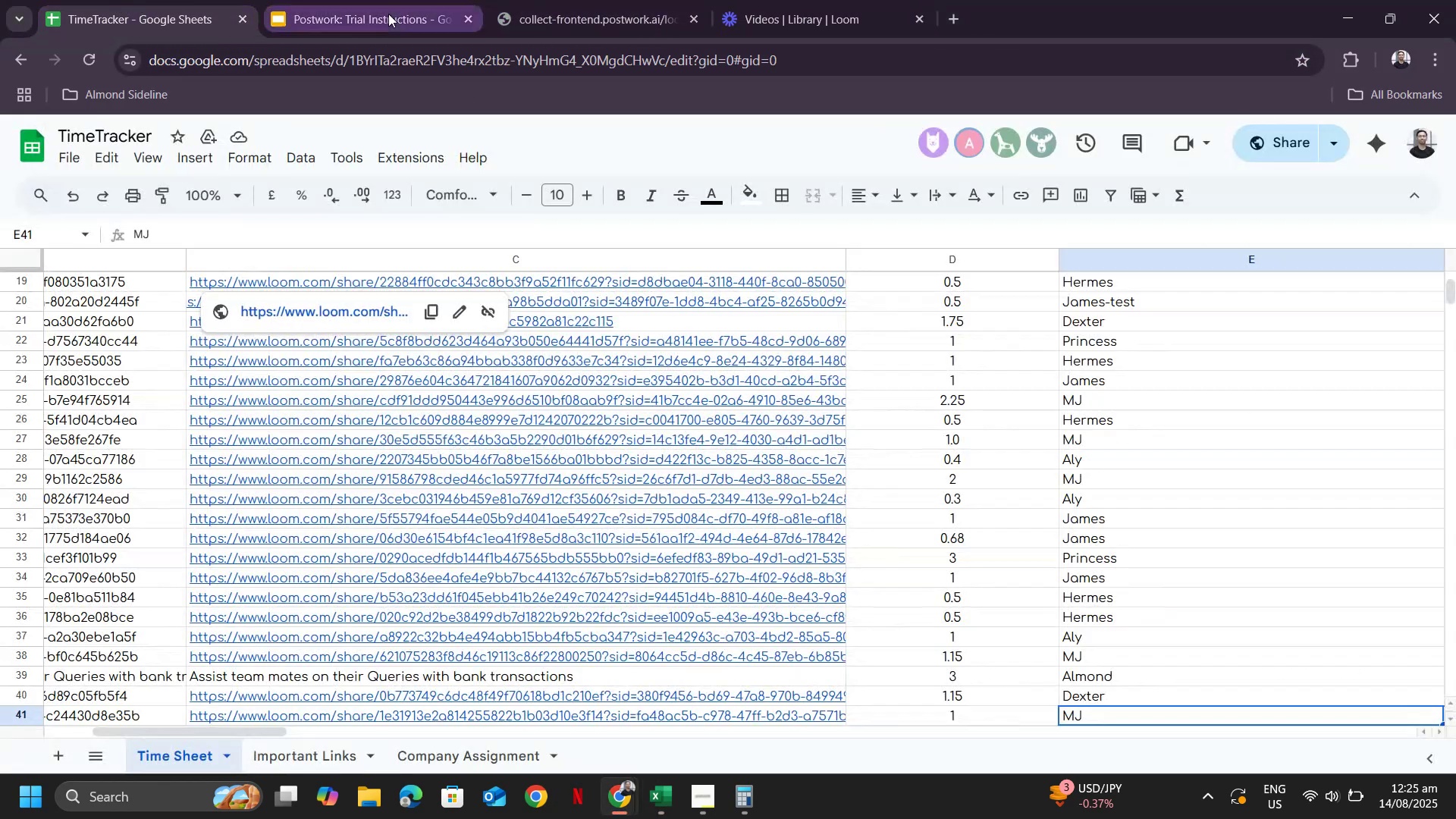 
left_click([388, 14])
 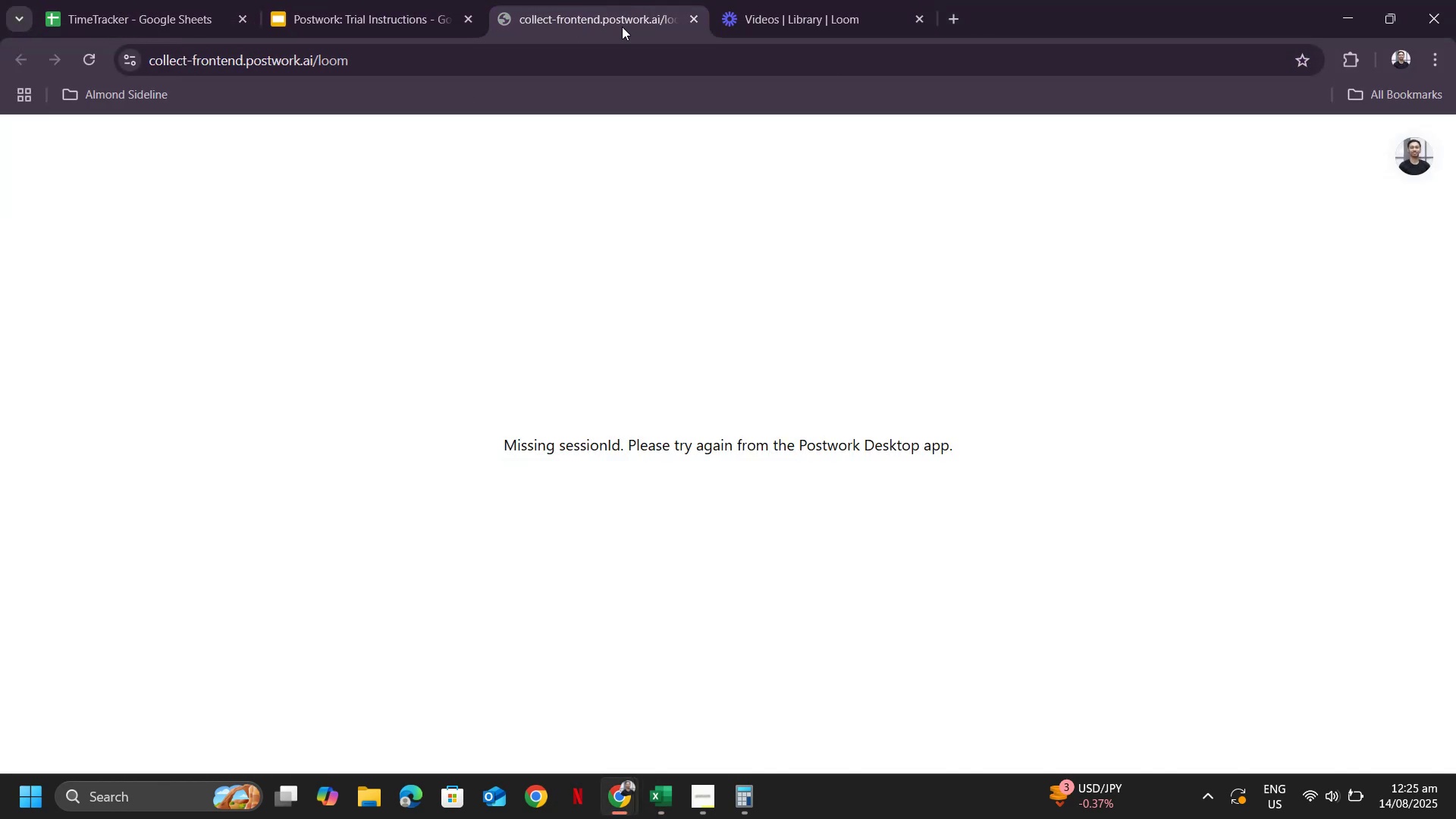 
key(Alt+Tab)
 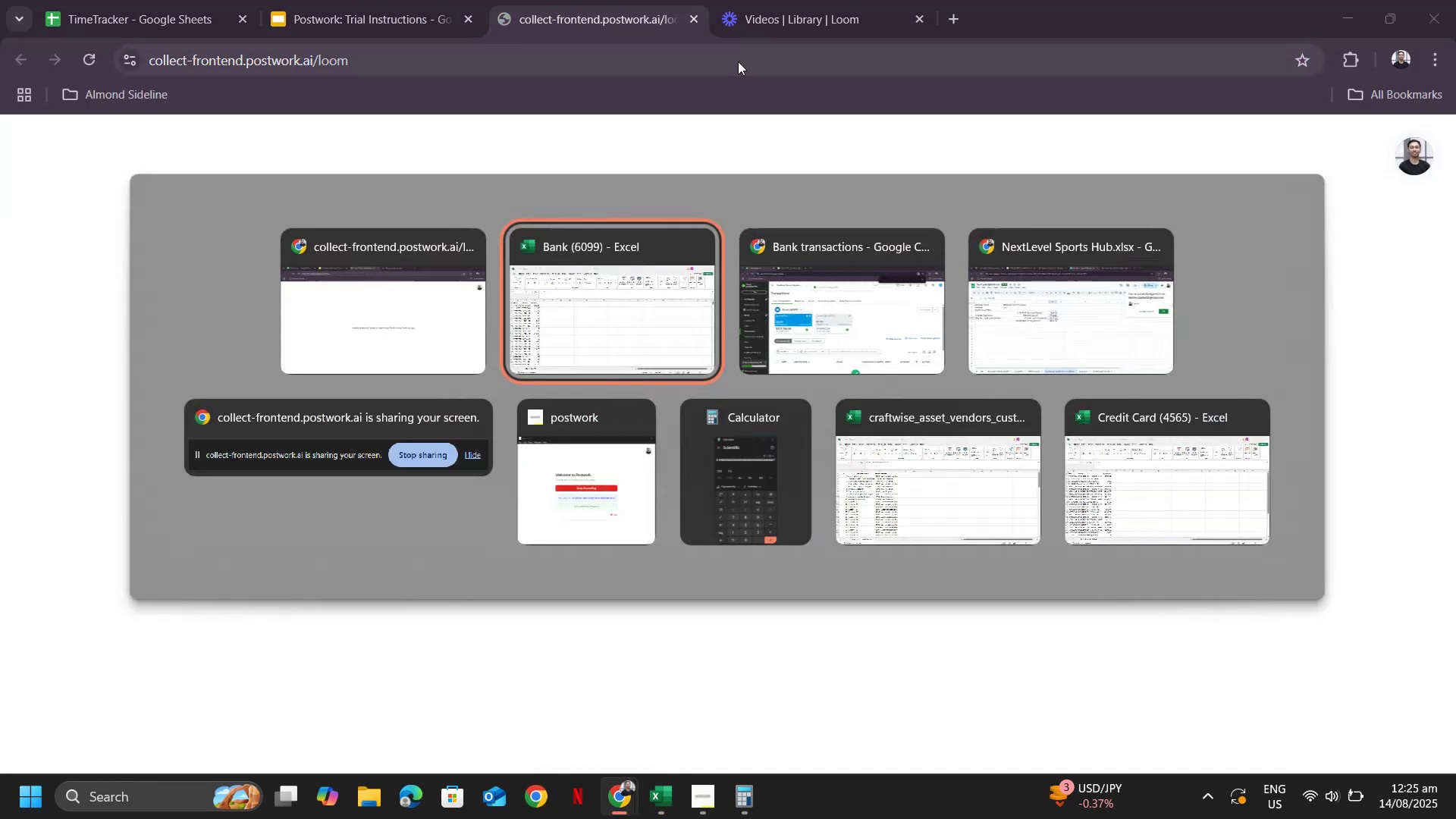 
key(Alt+Tab)
 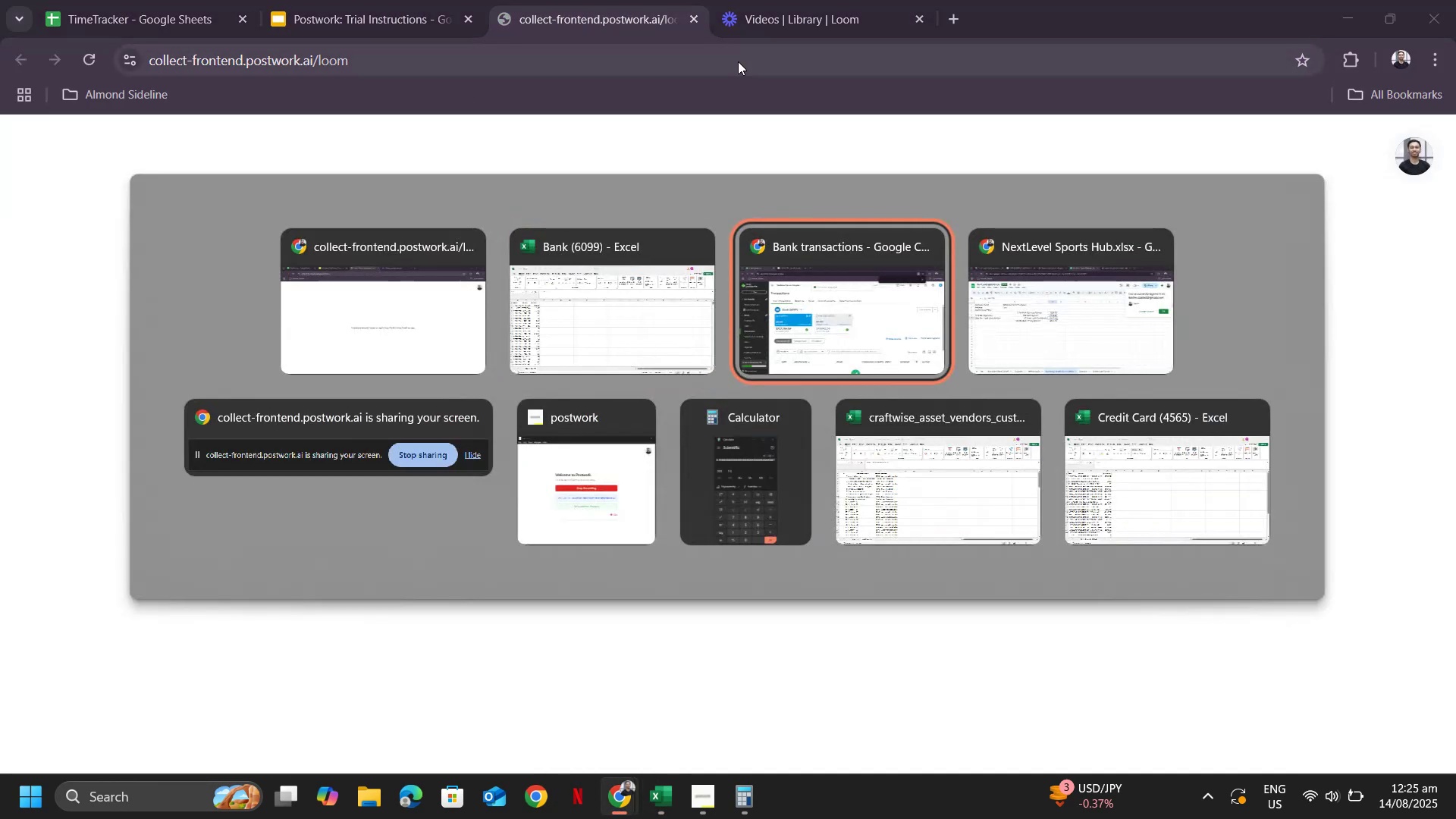 
key(Alt+Tab)
 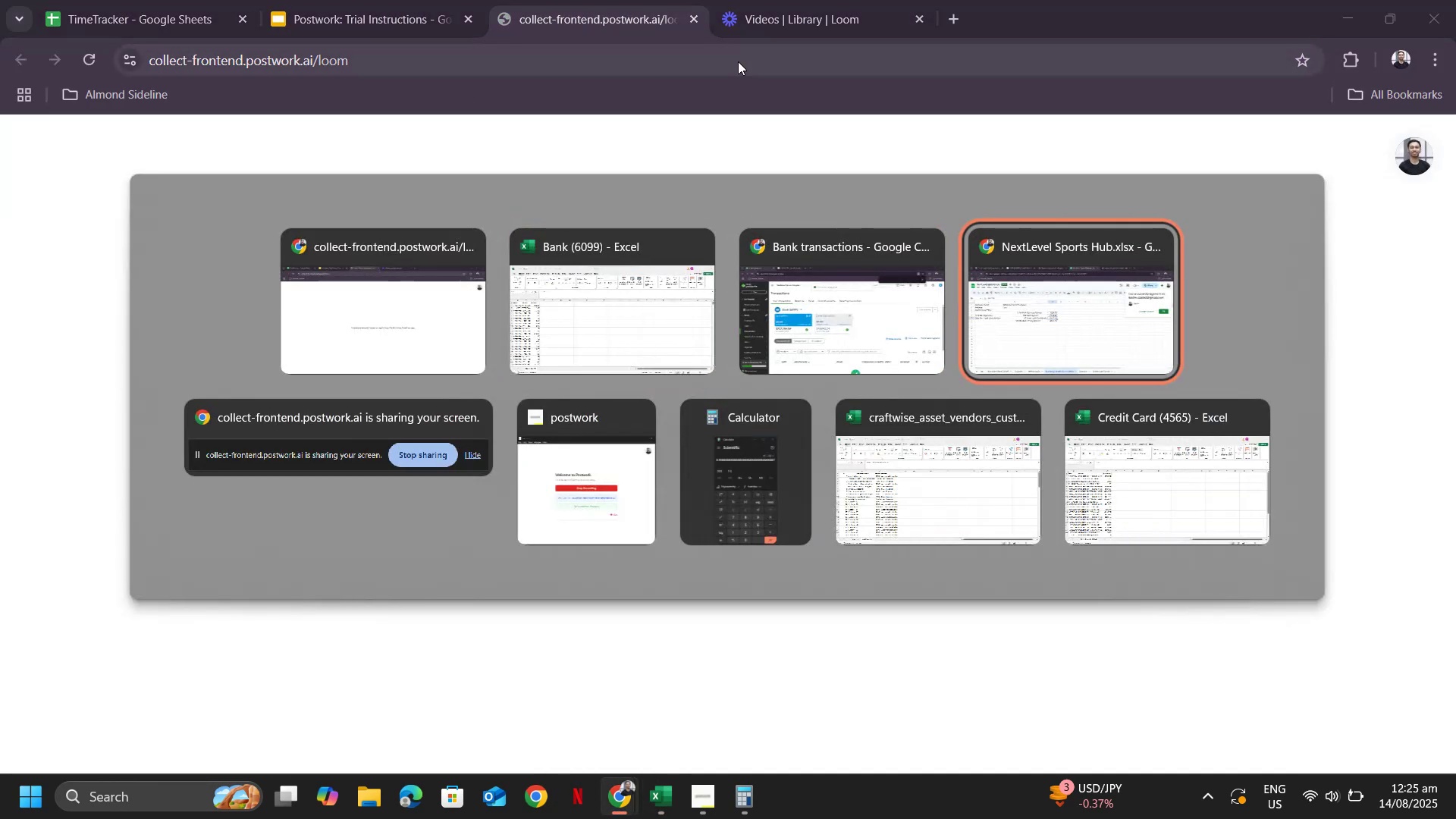 
key(Alt+Tab)
 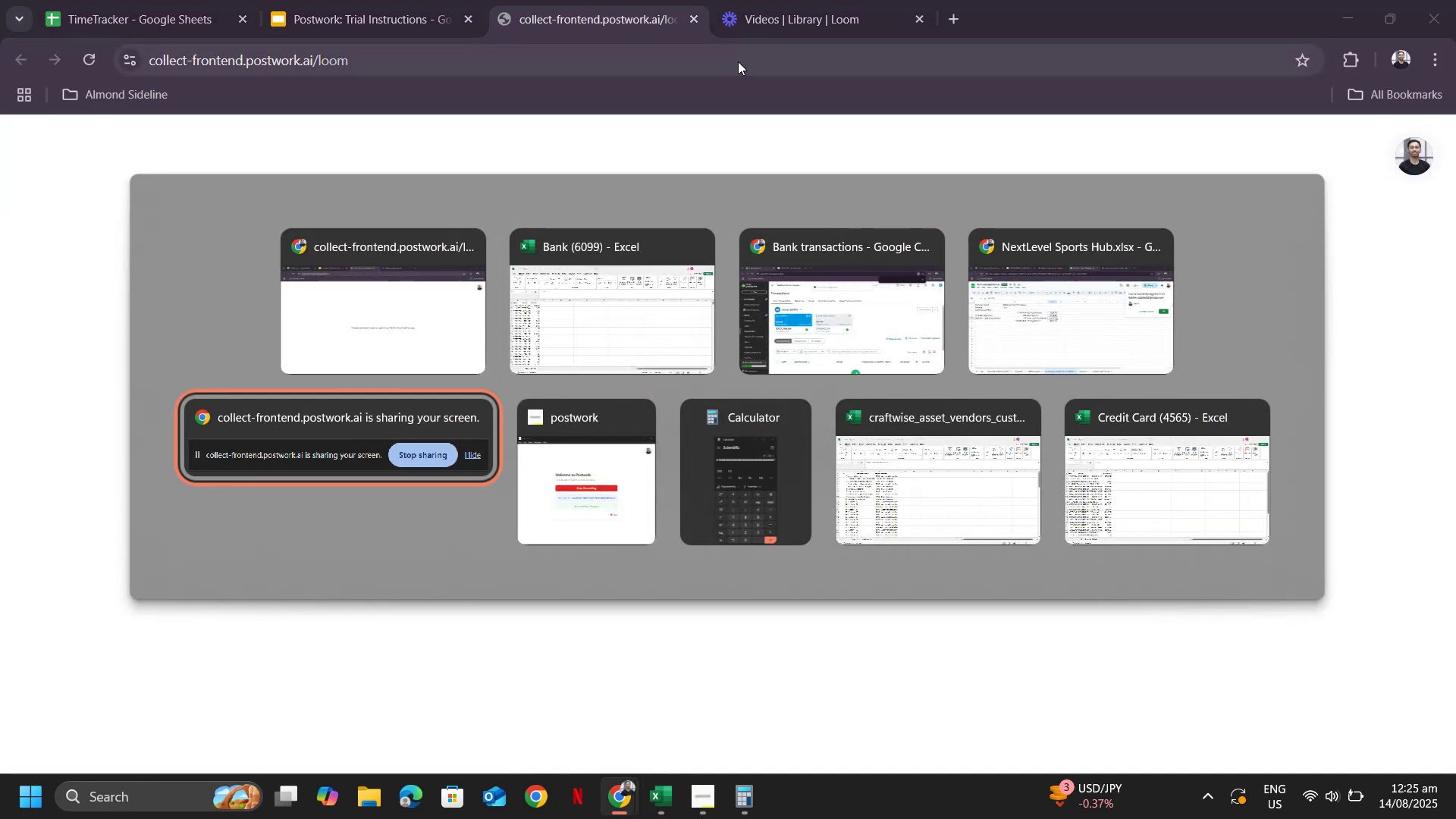 
key(Alt+Tab)
 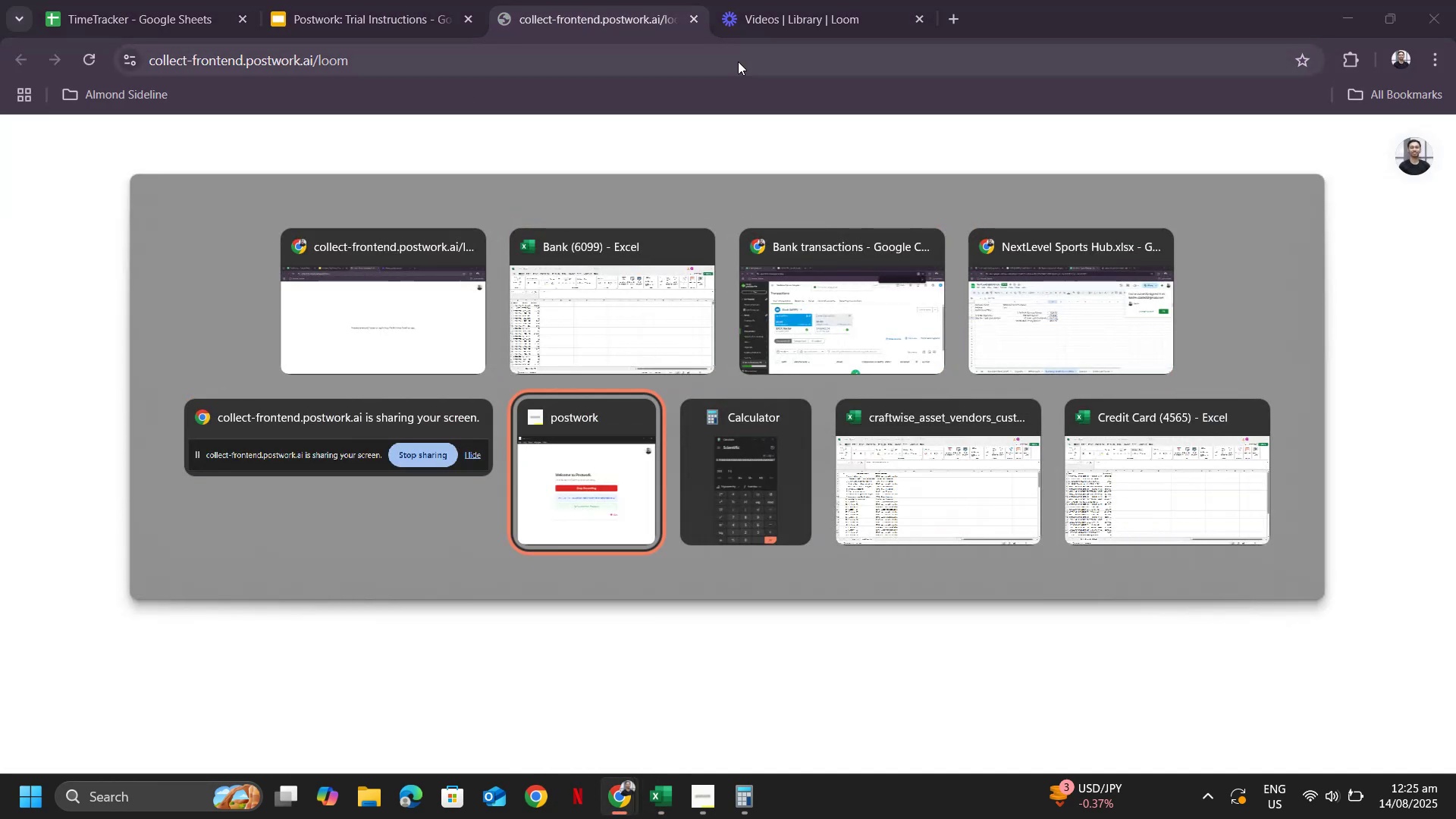 
key(Alt+Tab)
 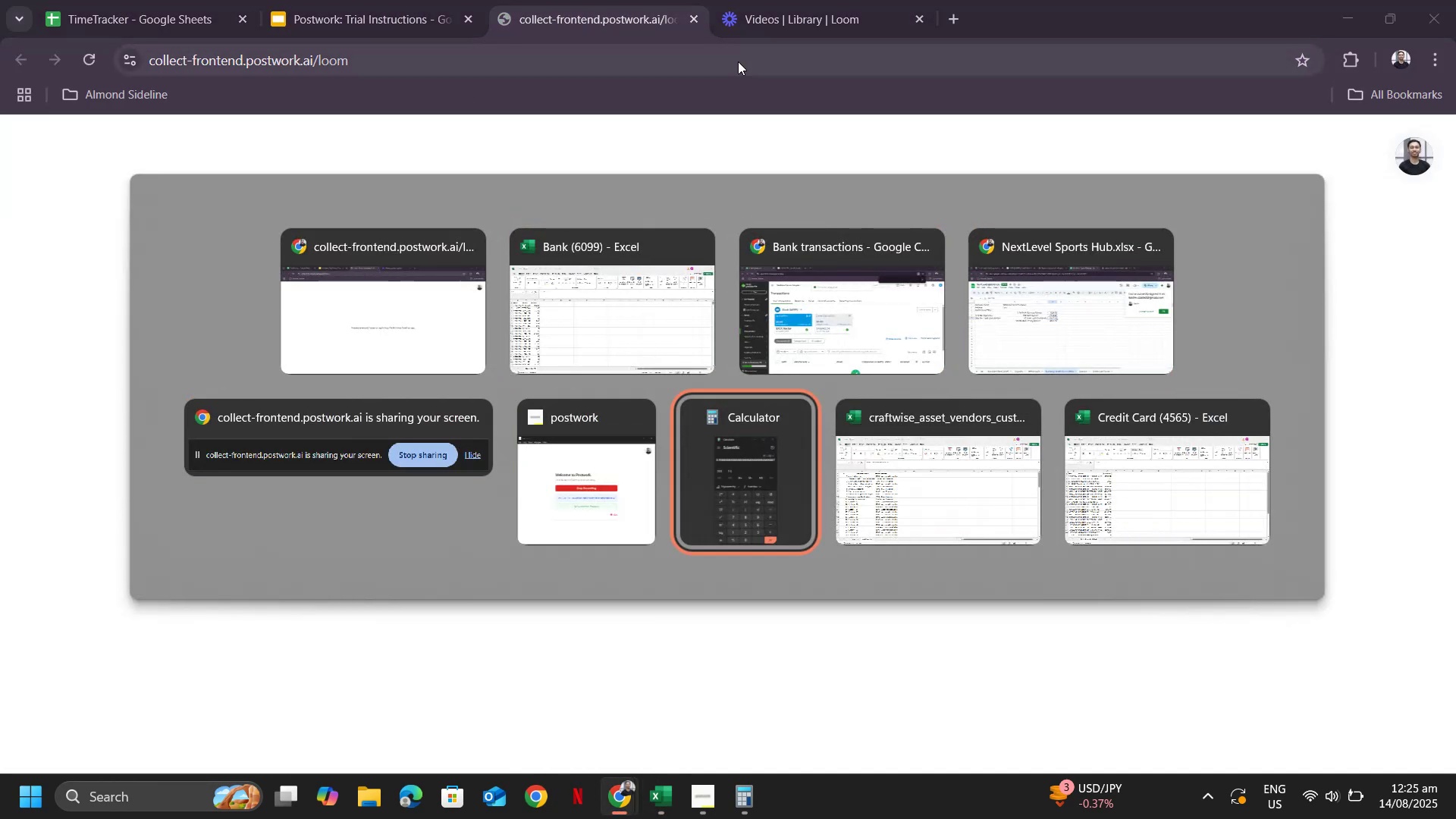 
key(Alt+Tab)
 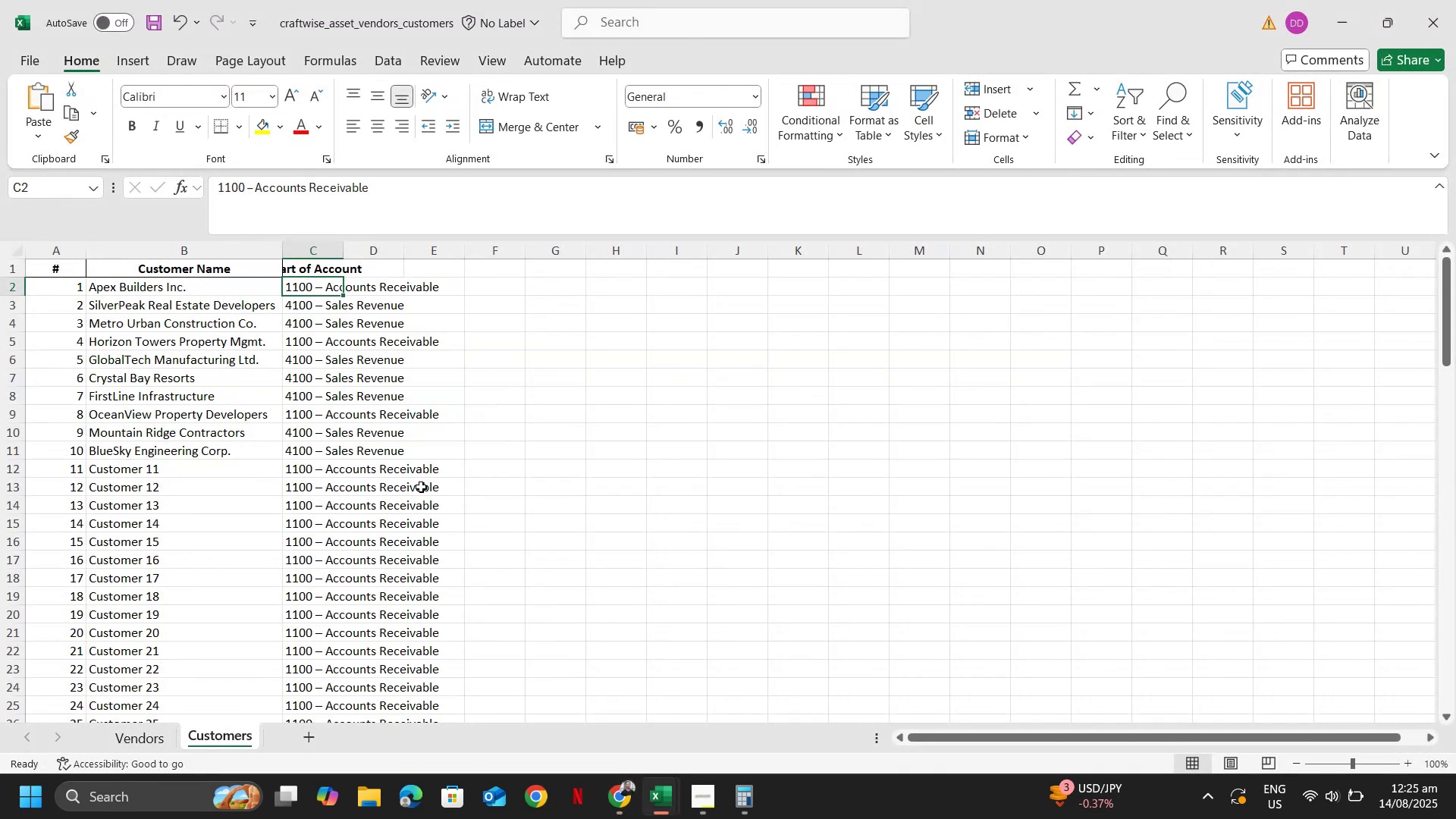 
scroll: coordinate [435, 466], scroll_direction: up, amount: 4.0
 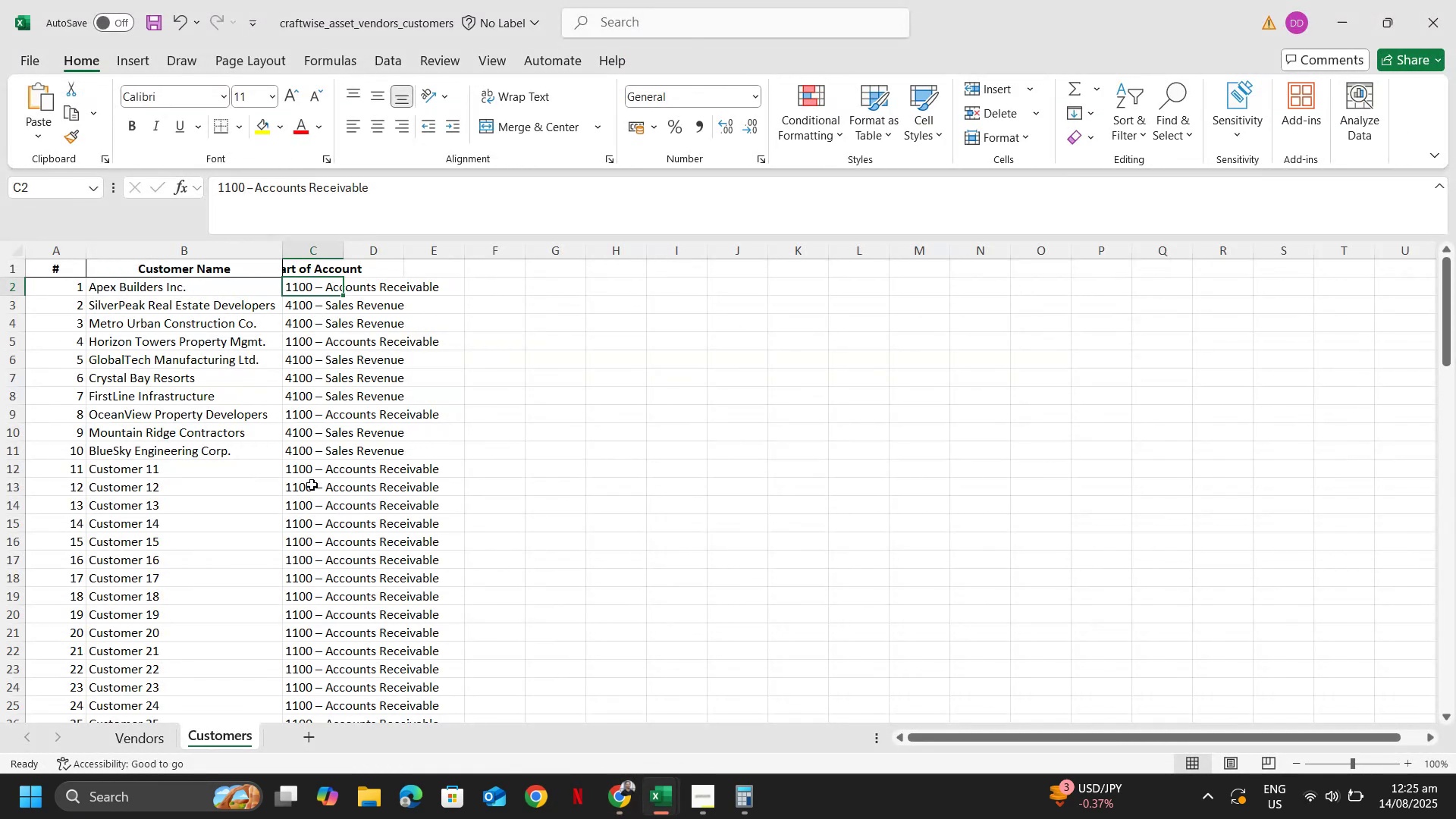 
key(Alt+Tab)
 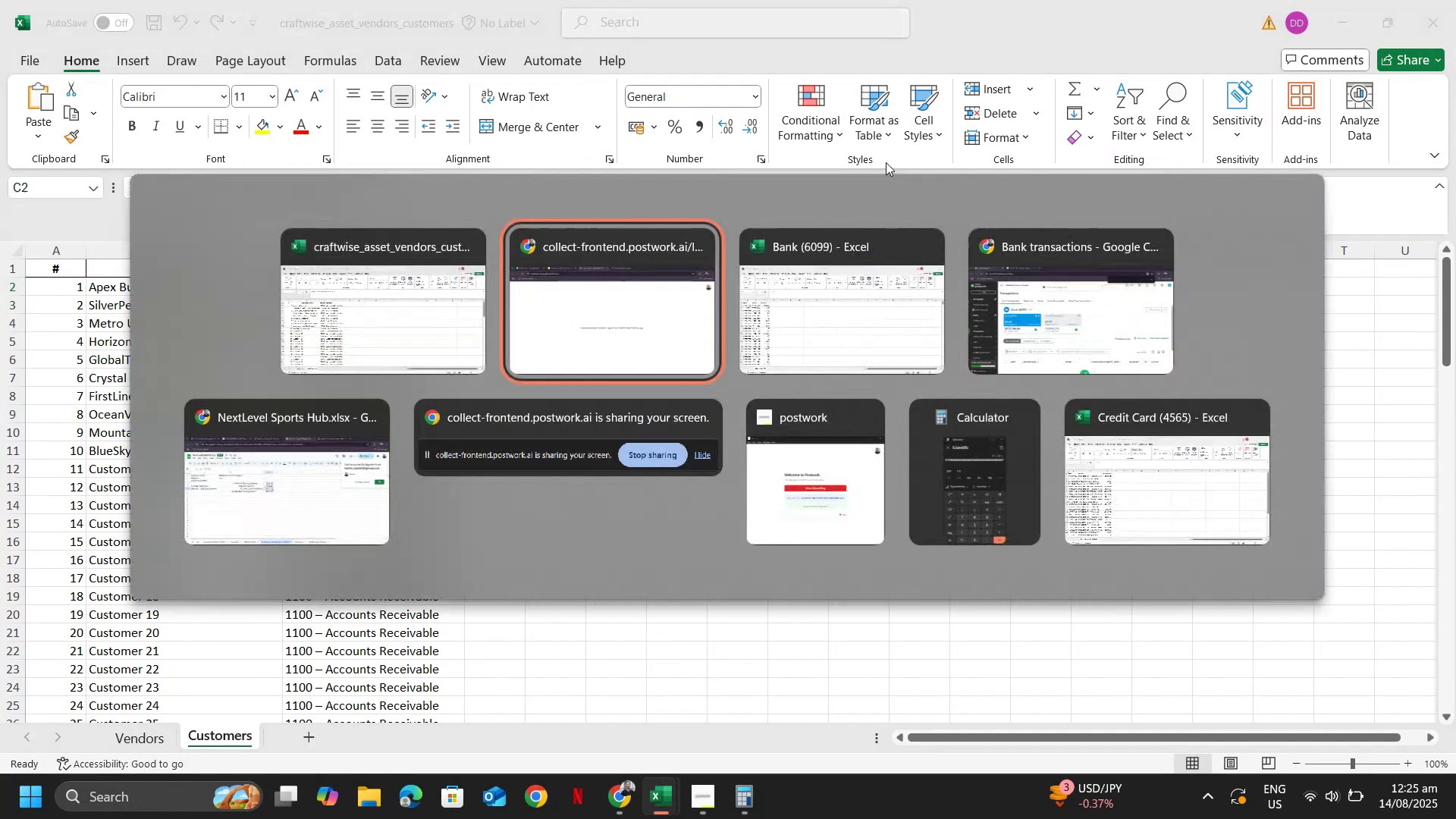 
key(Alt+Tab)
 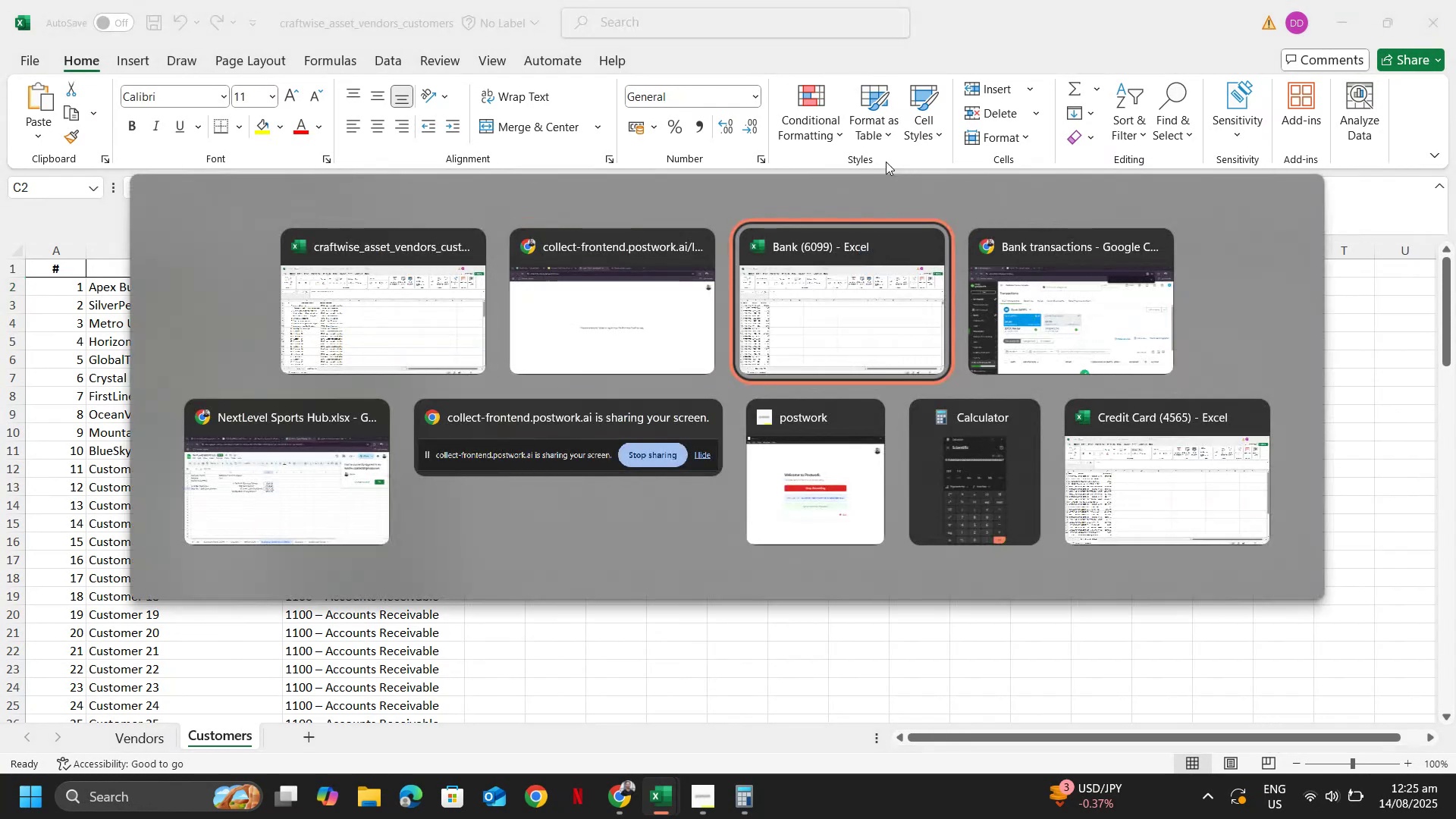 
key(Alt+Tab)
 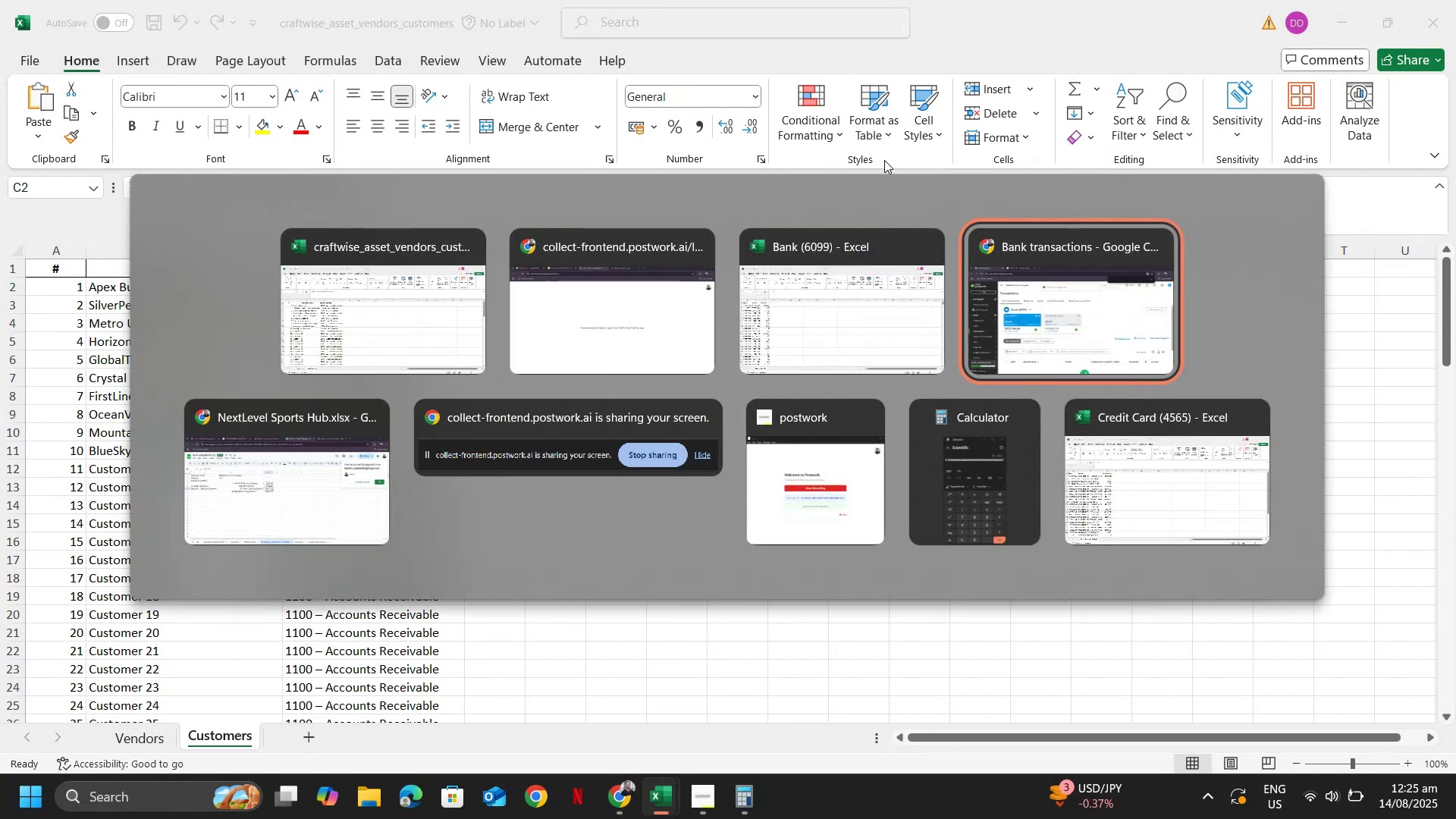 
key(Alt+Tab)
 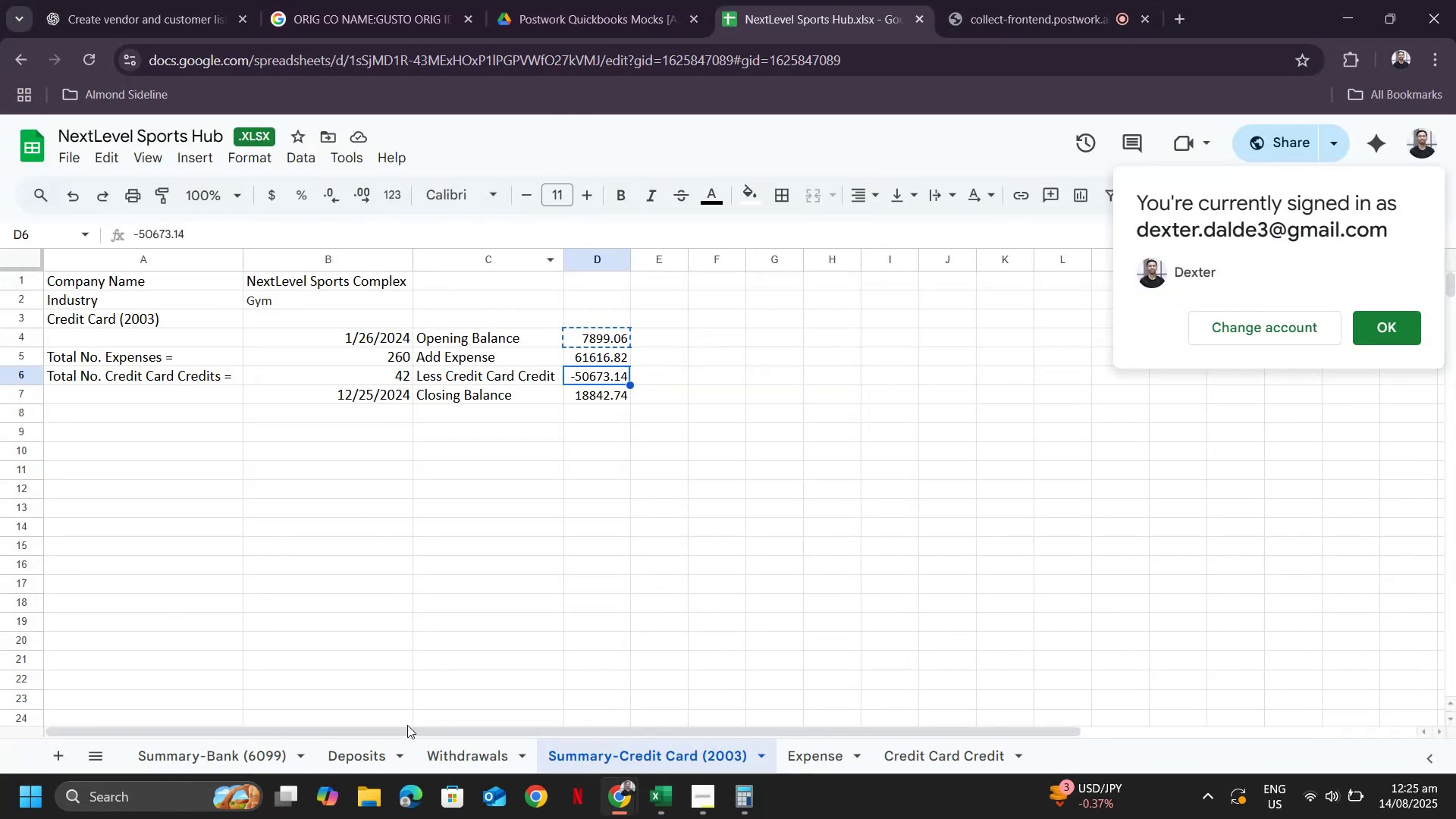 
left_click([237, 750])
 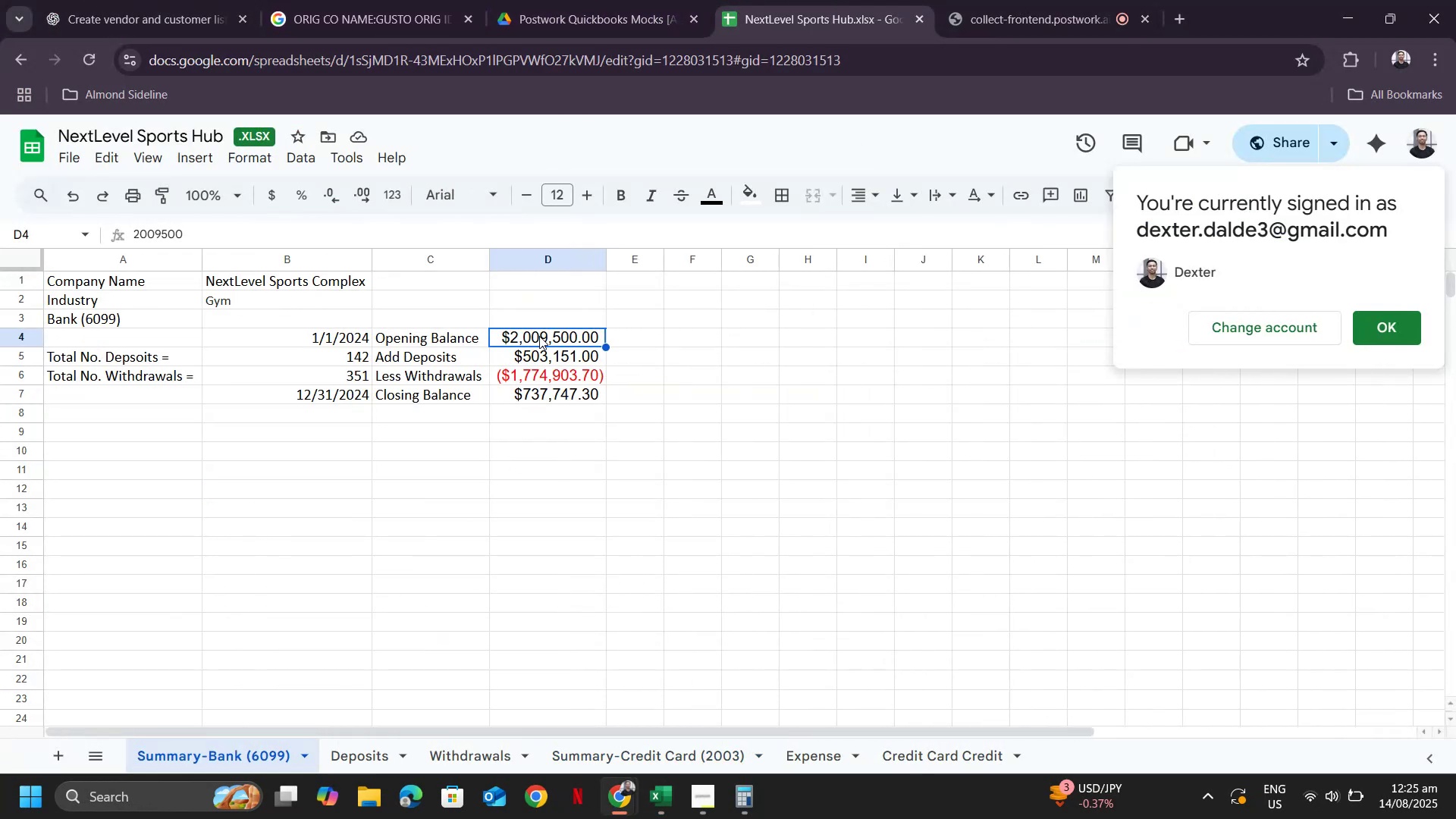 
left_click([539, 334])
 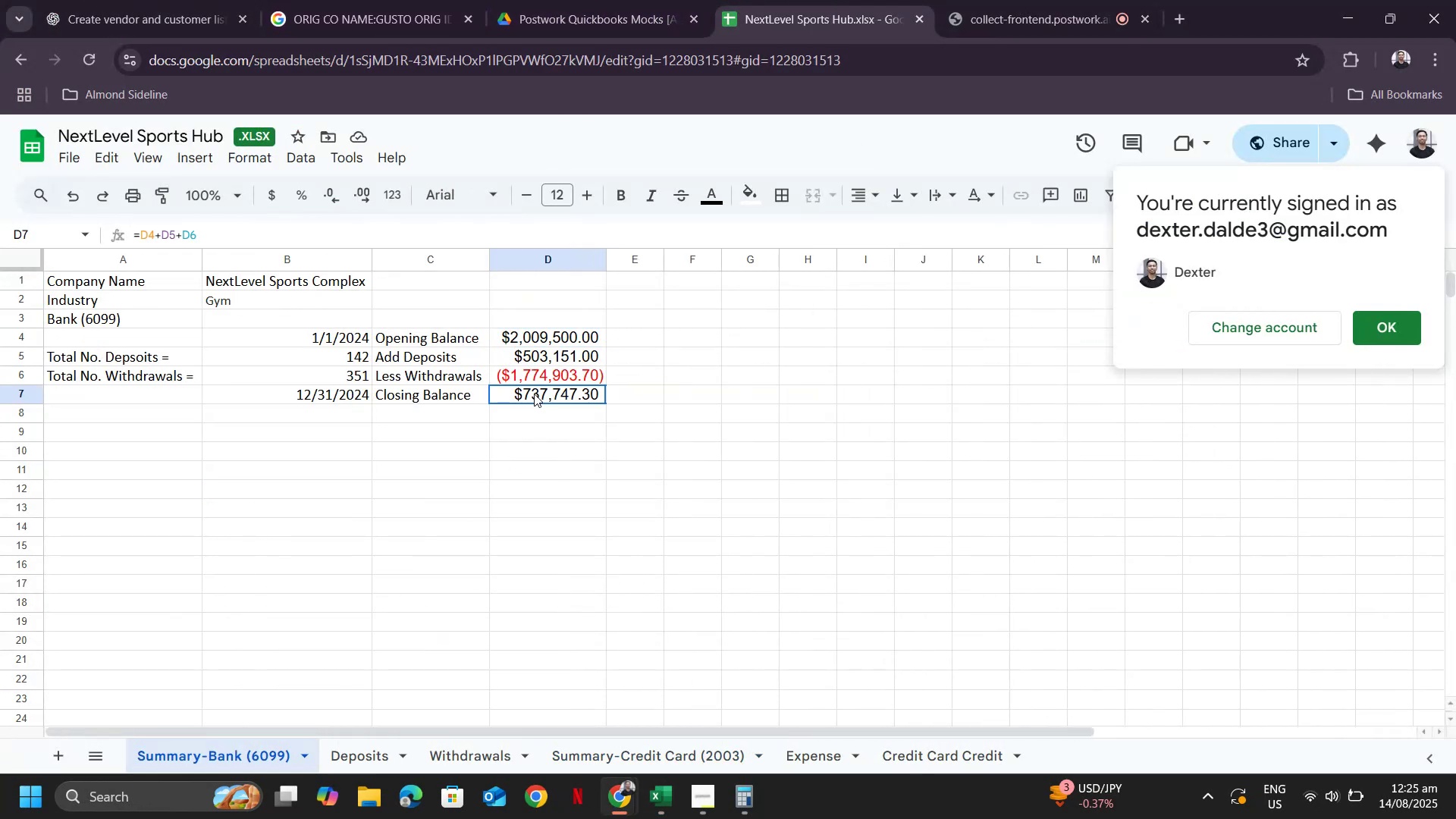 
key(Alt+AltLeft)
 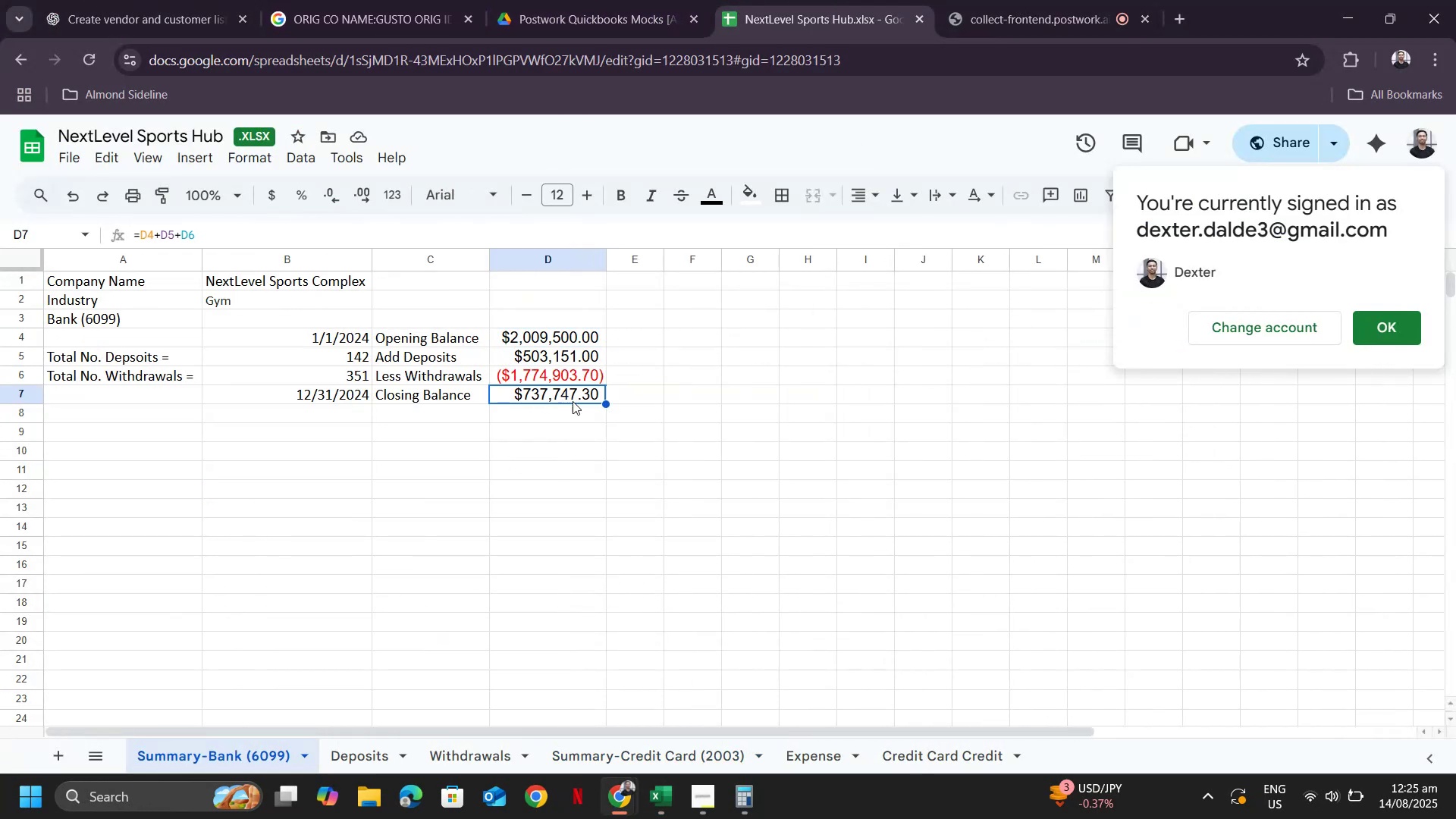 
key(Alt+Tab)
 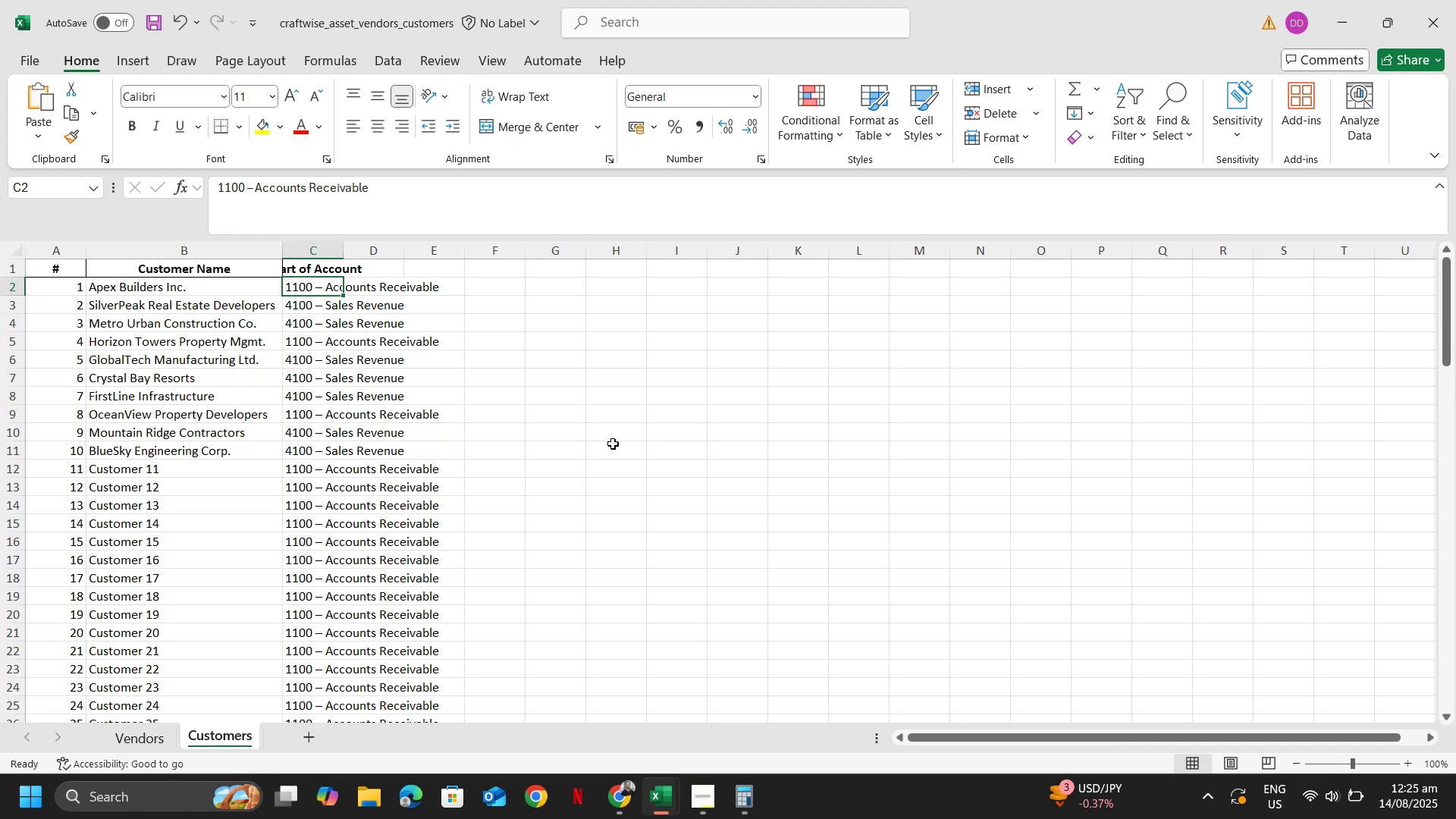 
key(Alt+Tab)
 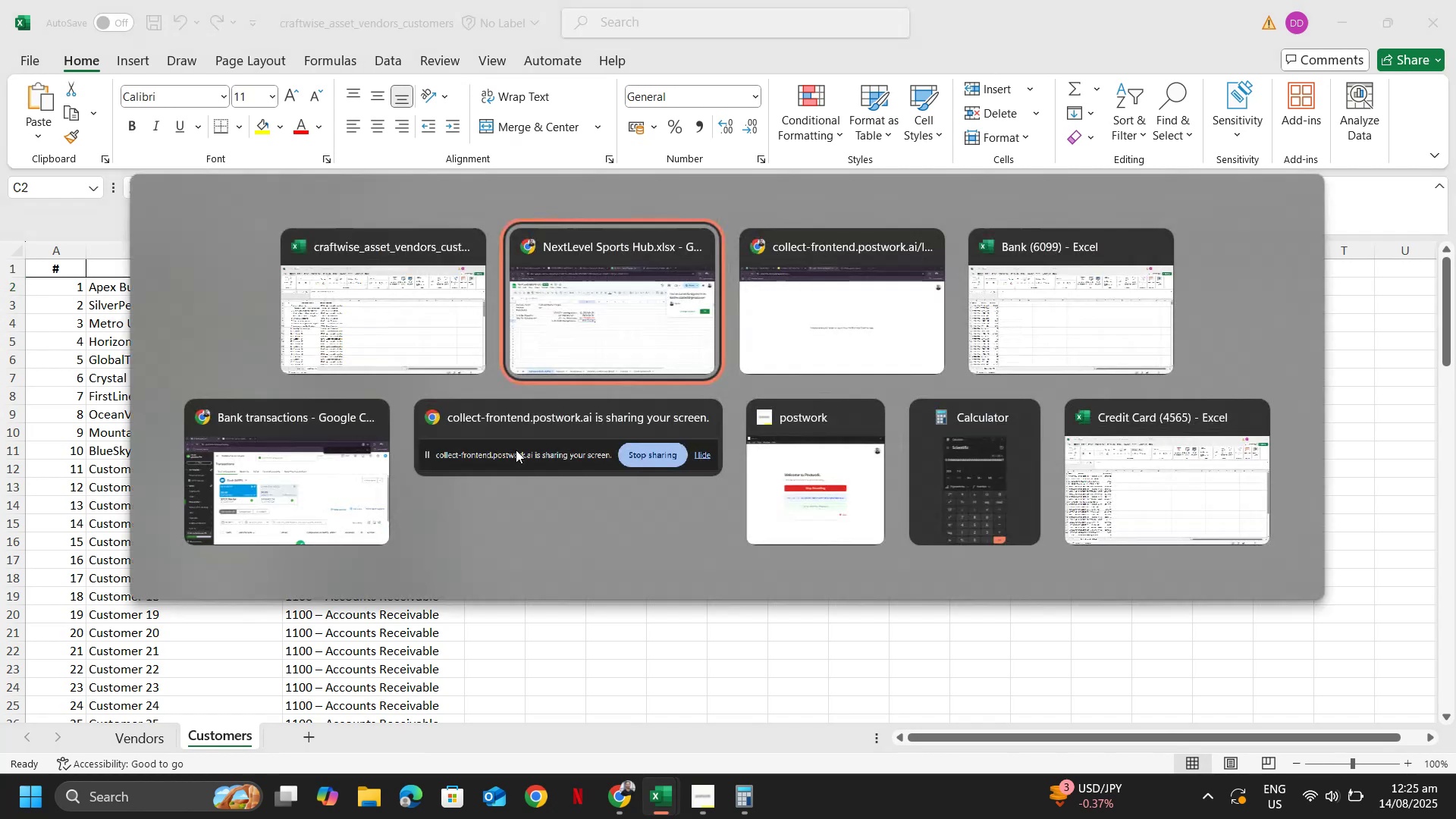 
key(Alt+Tab)
 